 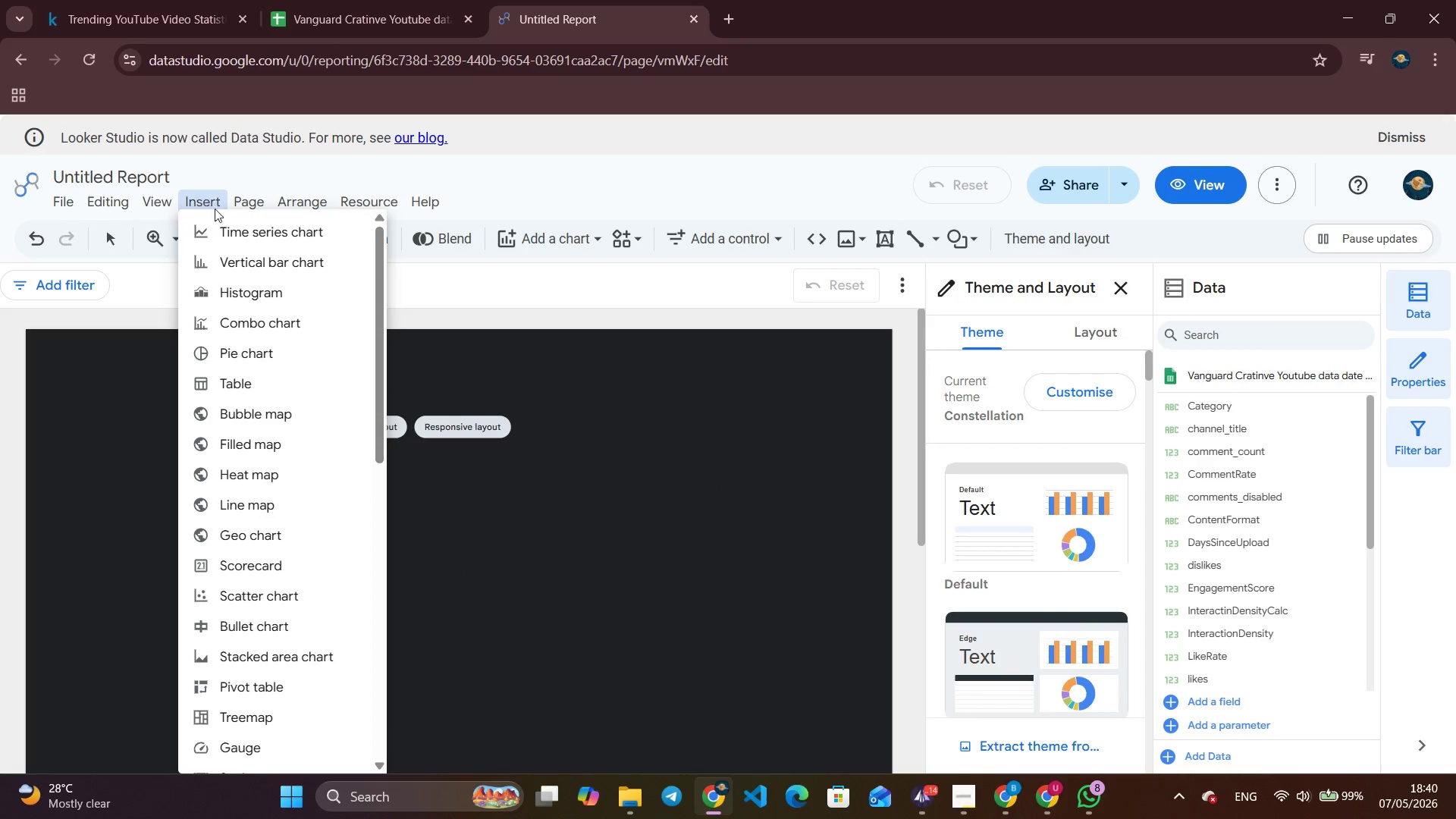 
left_click([247, 567])
 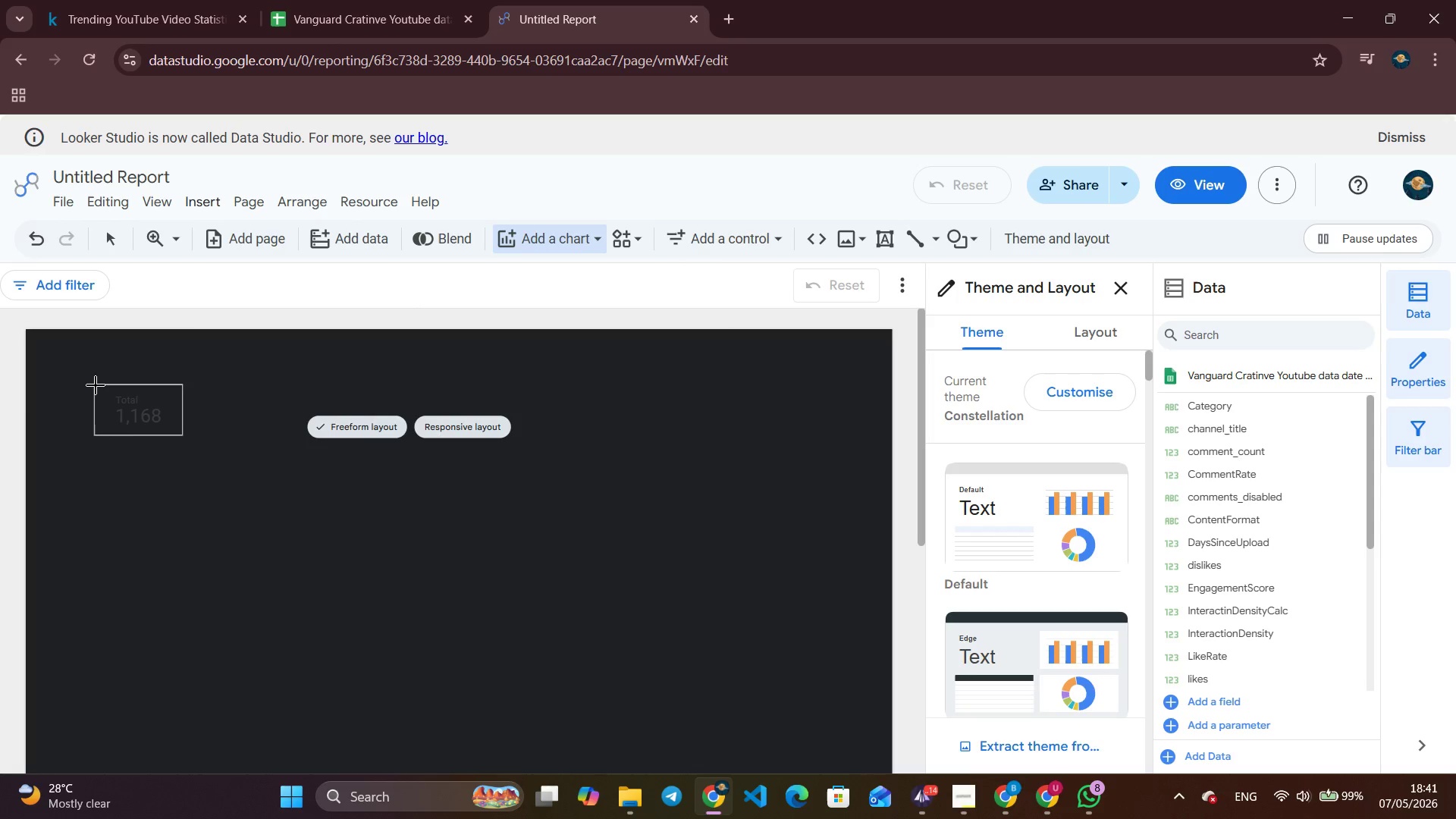 
left_click([93, 380])
 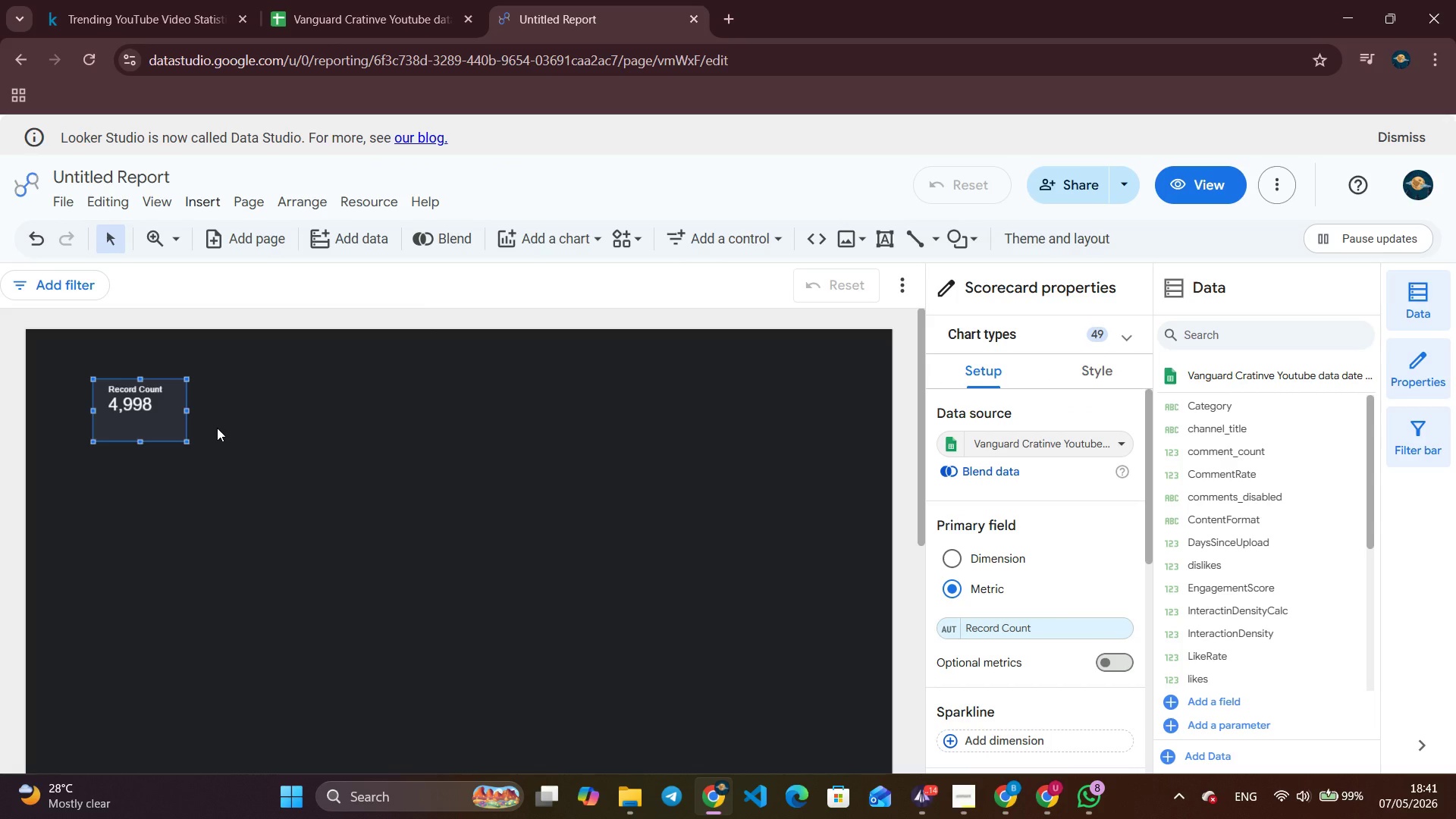 
wait(14.55)
 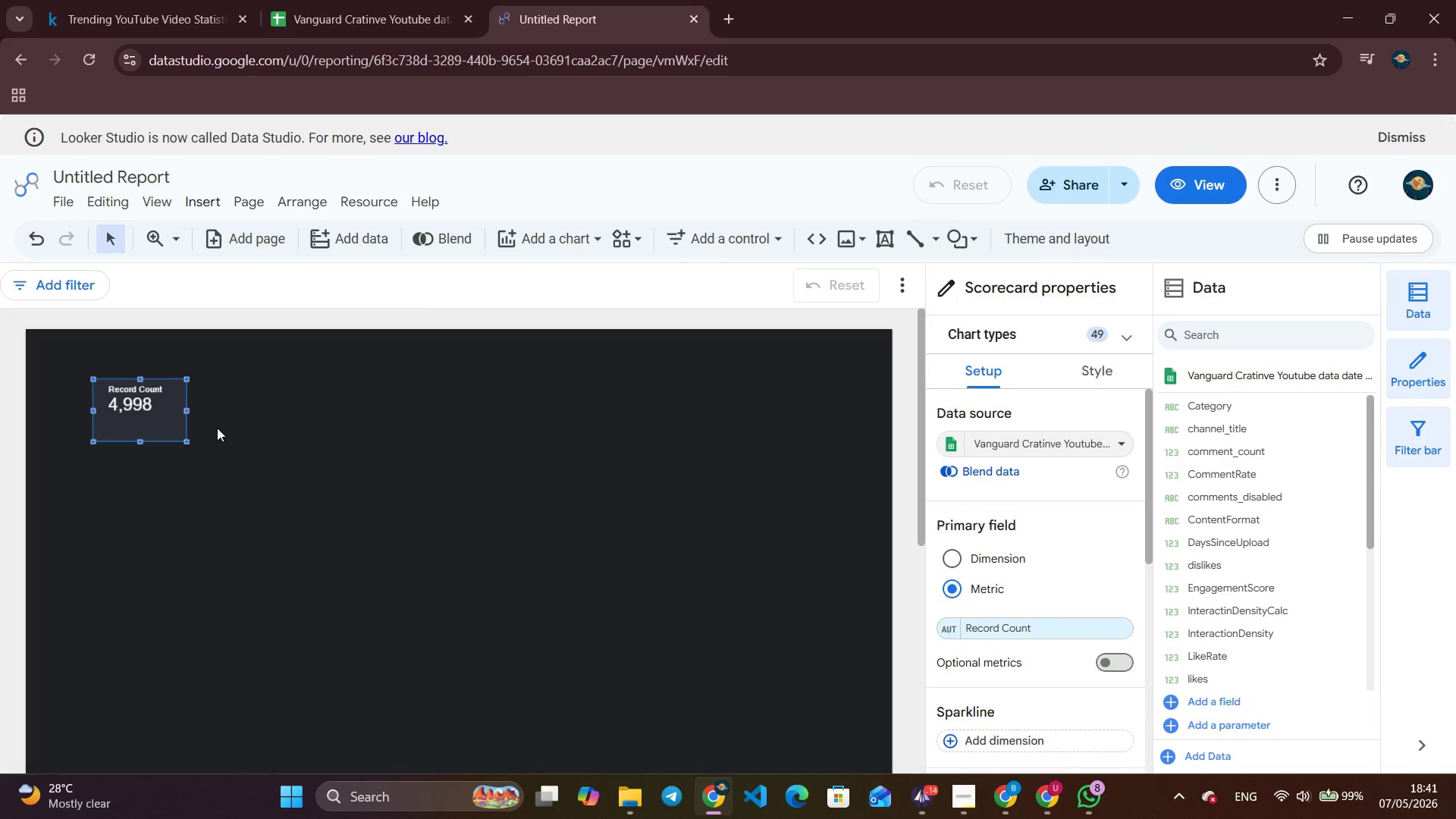 
left_click([1061, 634])
 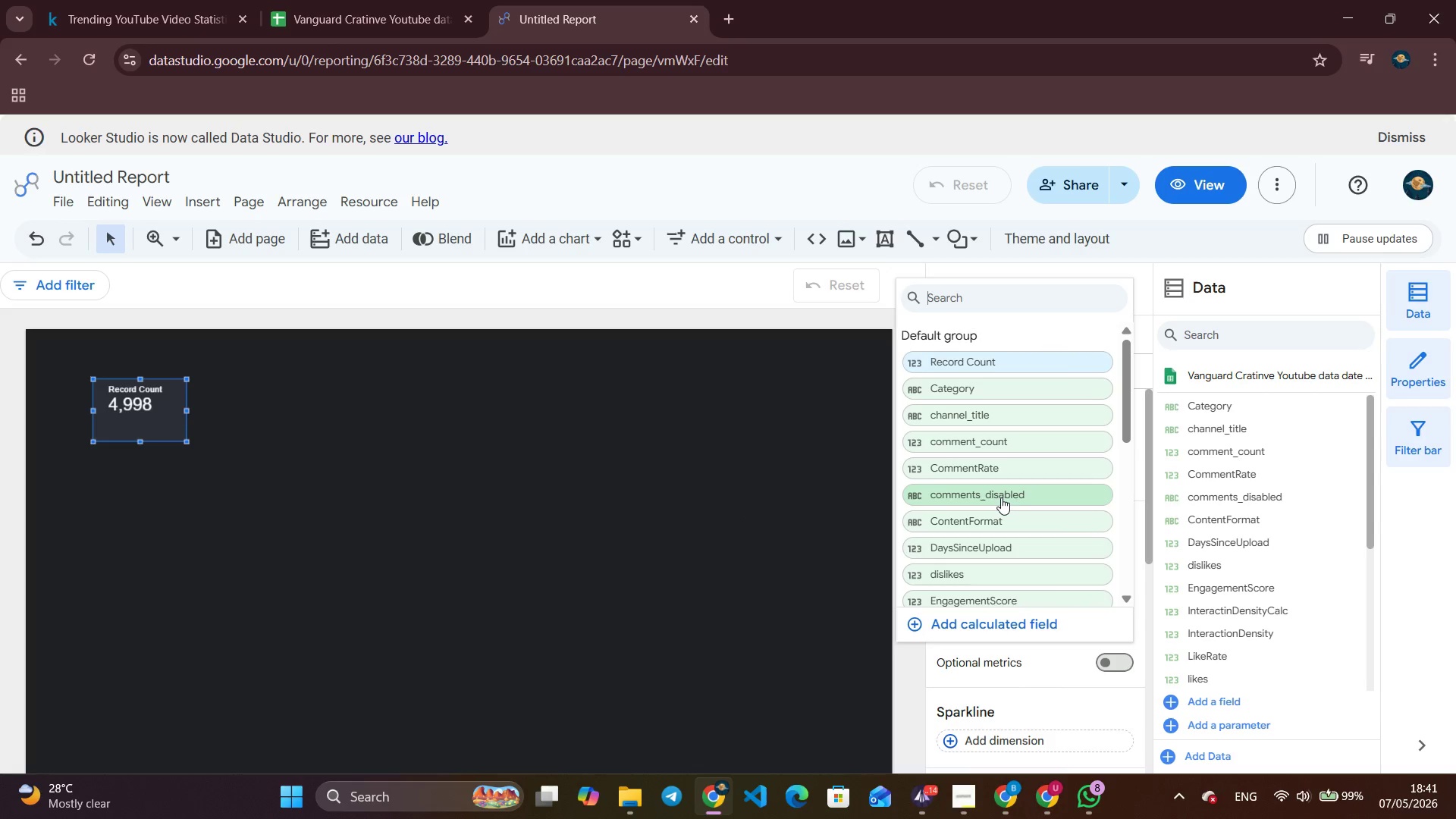 
scroll: coordinate [1001, 497], scroll_direction: down, amount: 1.0
 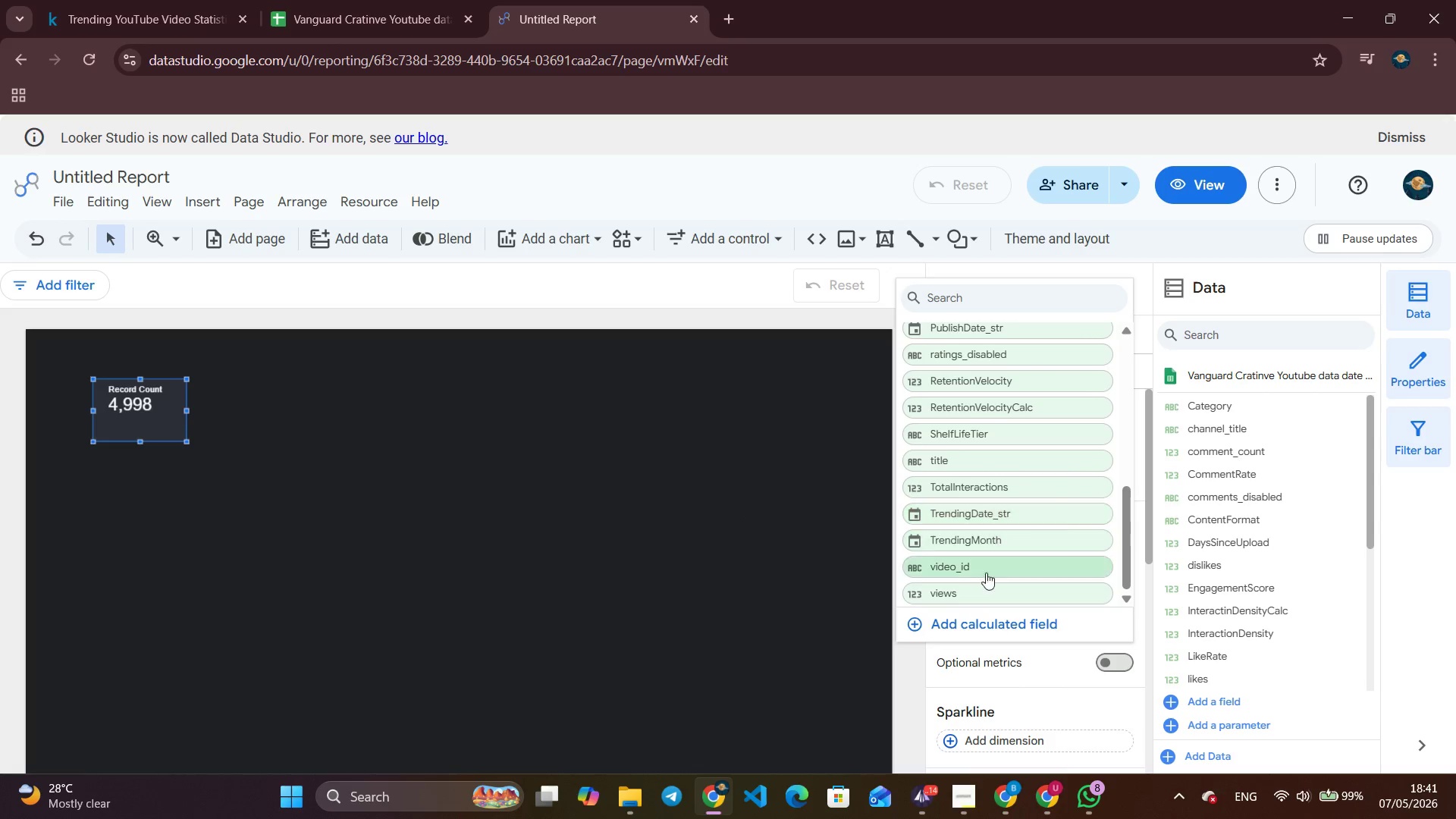 
left_click([987, 566])
 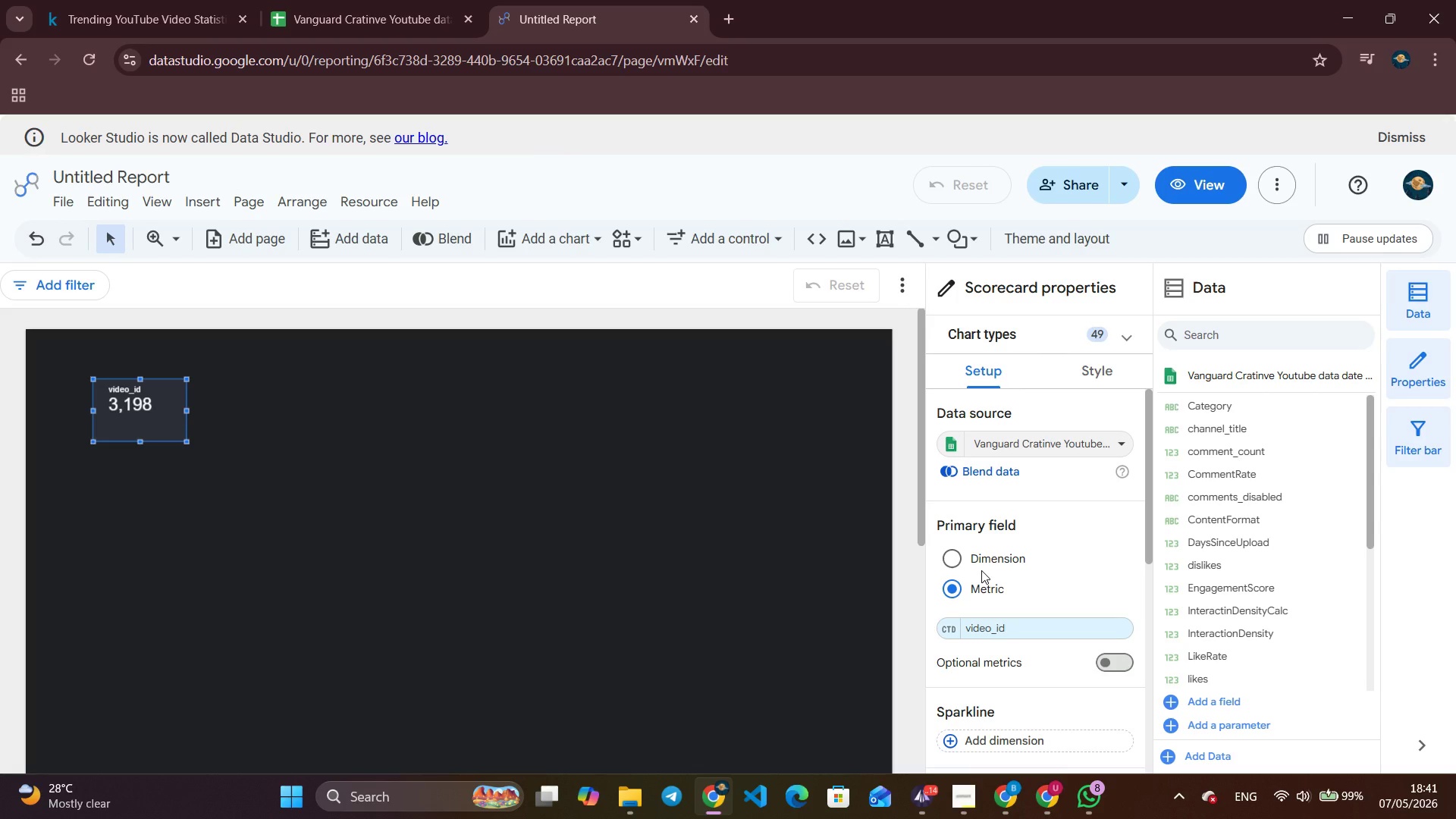 
wait(6.78)
 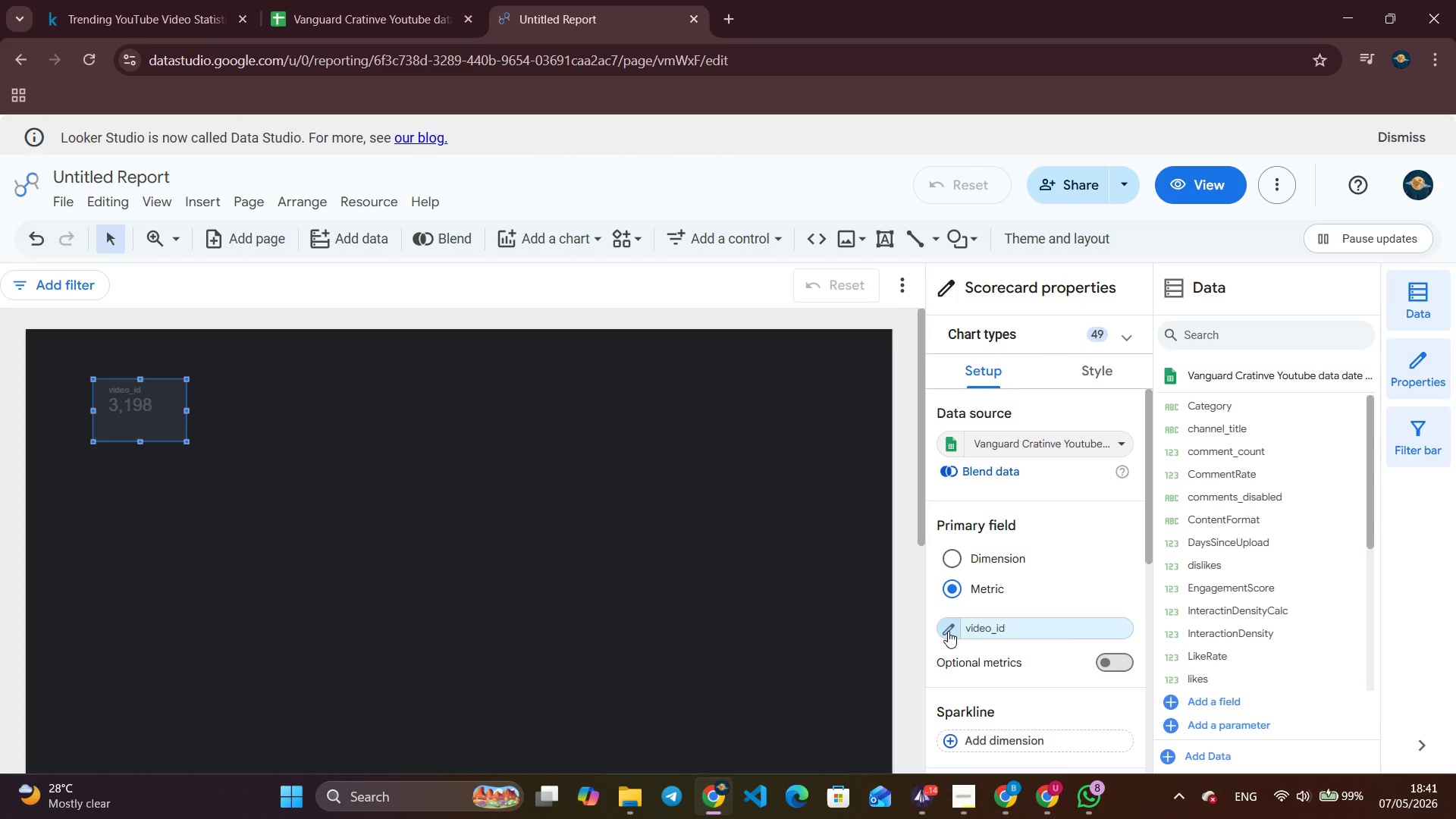 
left_click([1090, 376])
 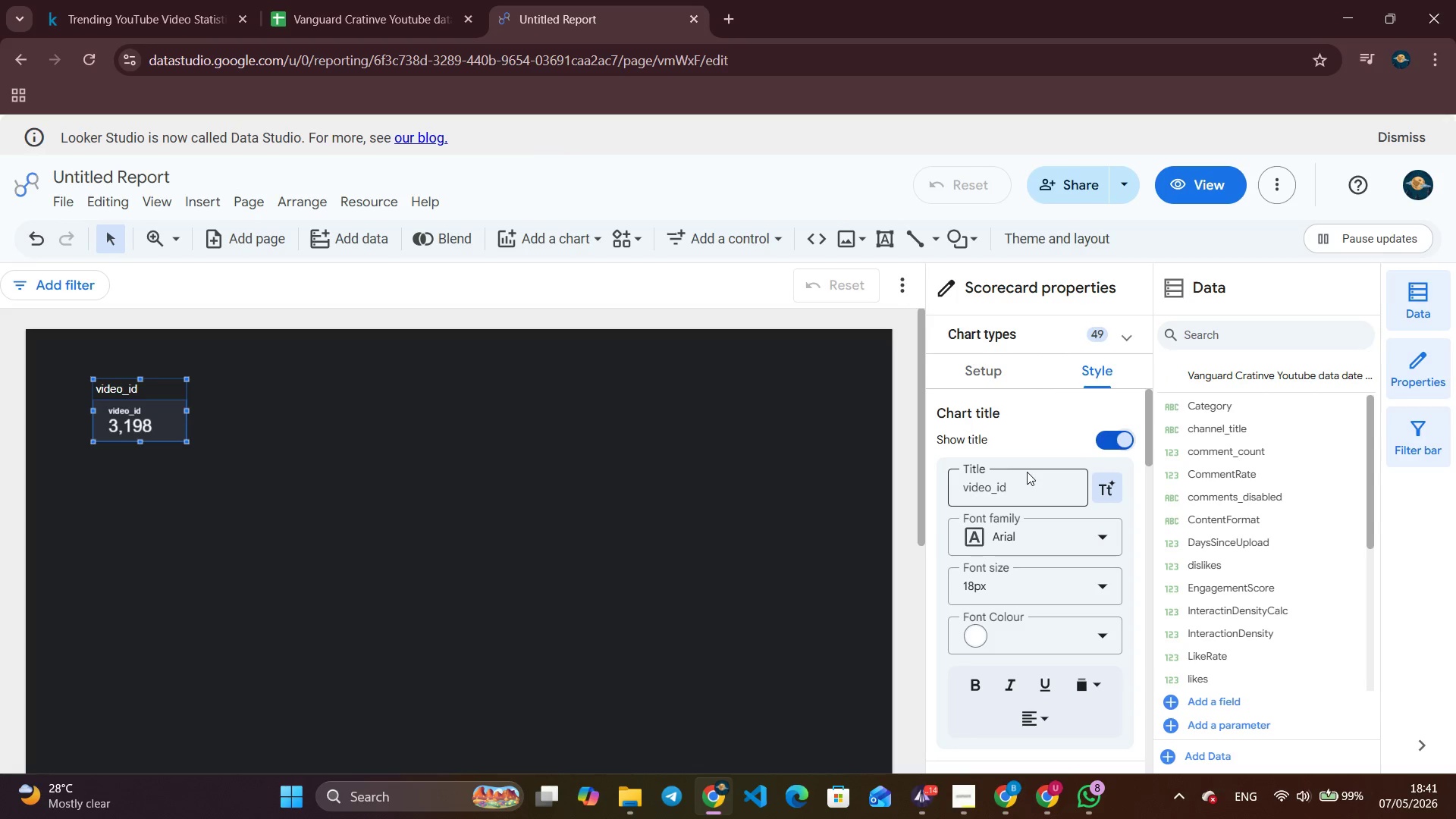 
double_click([1015, 479])
 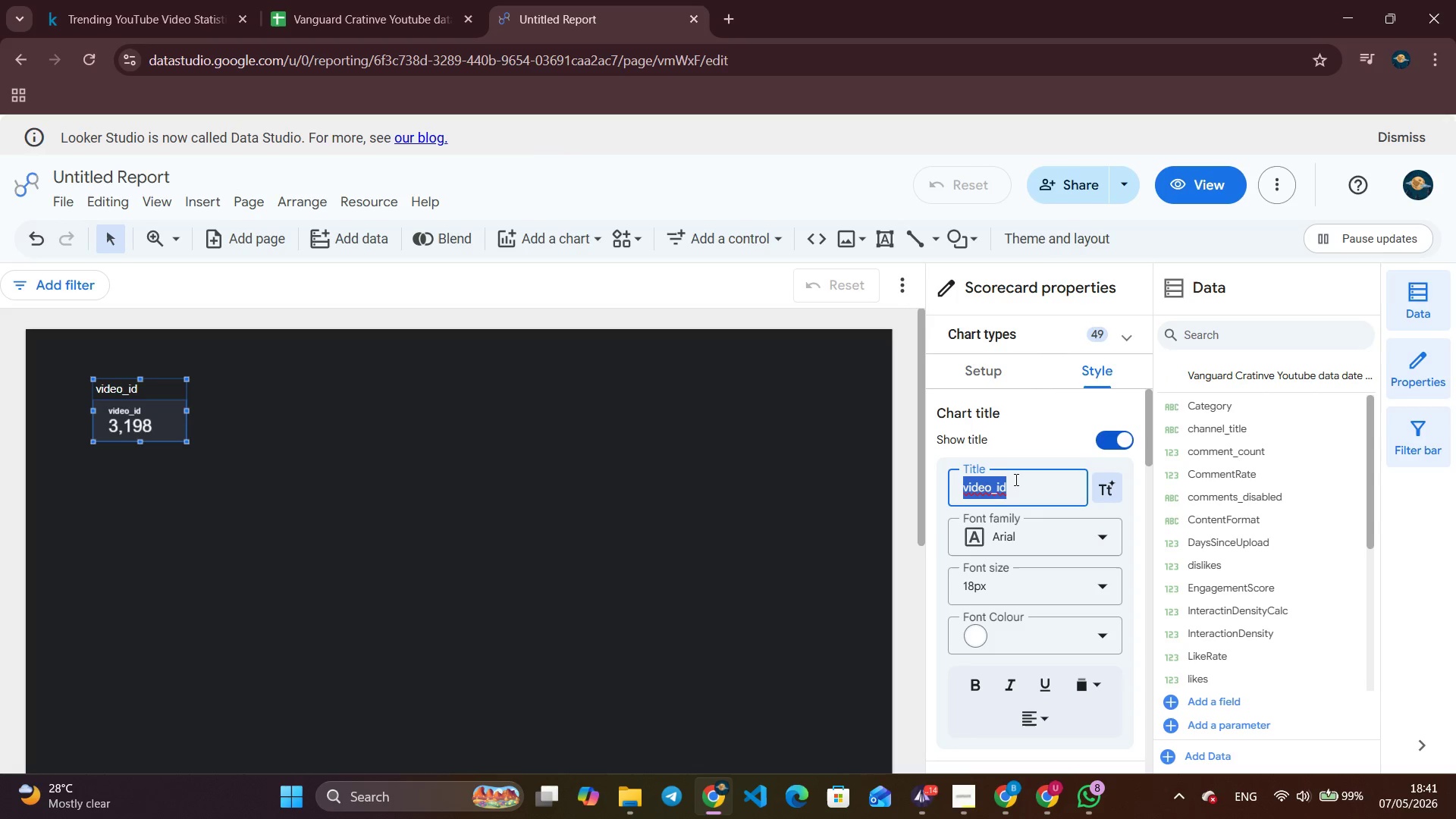 
triple_click([1015, 479])
 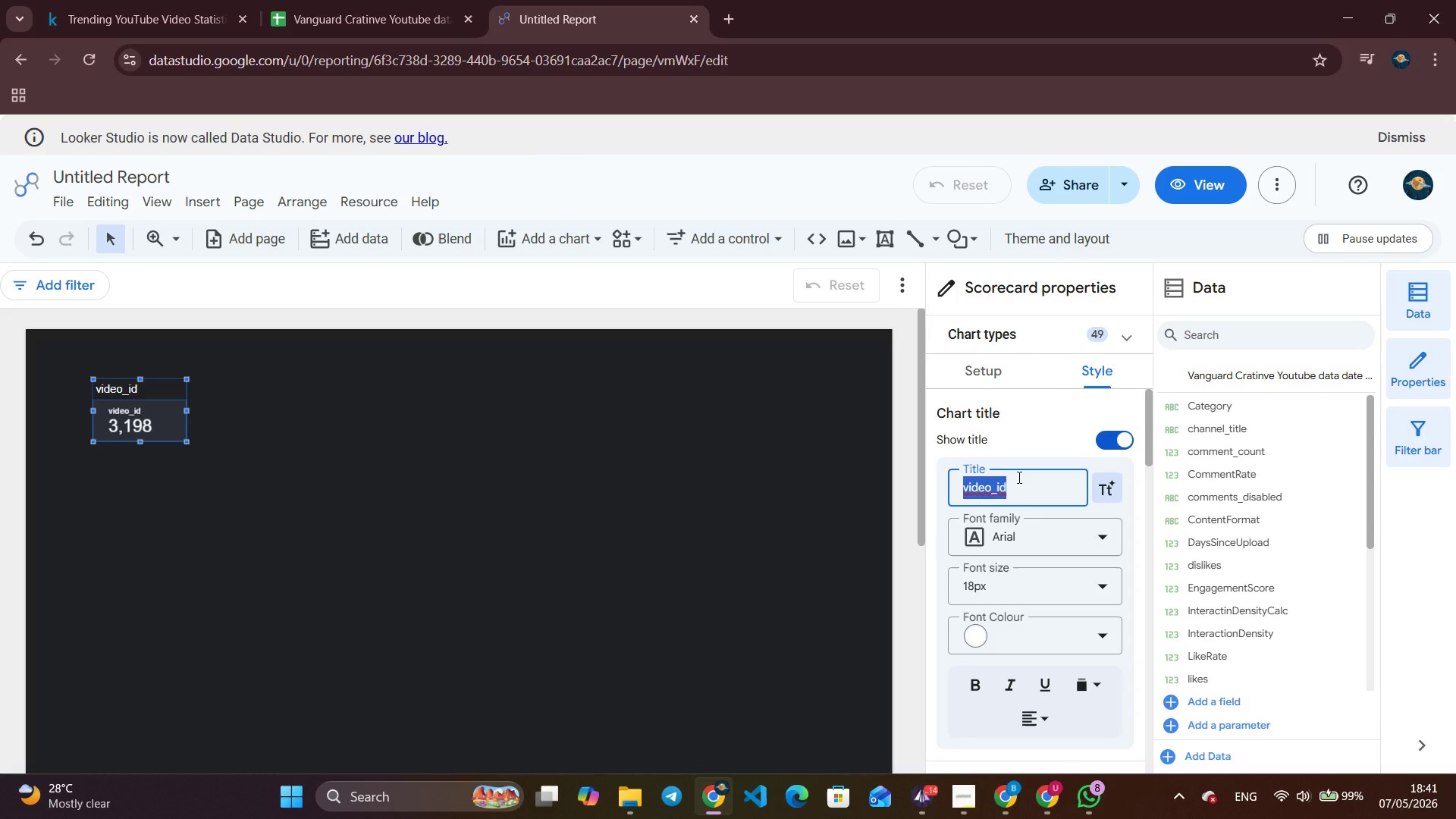 
type(Total Video Analysed)
 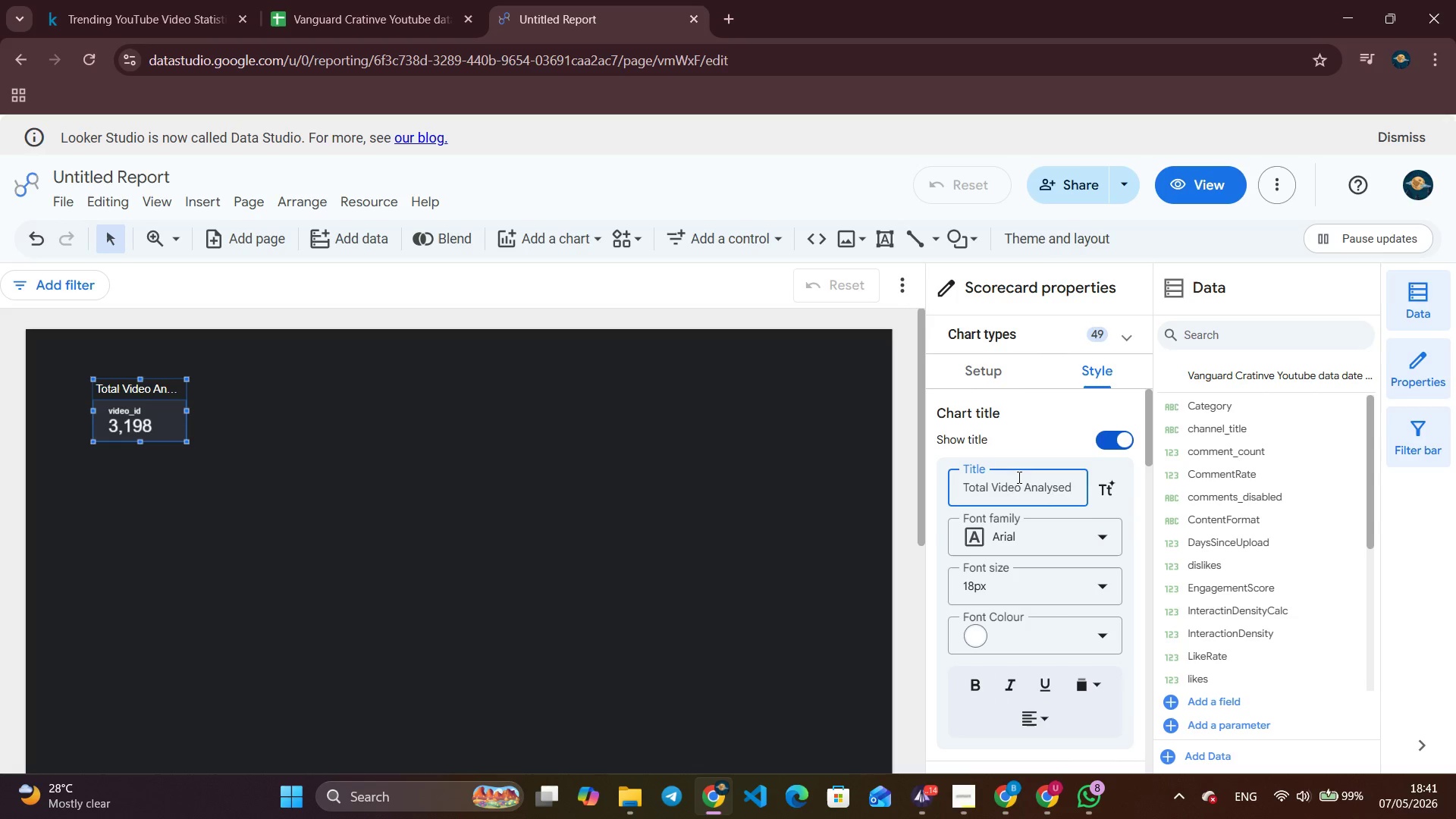 
left_click([971, 691])
 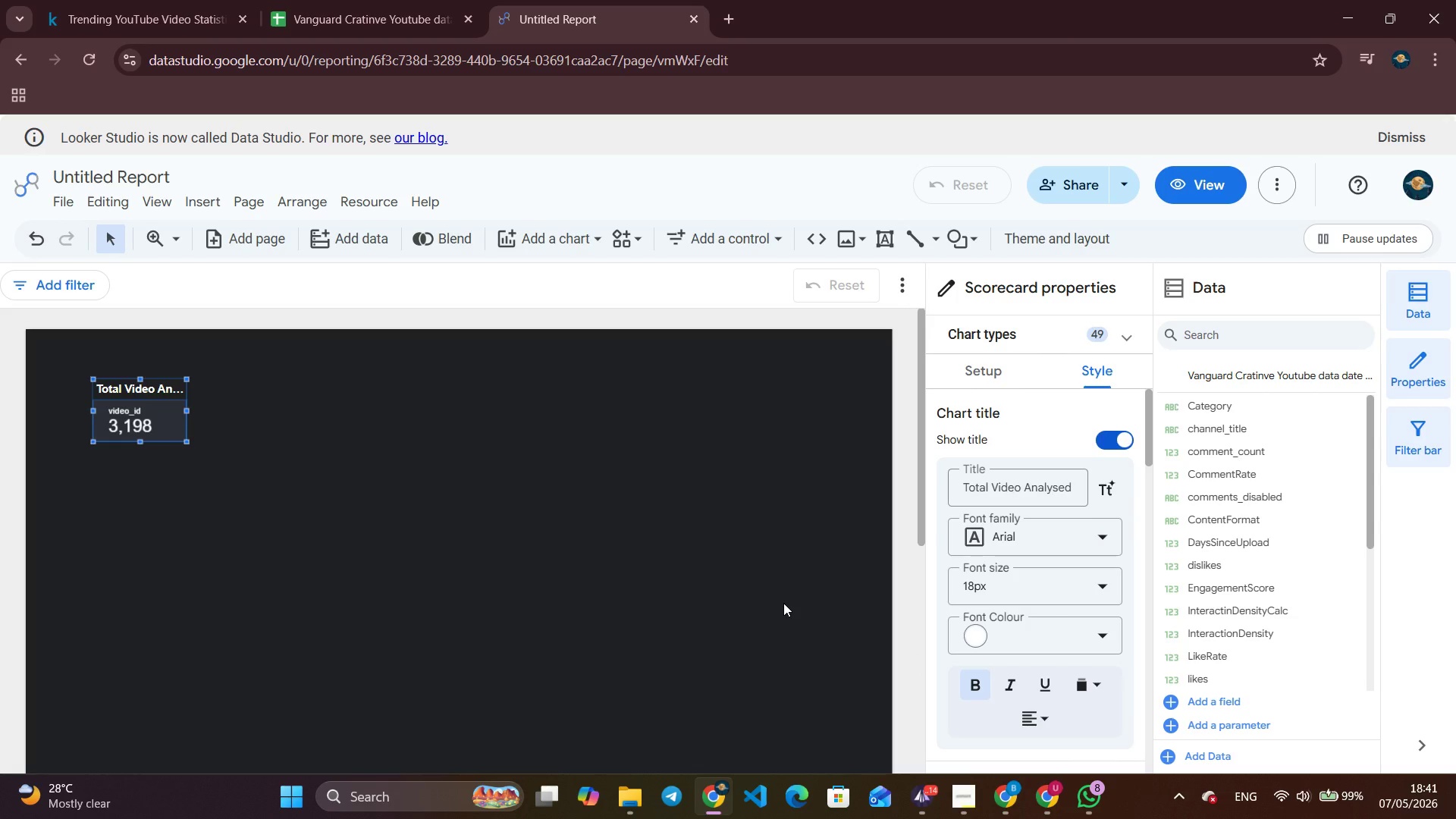 
wait(20.17)
 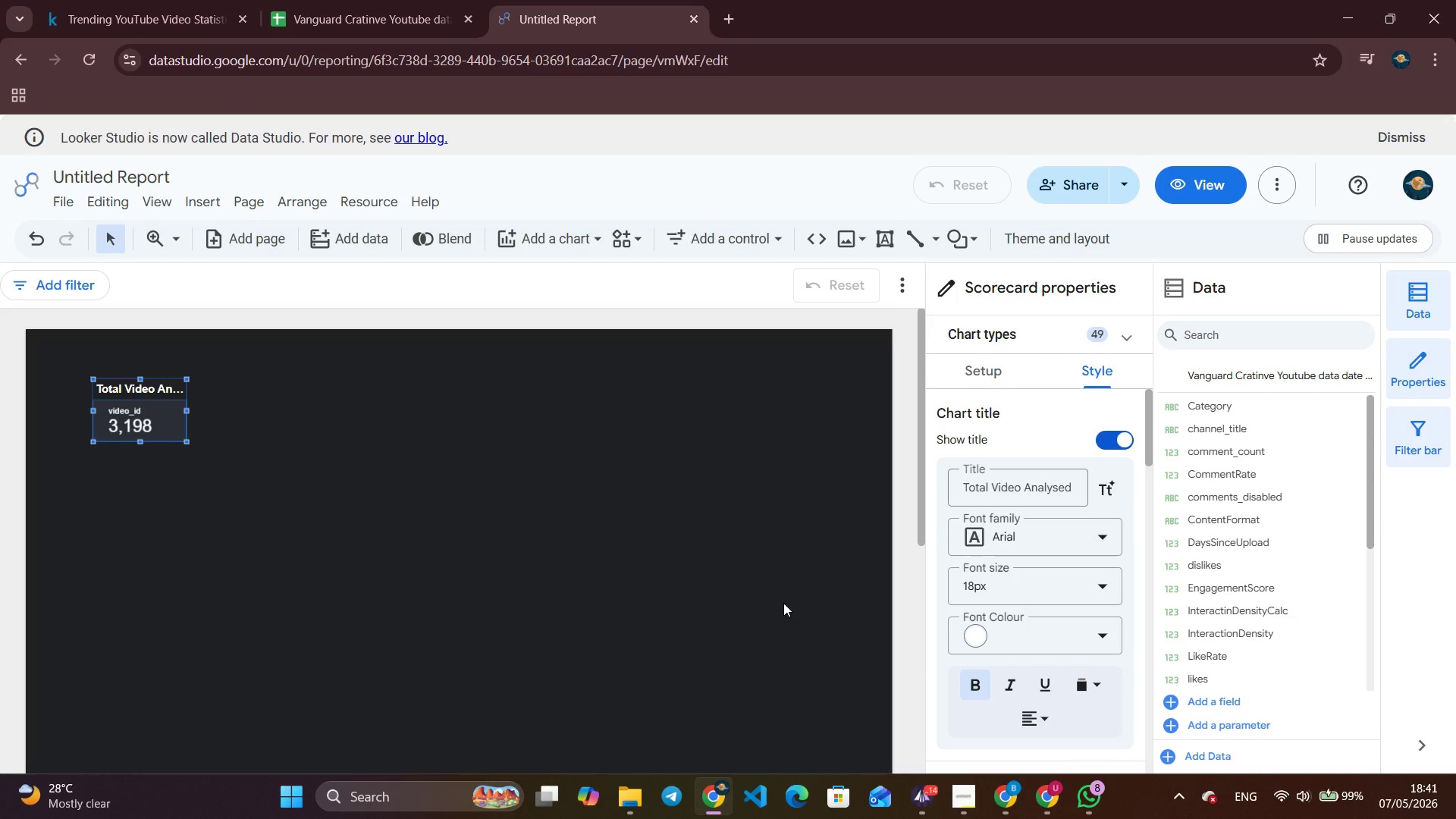 
left_click([190, 207])
 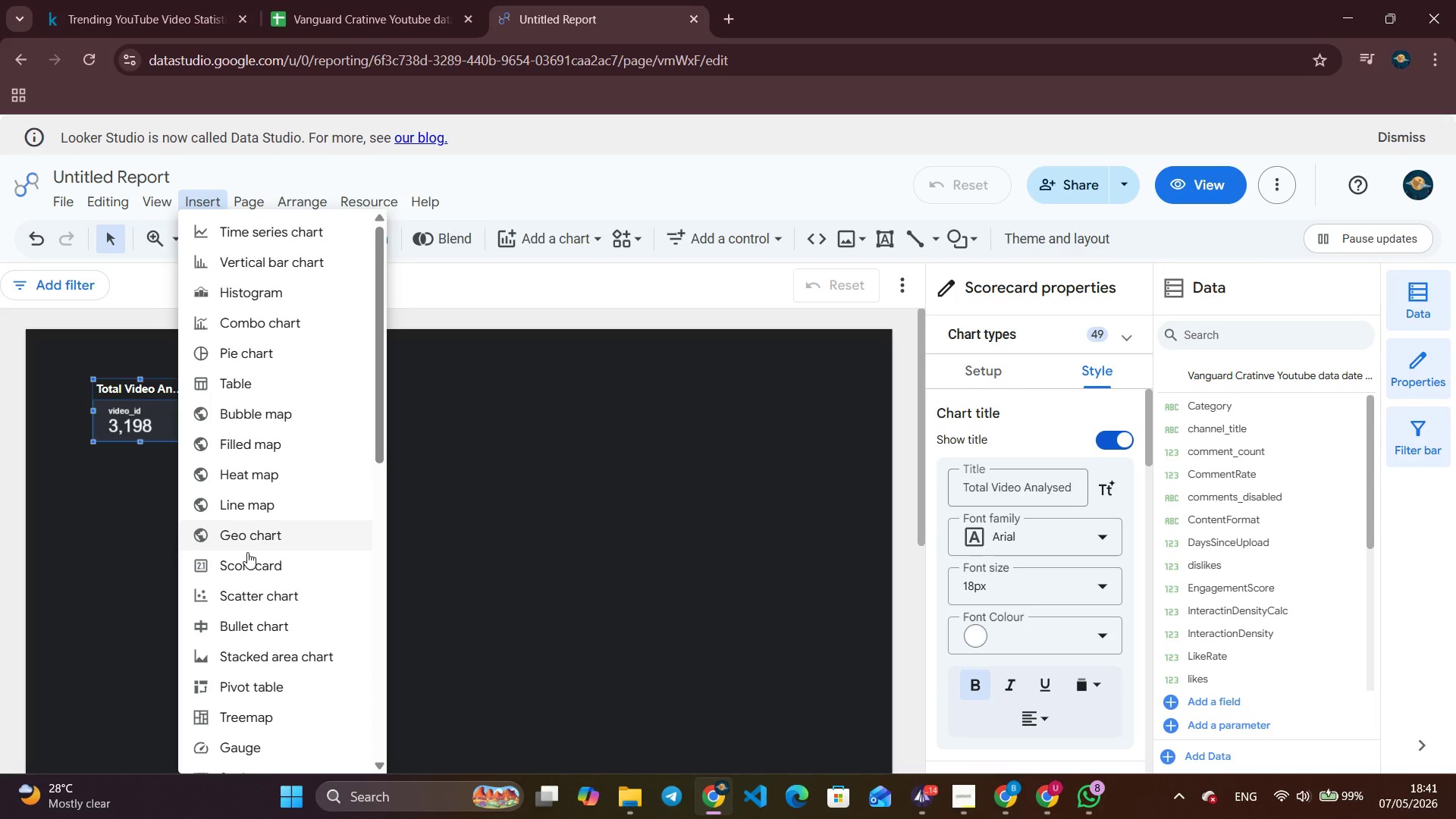 
left_click([245, 576])
 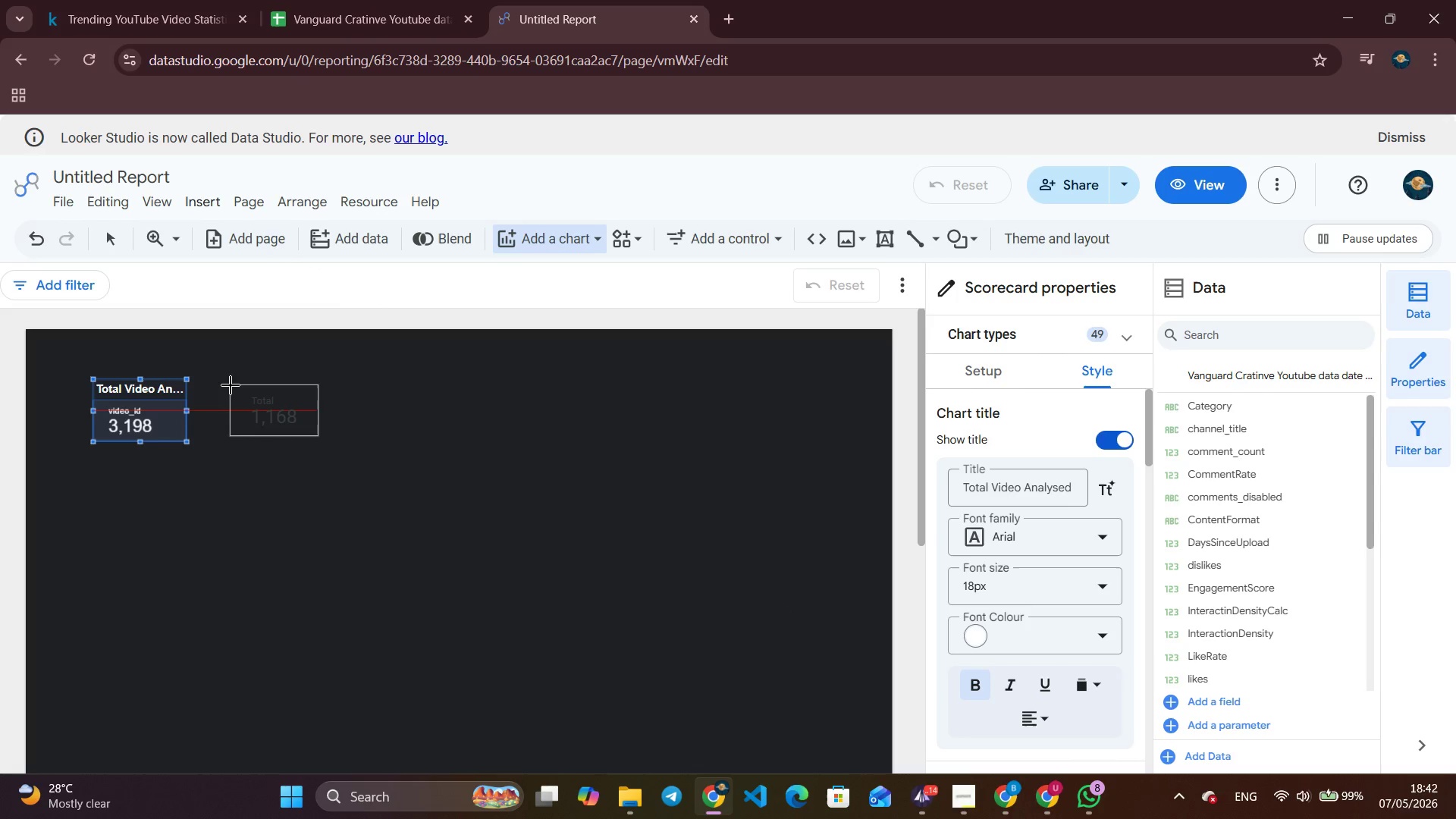 
left_click([231, 385])
 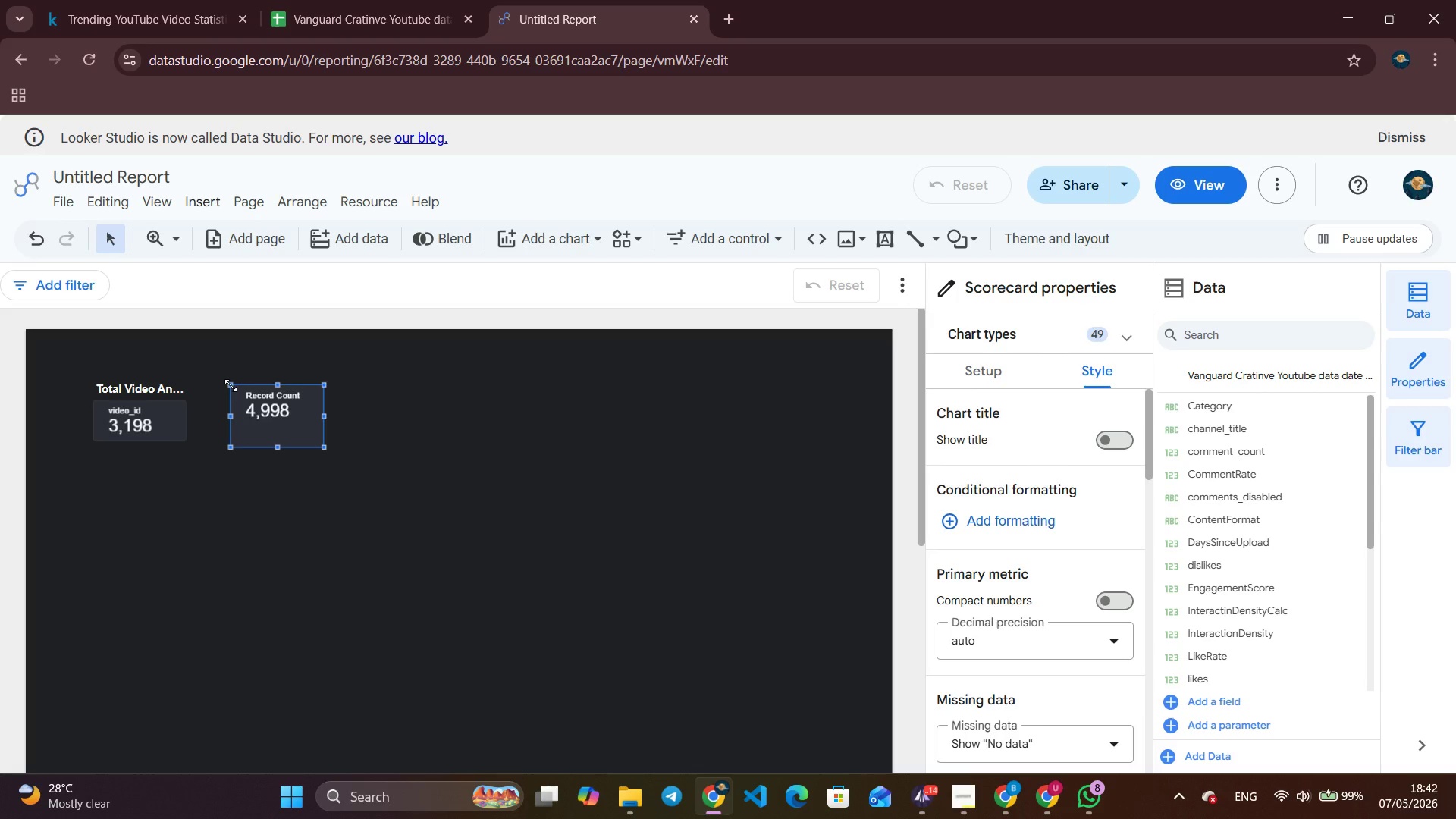 
wait(13.33)
 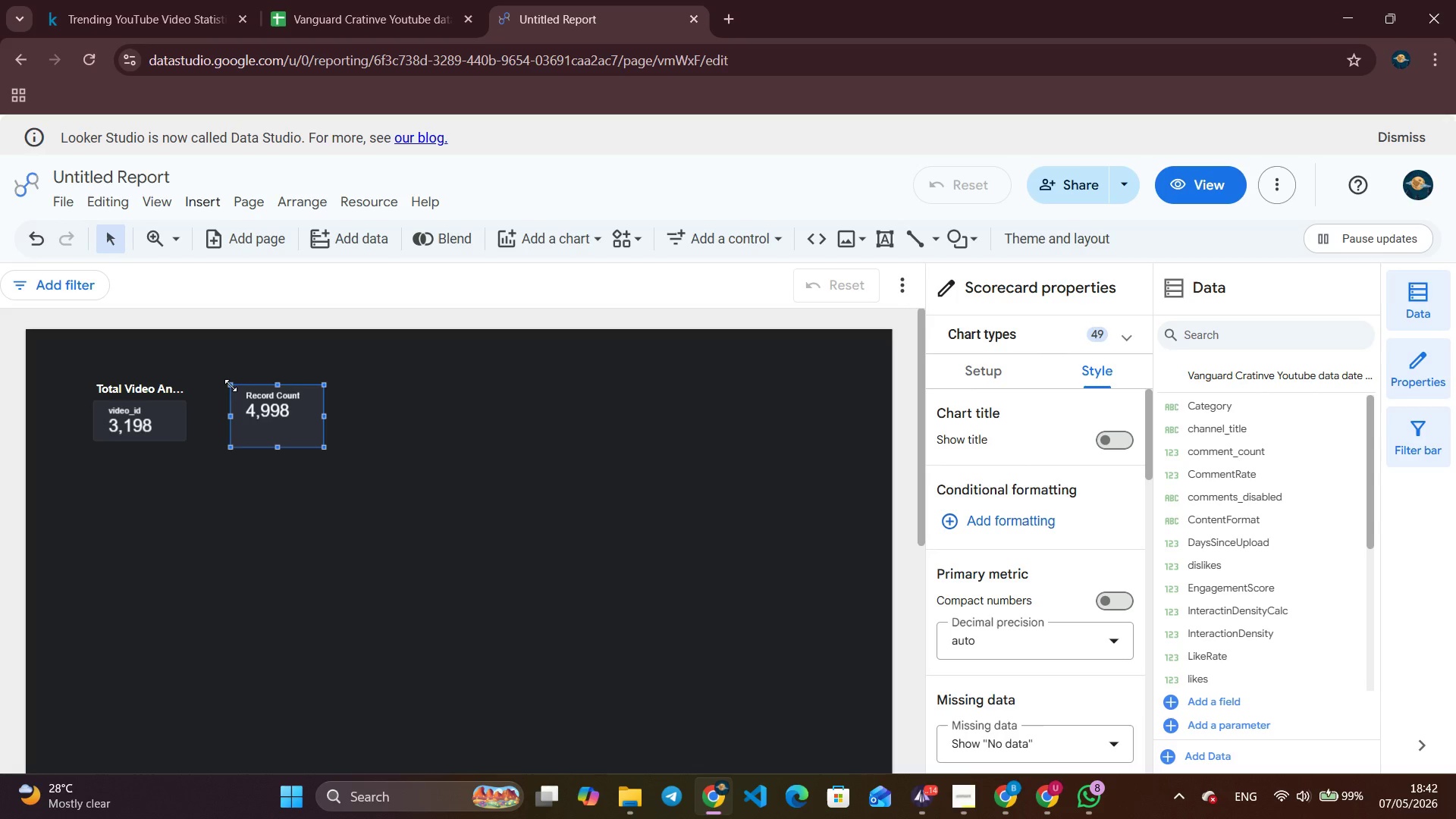 
left_click([999, 364])
 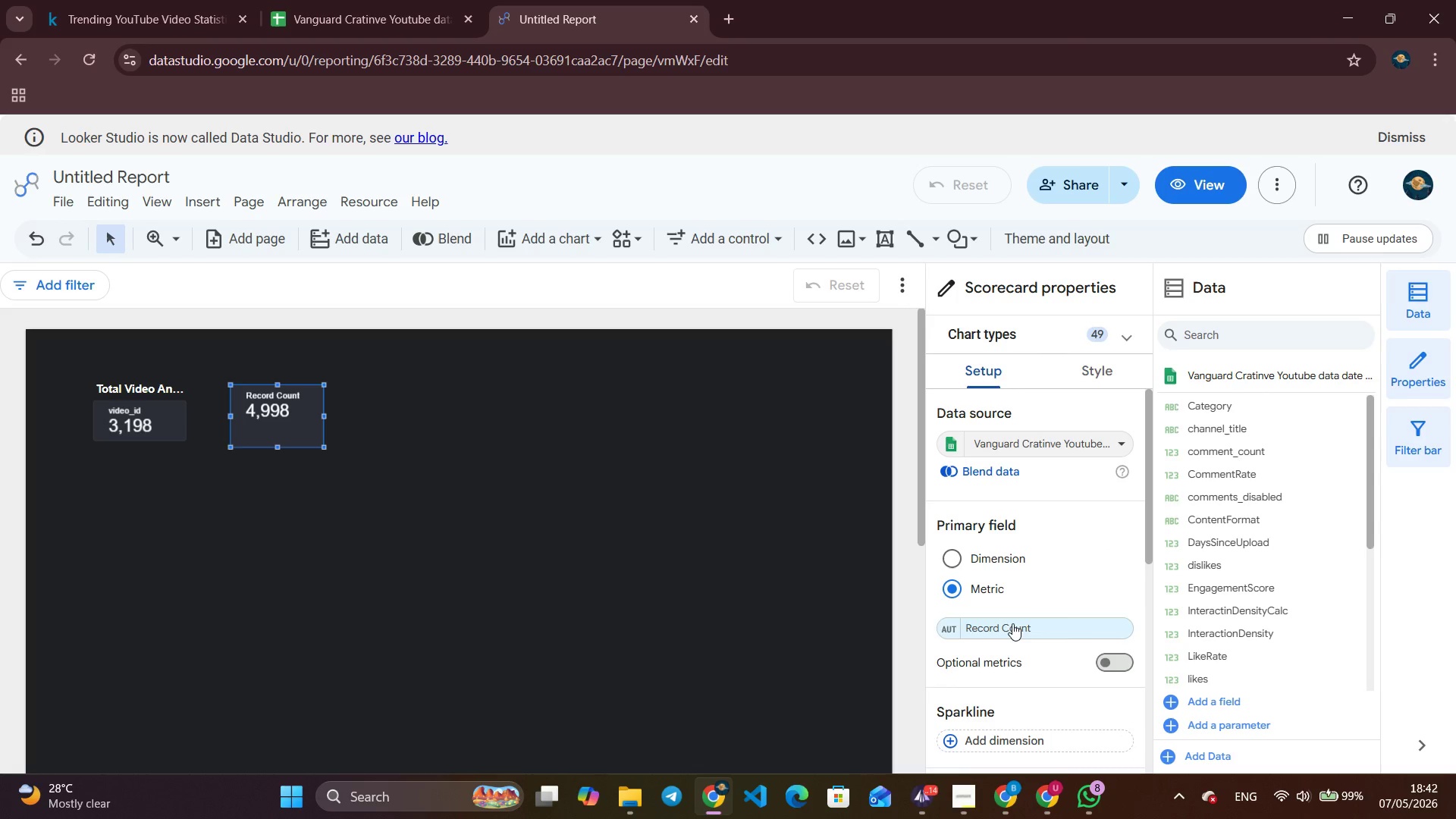 
left_click([1012, 629])
 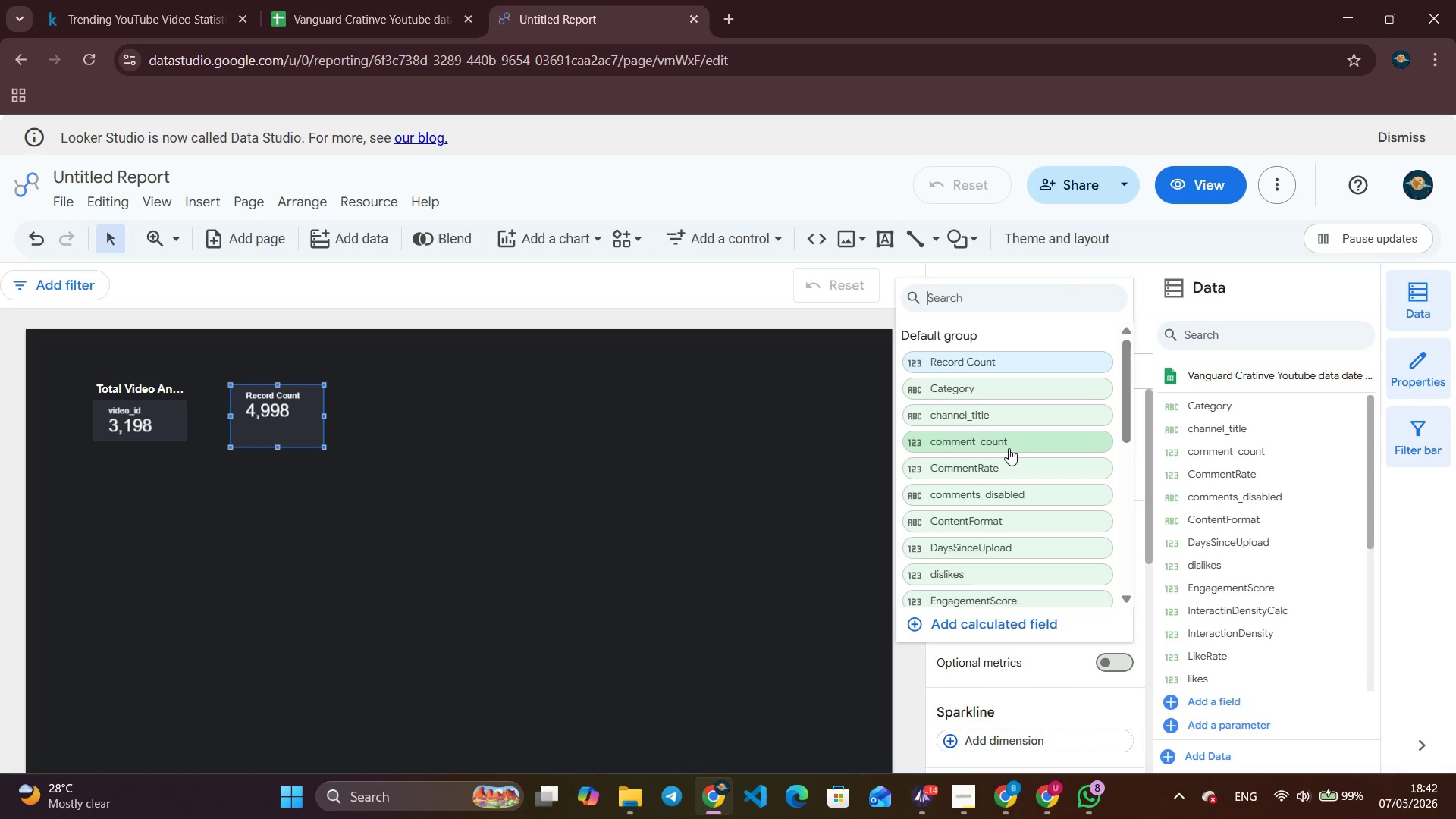 
scroll: coordinate [1004, 457], scroll_direction: down, amount: 3.0
 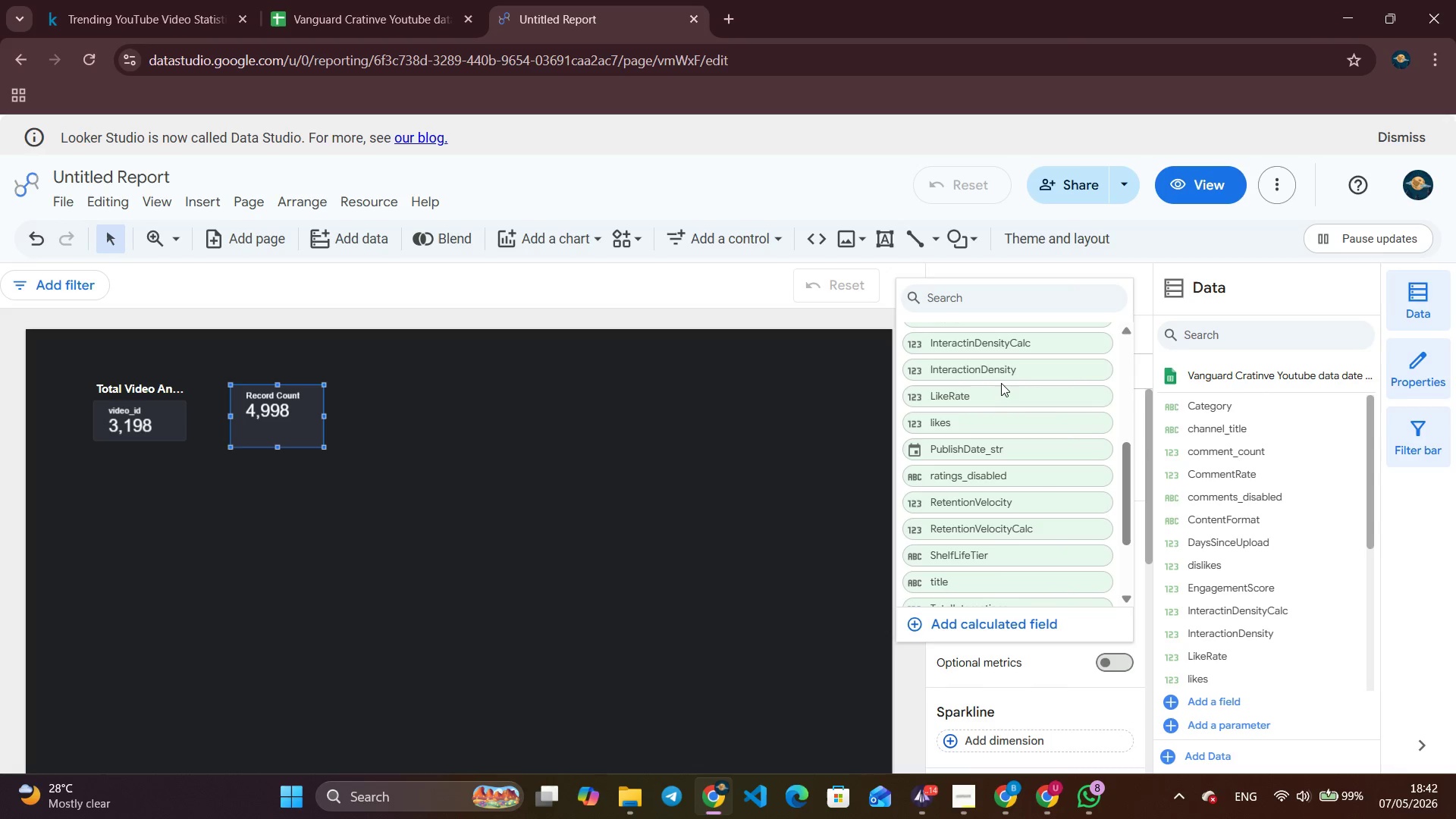 
left_click([1001, 376])
 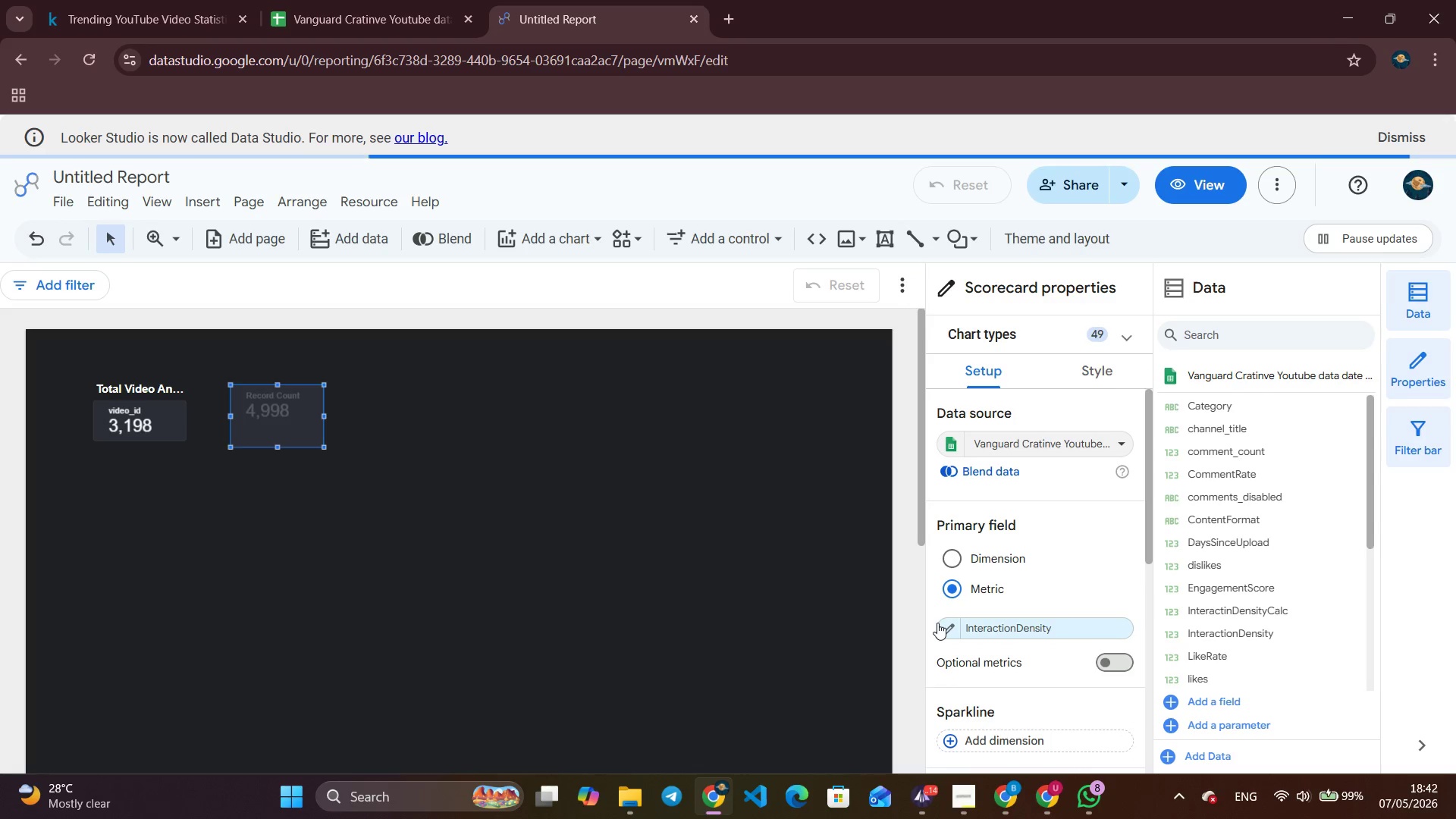 
left_click([946, 624])
 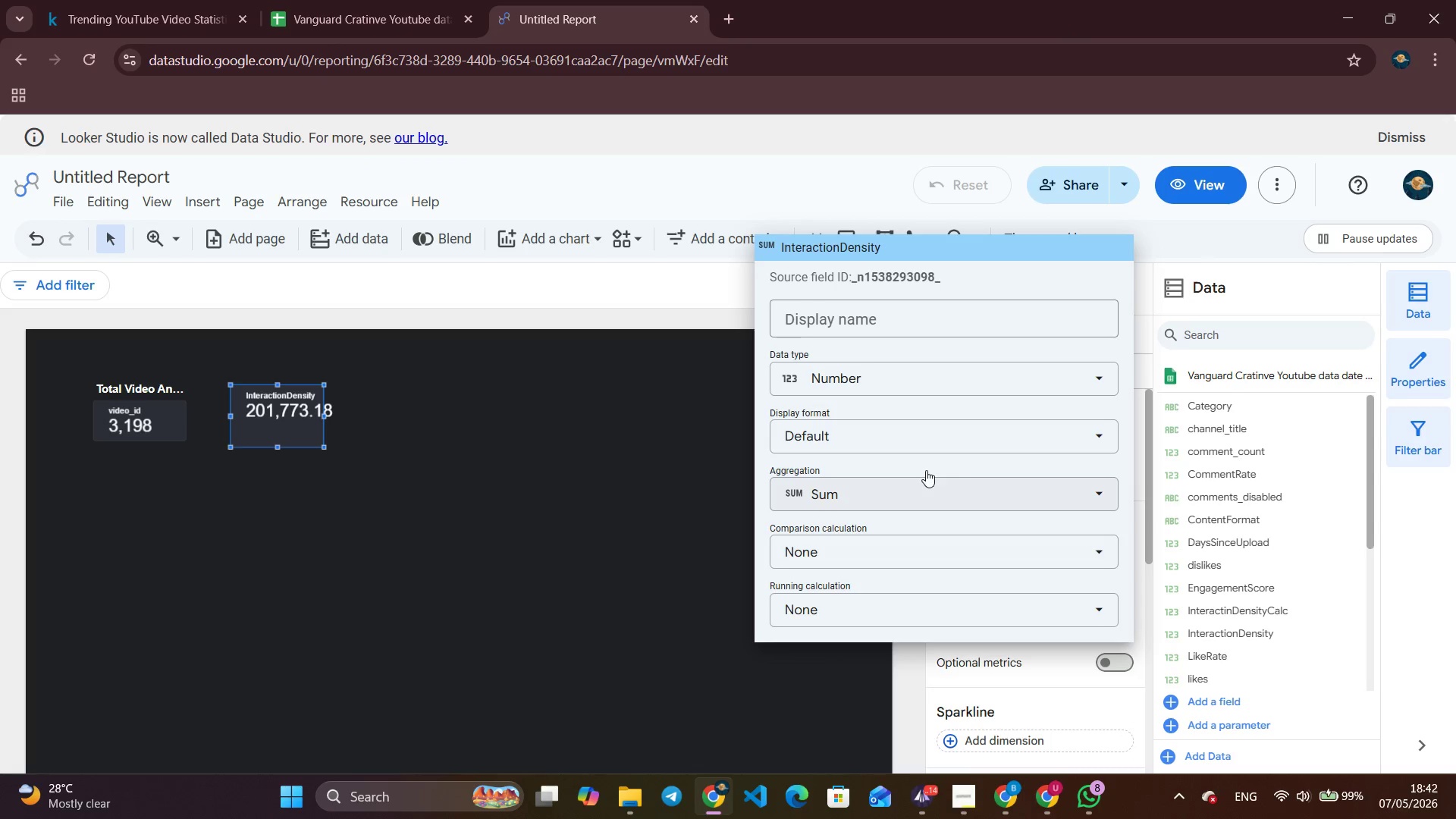 
left_click([921, 485])
 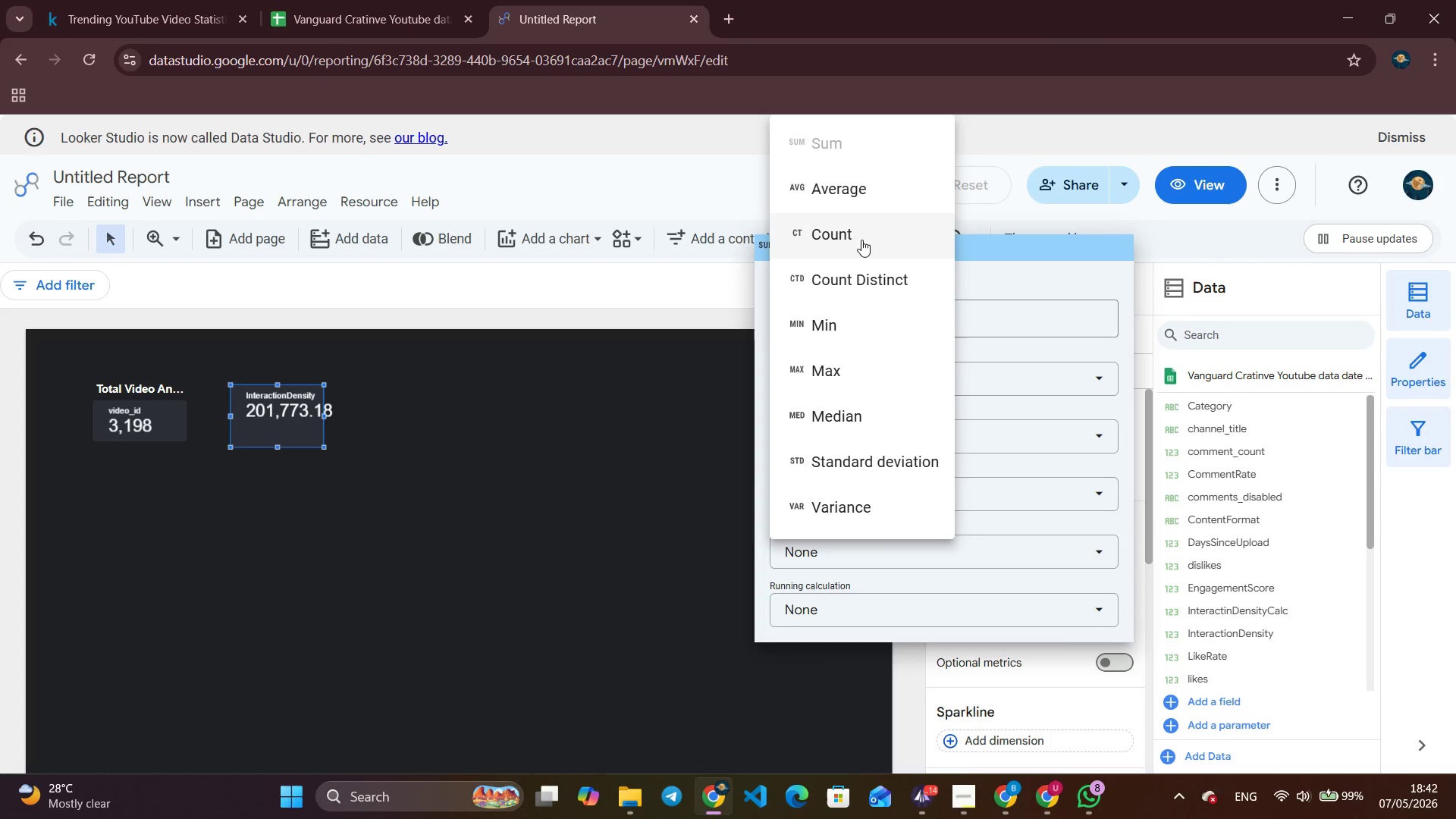 
left_click([854, 190])
 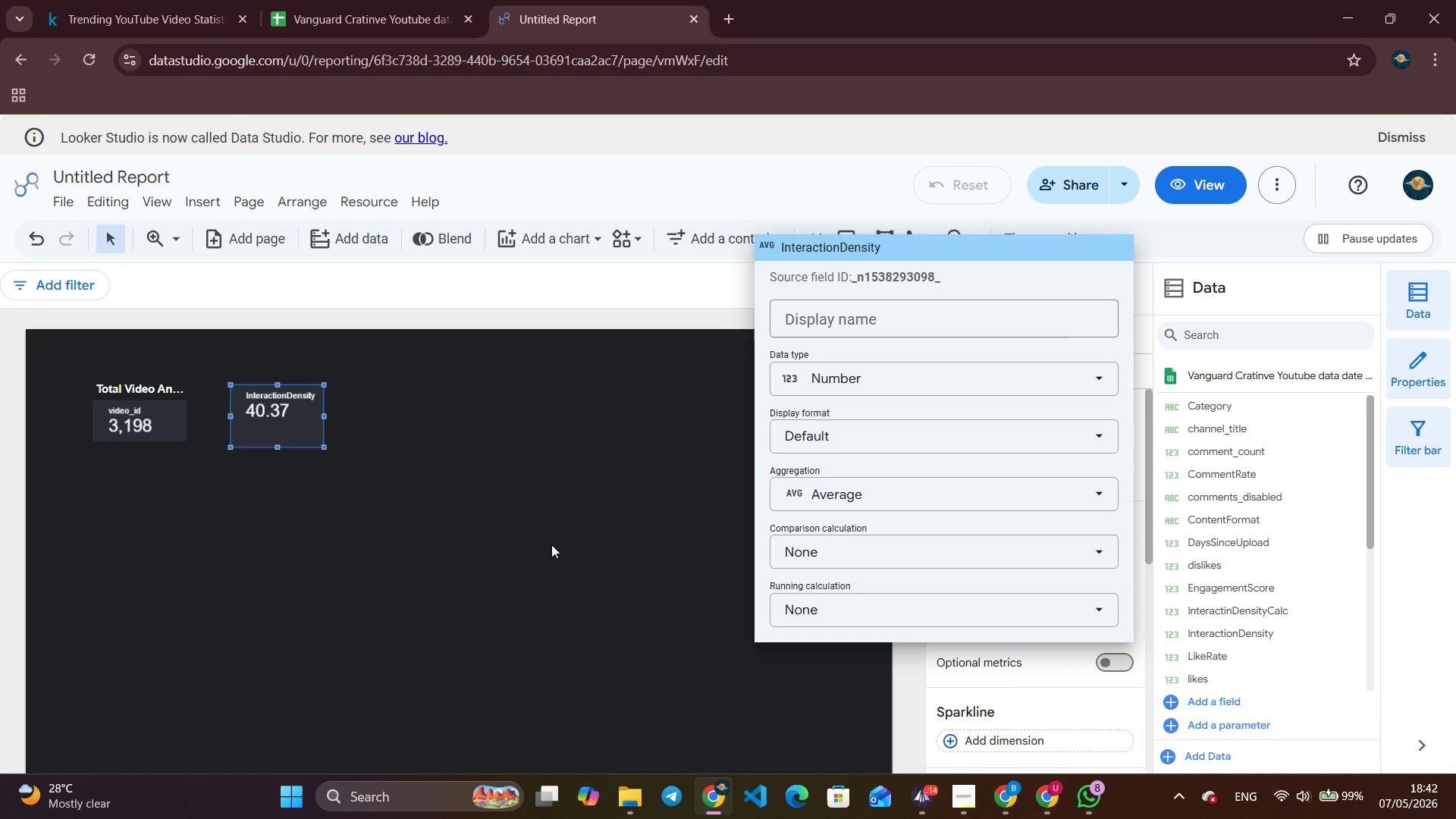 
left_click([551, 544])
 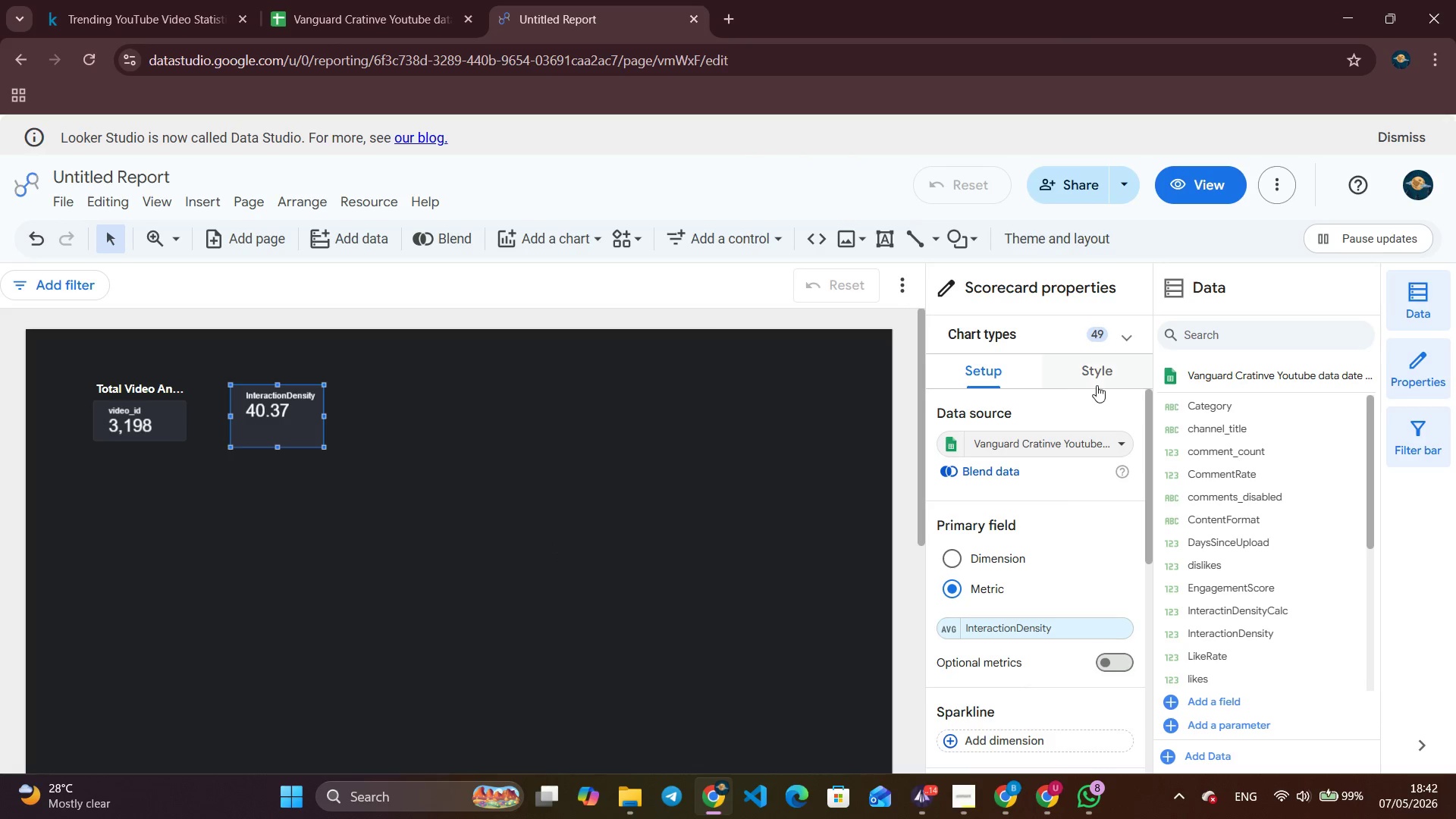 
left_click([1105, 377])
 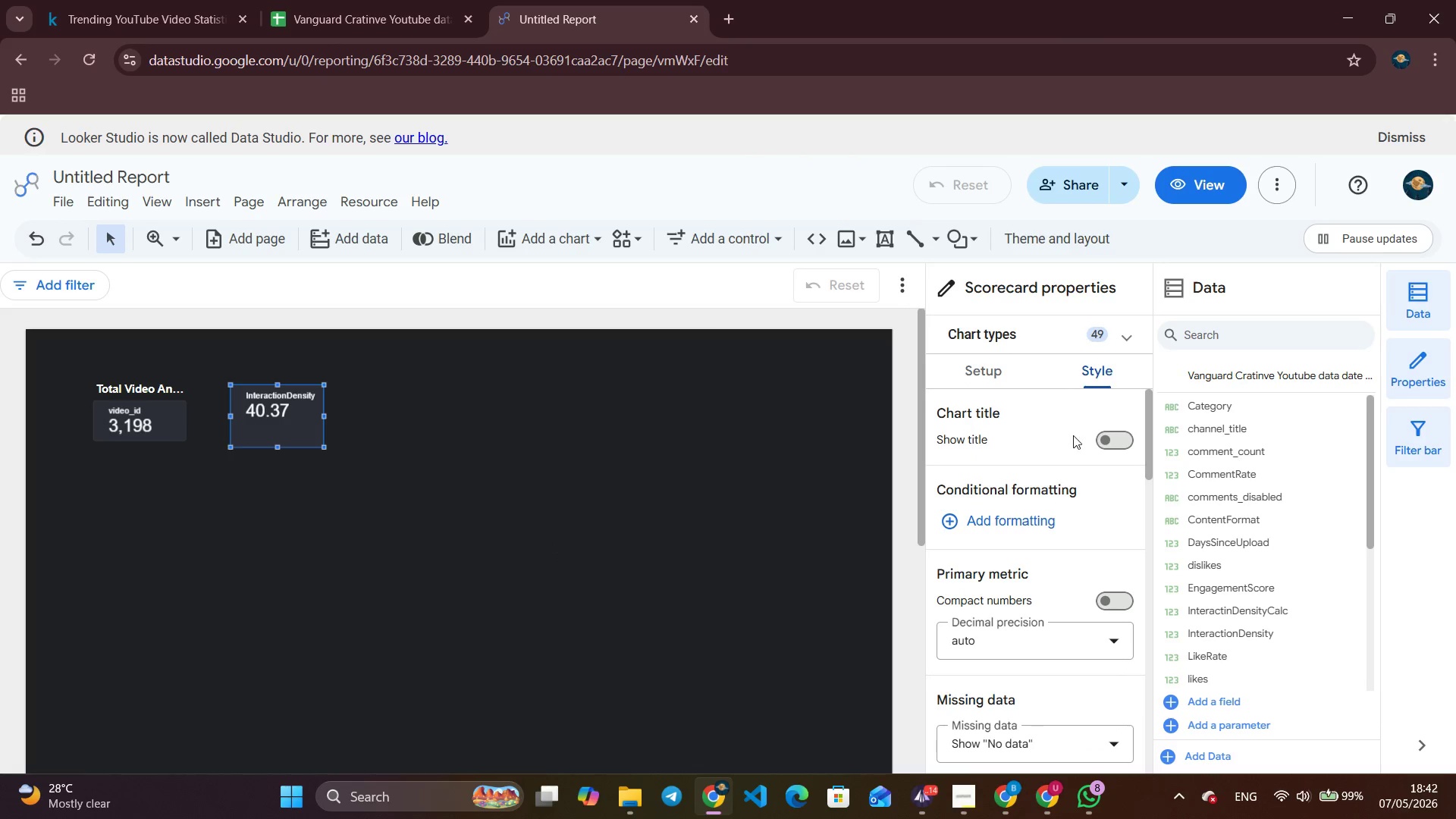 
left_click([1098, 438])
 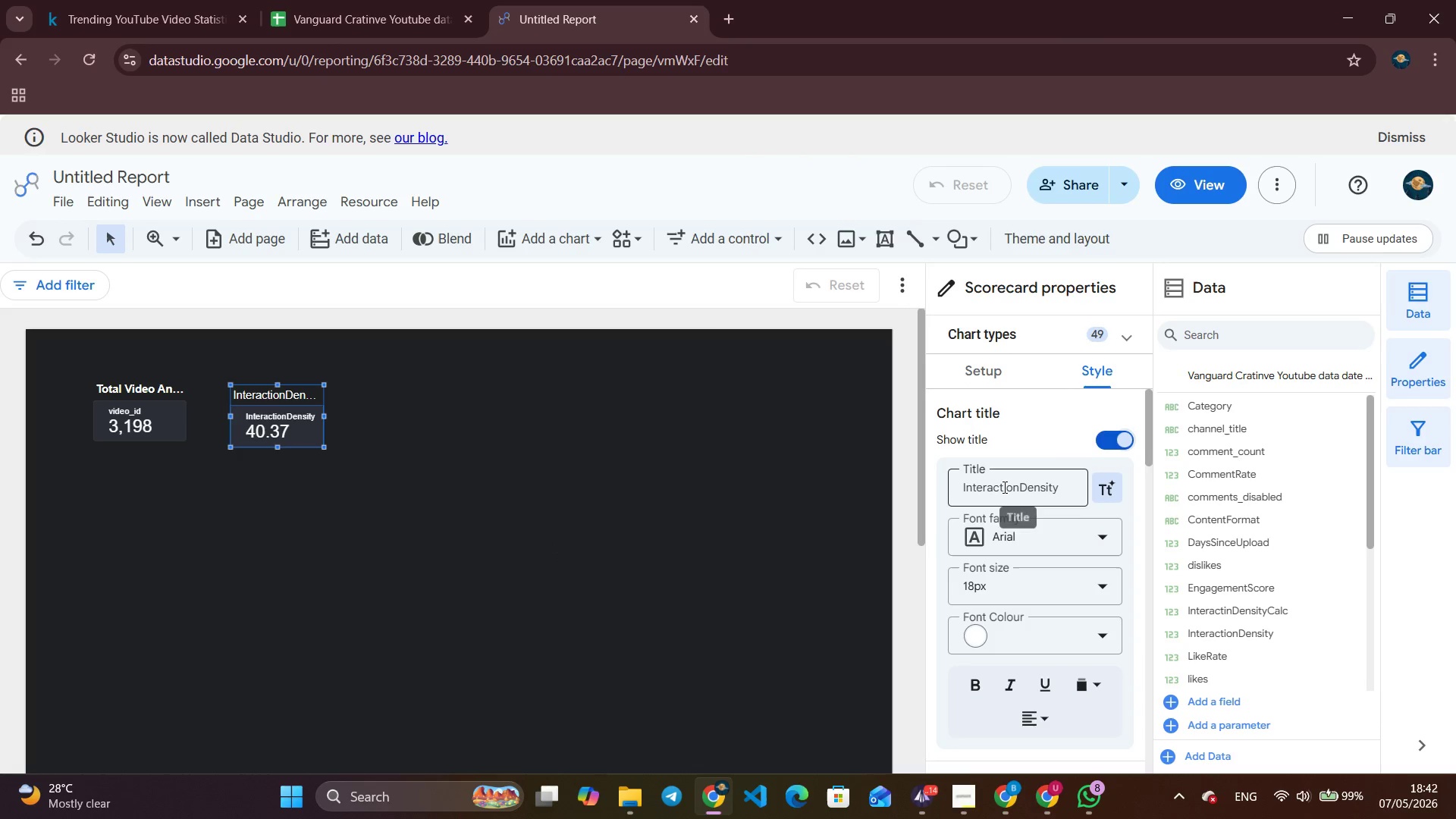 
double_click([1003, 487])
 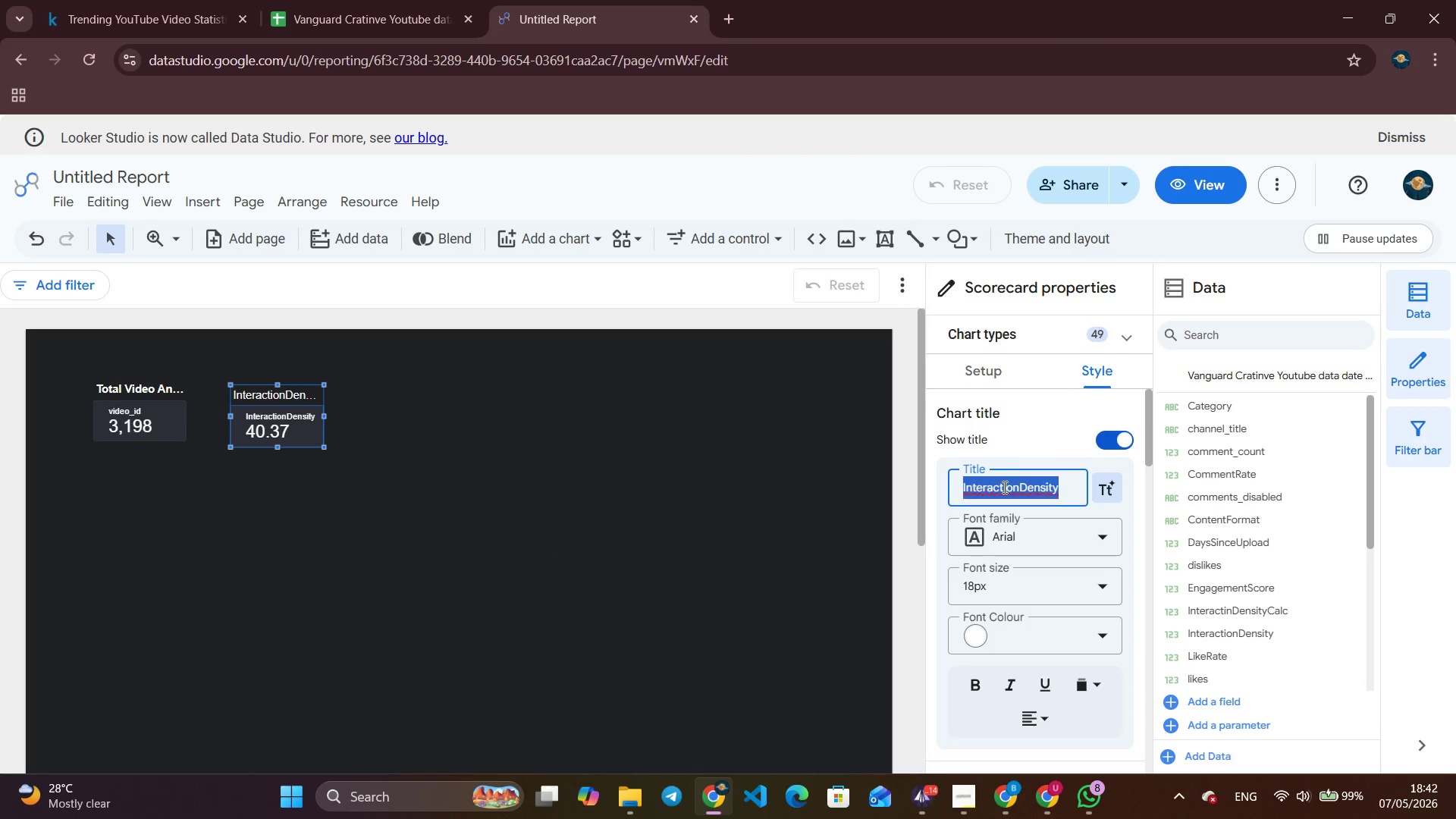 
triple_click([1003, 487])
 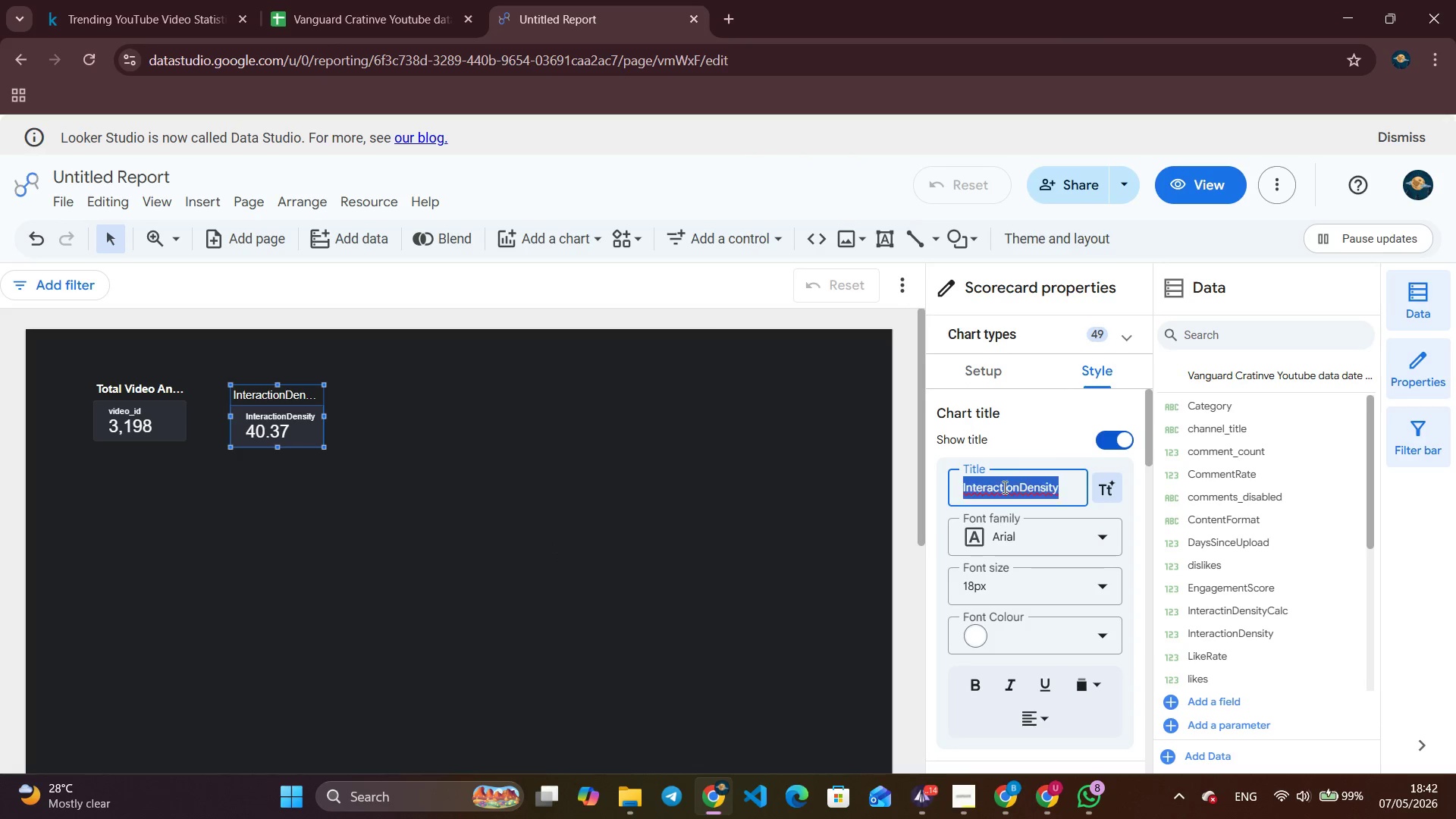 
triple_click([1003, 487])
 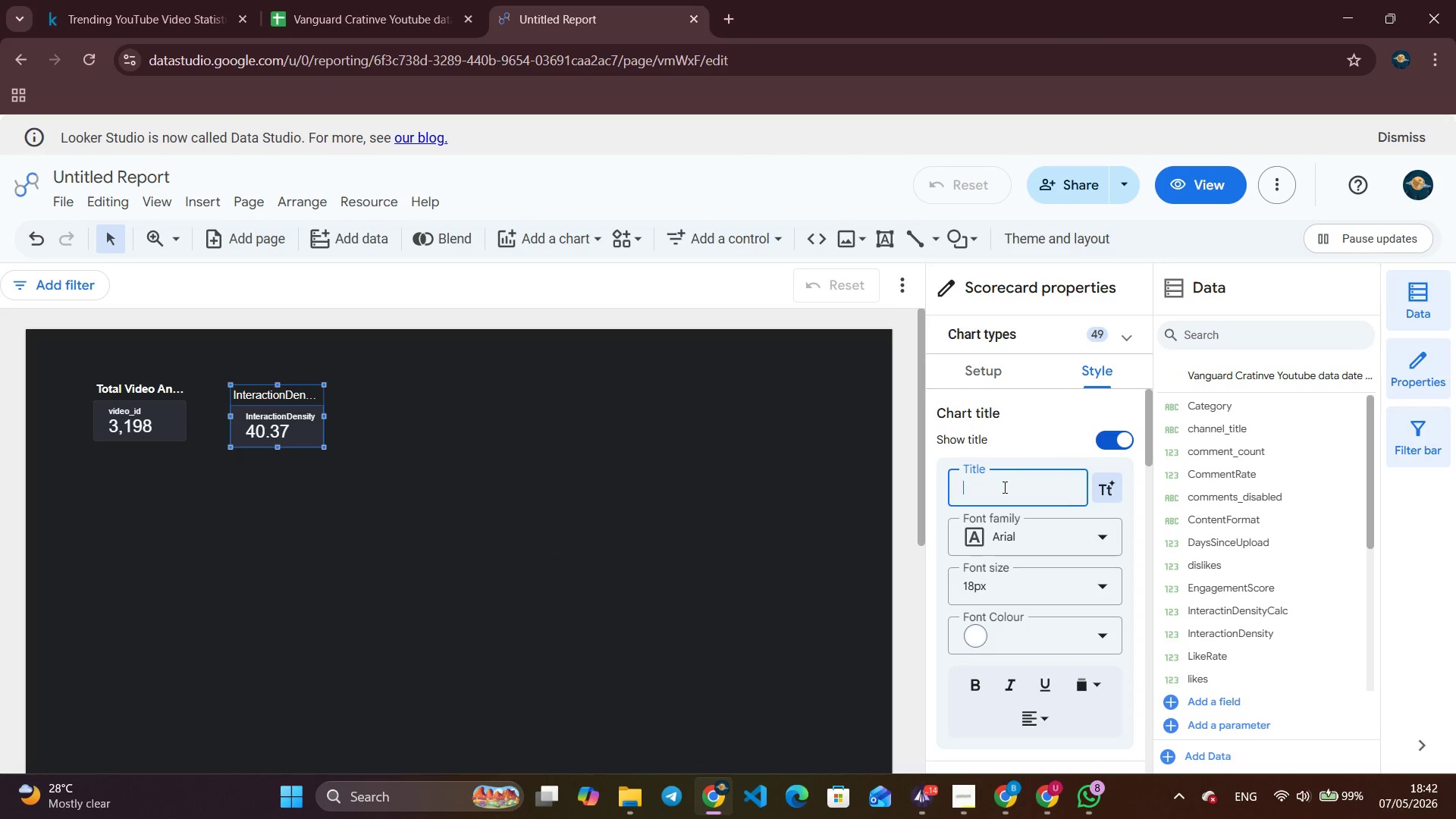 
key(Backspace)
type(Avg )
 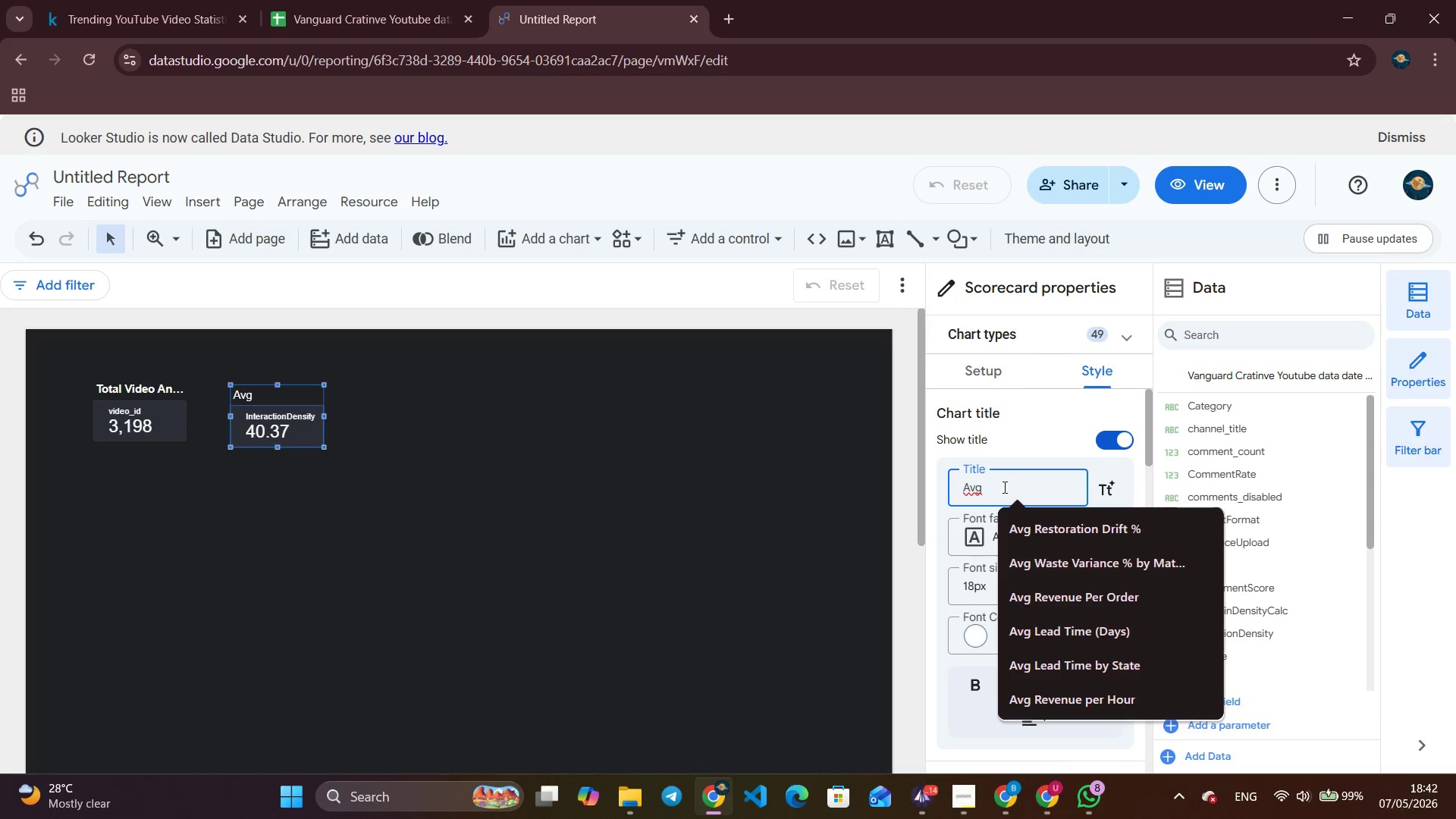 
type(Interaction Density)
 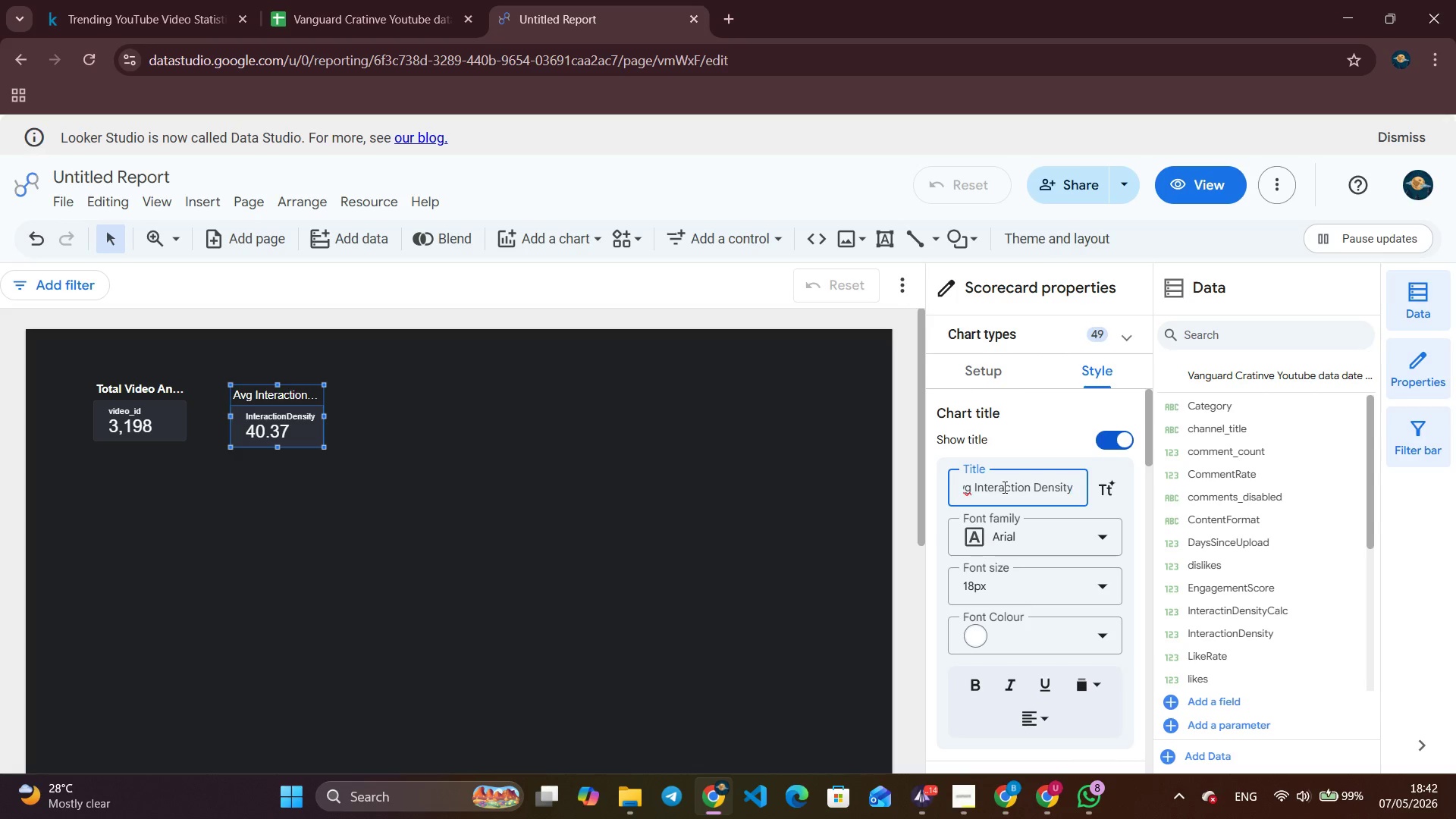 
wait(10.73)
 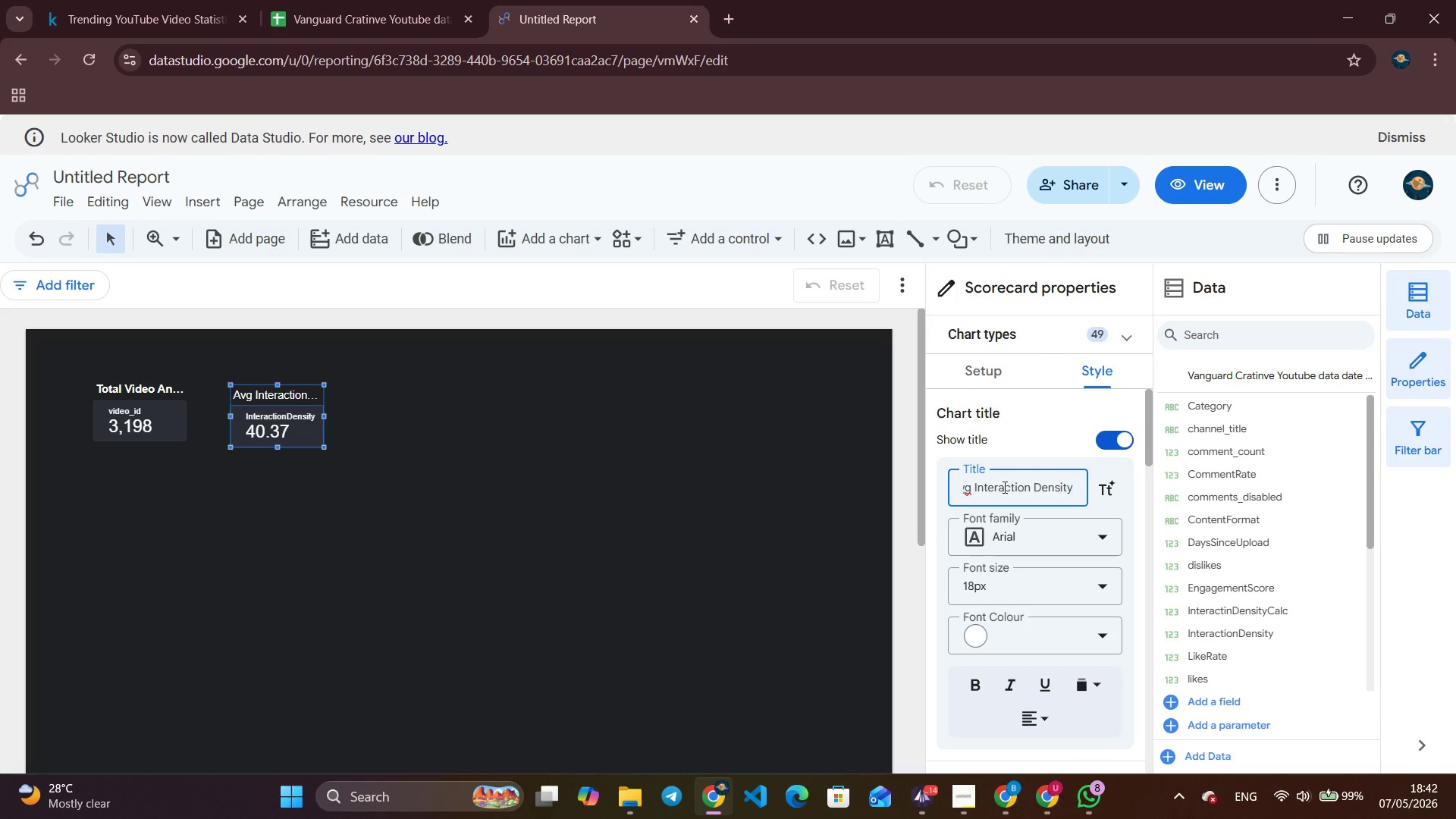 
scroll: coordinate [995, 626], scroll_direction: up, amount: 1.0
 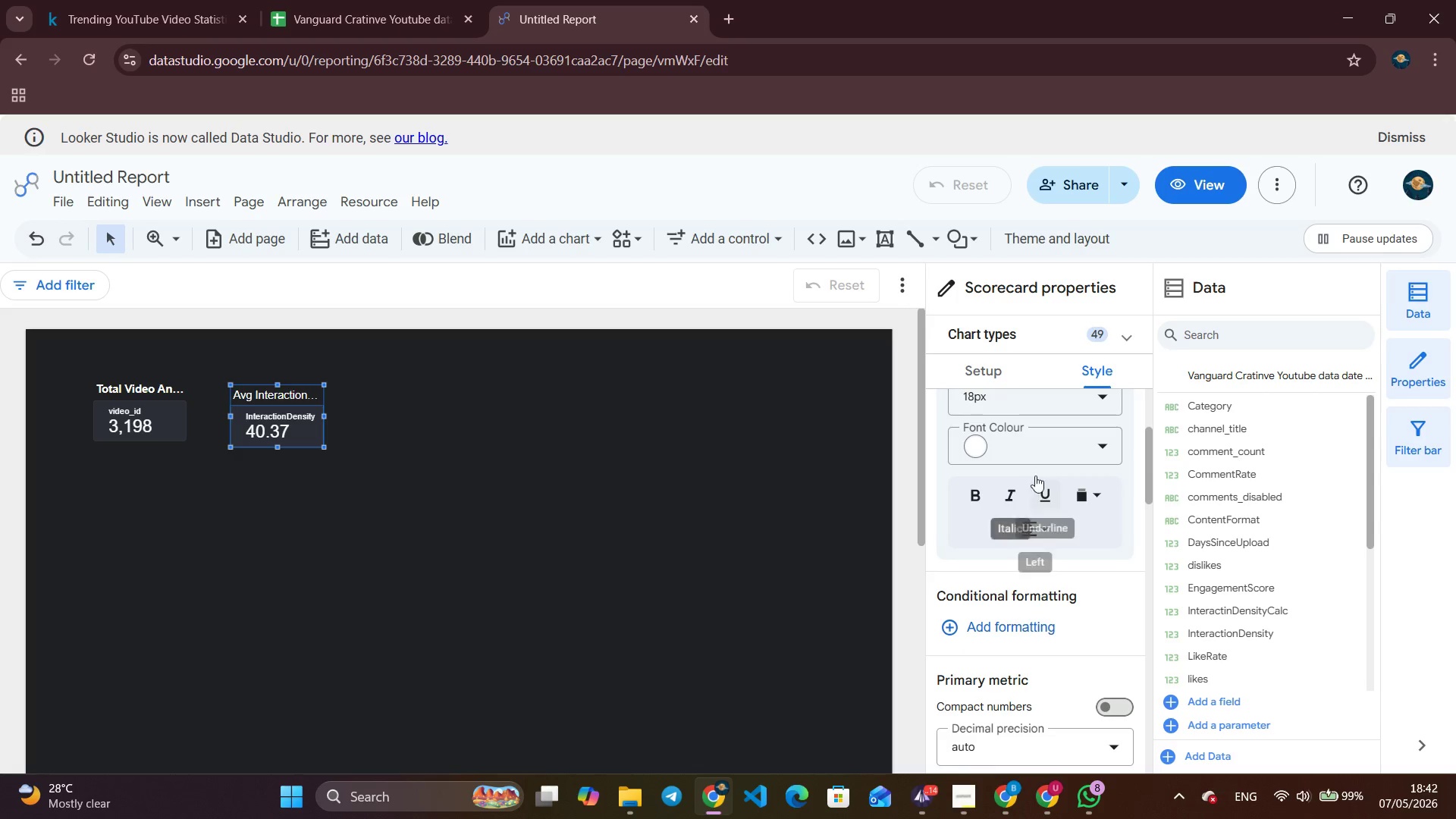 
left_click([1043, 460])
 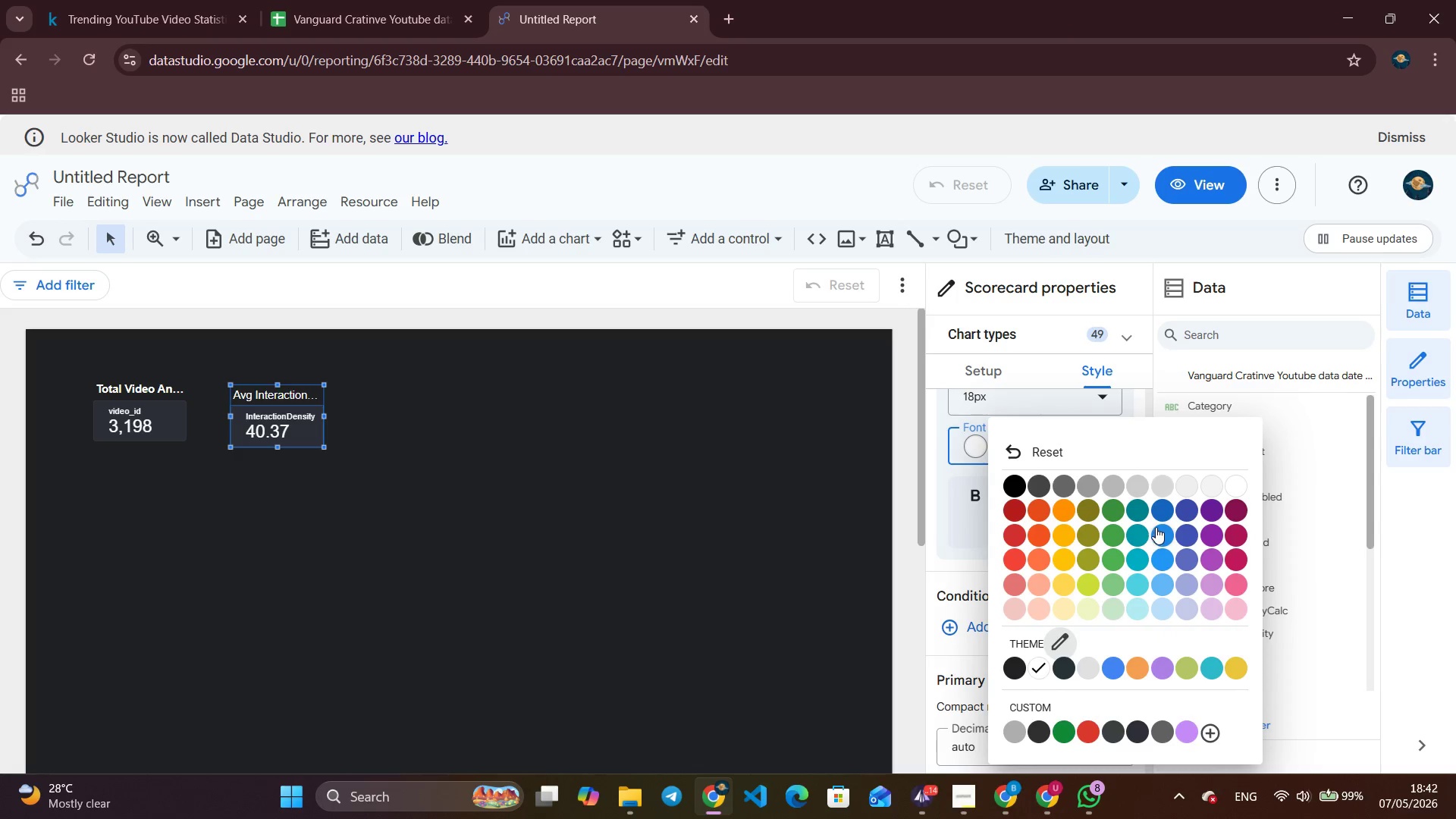 
left_click([1164, 513])
 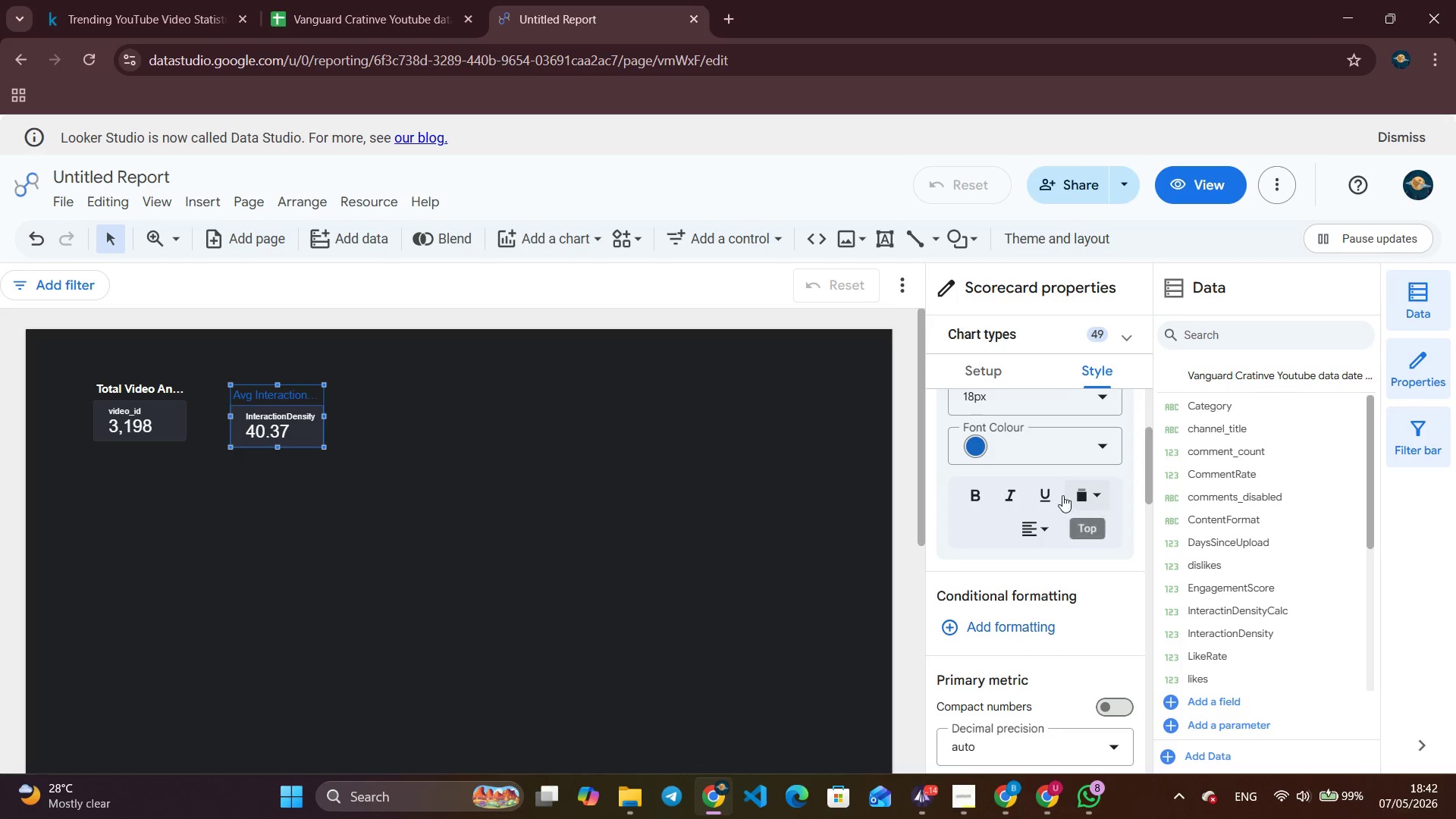 
left_click([1075, 445])
 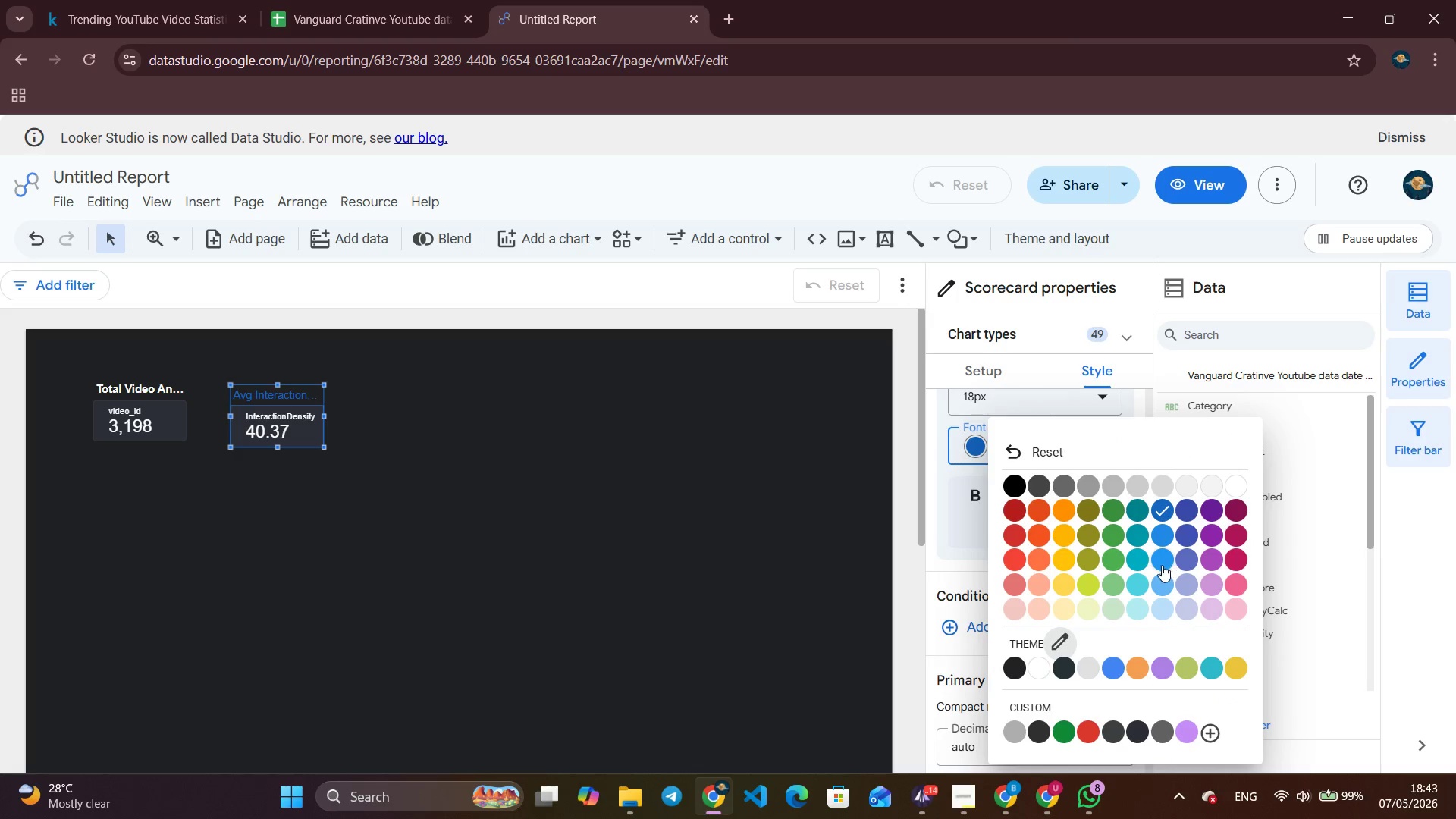 
left_click([1162, 565])
 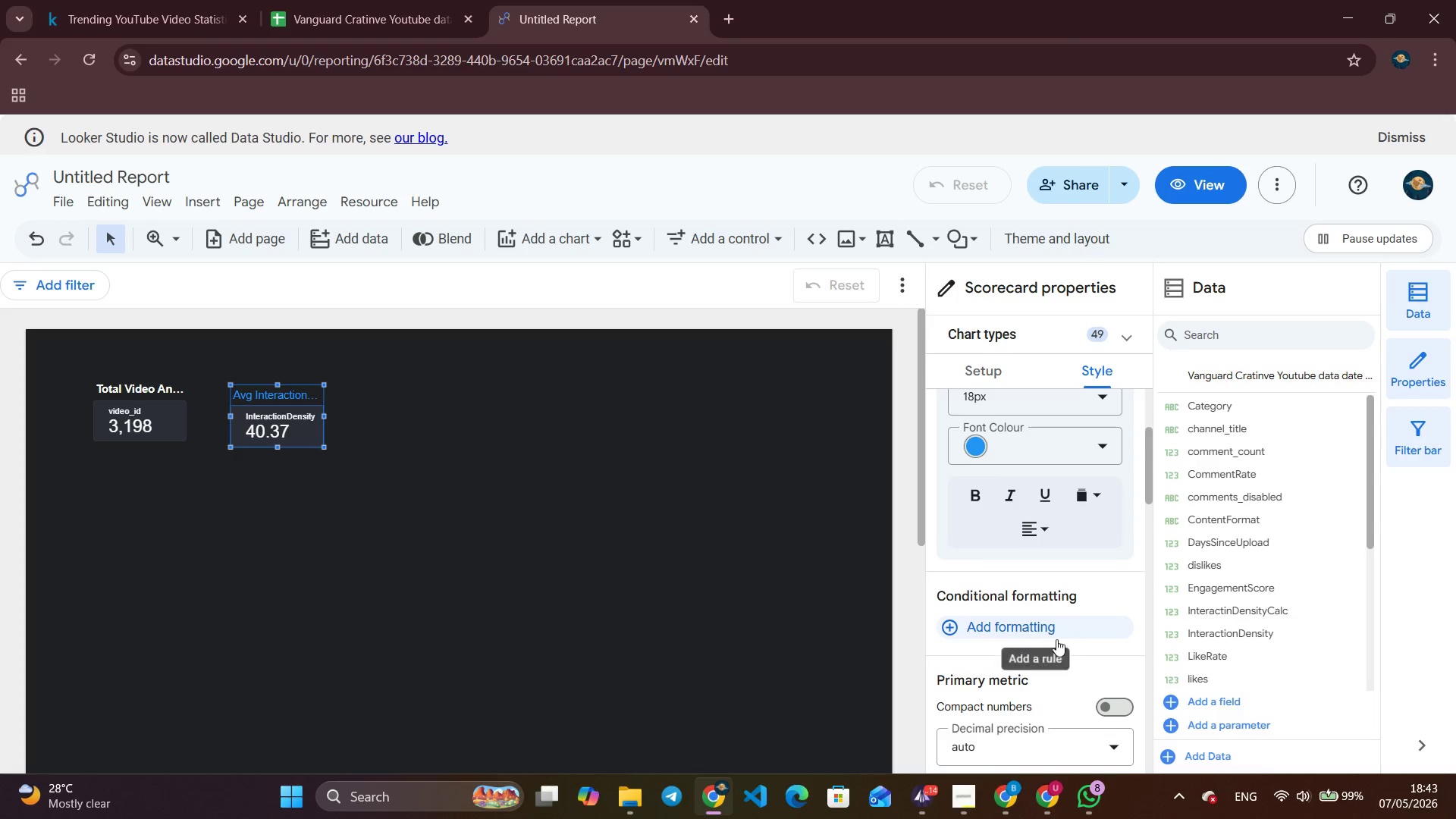 
scroll: coordinate [1054, 642], scroll_direction: up, amount: 1.0
 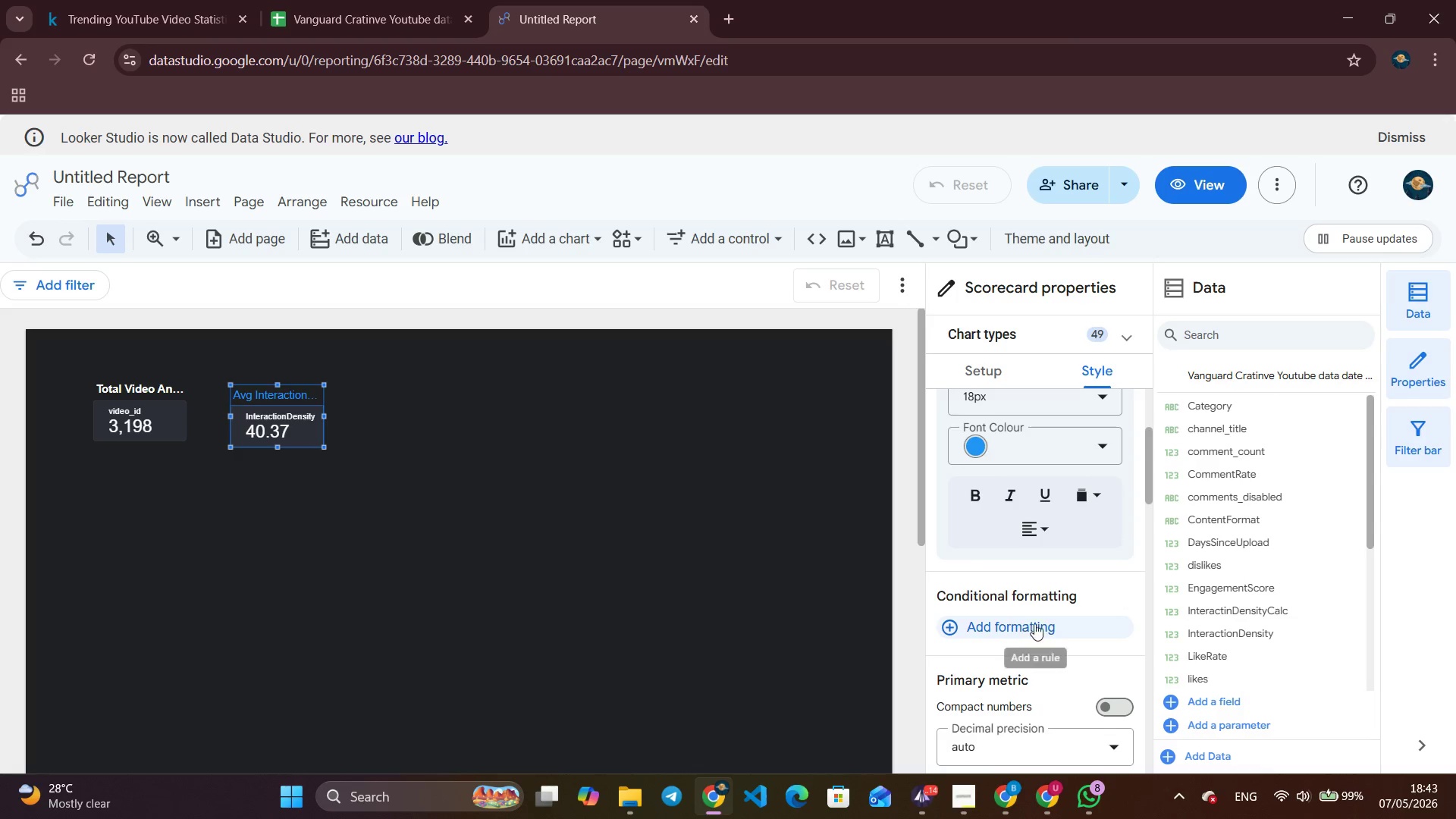 
scroll: coordinate [1043, 633], scroll_direction: none, amount: 0.0
 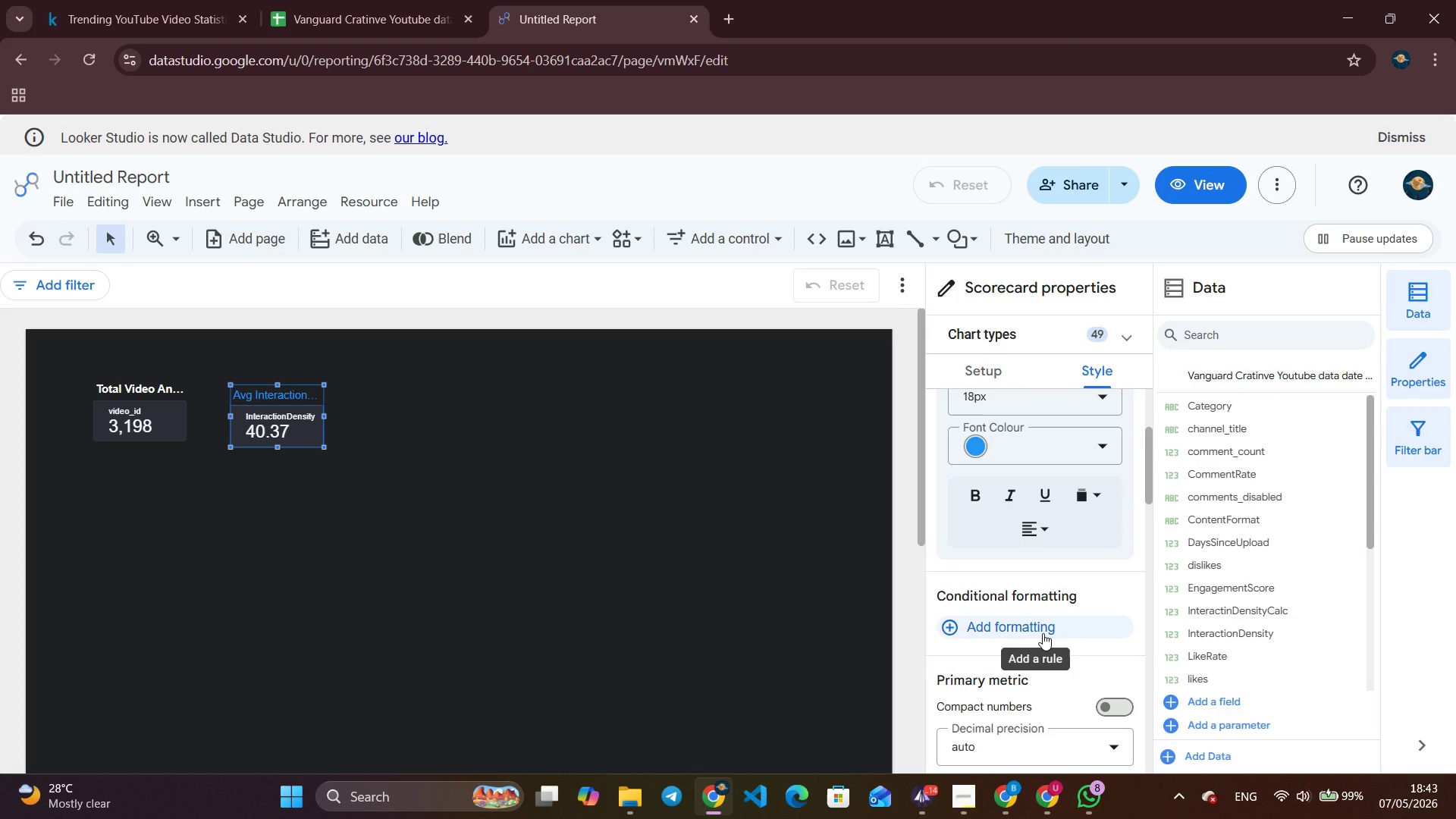 
scroll: coordinate [1043, 633], scroll_direction: down, amount: 5.0
 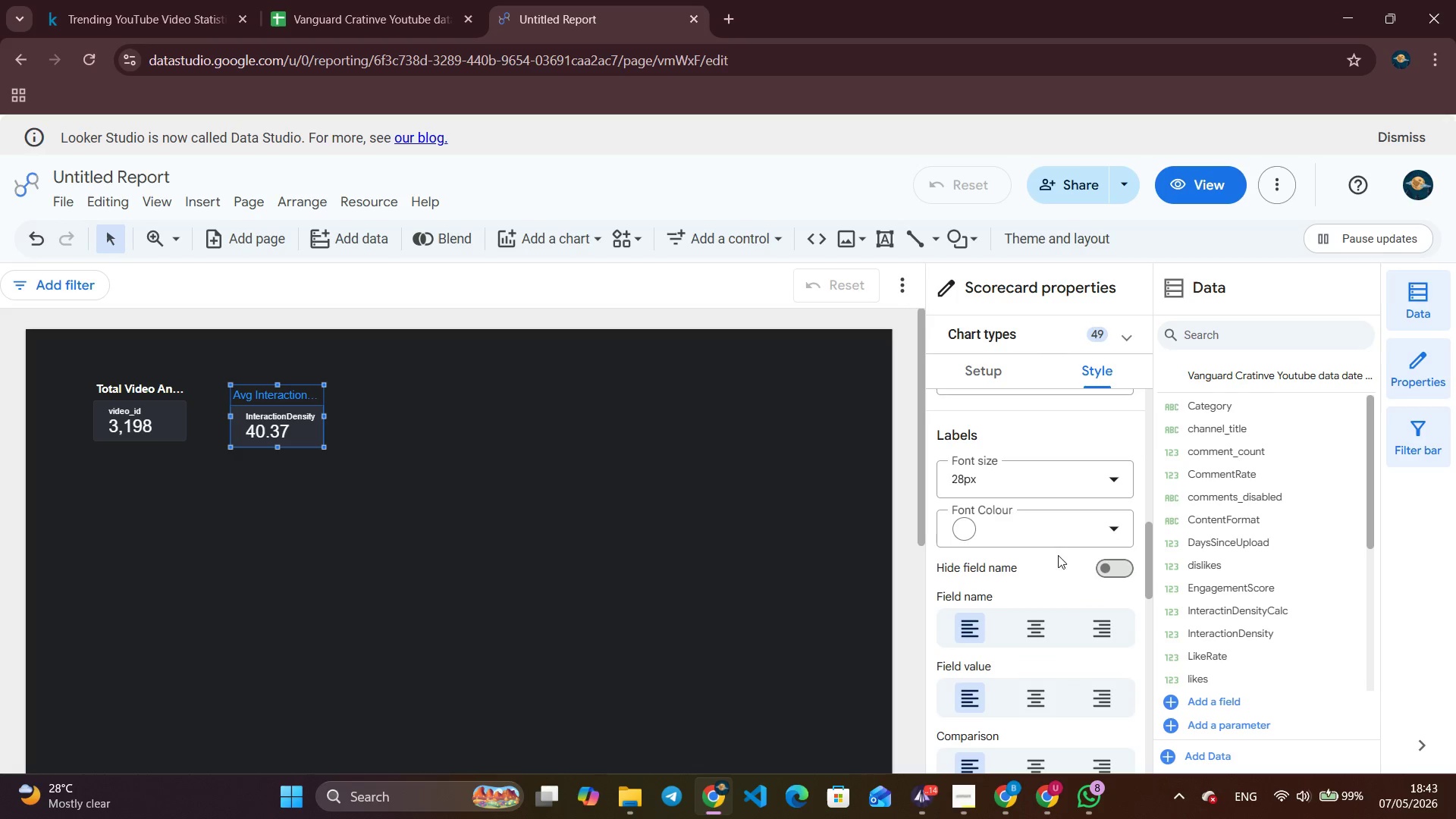 
left_click([1065, 529])
 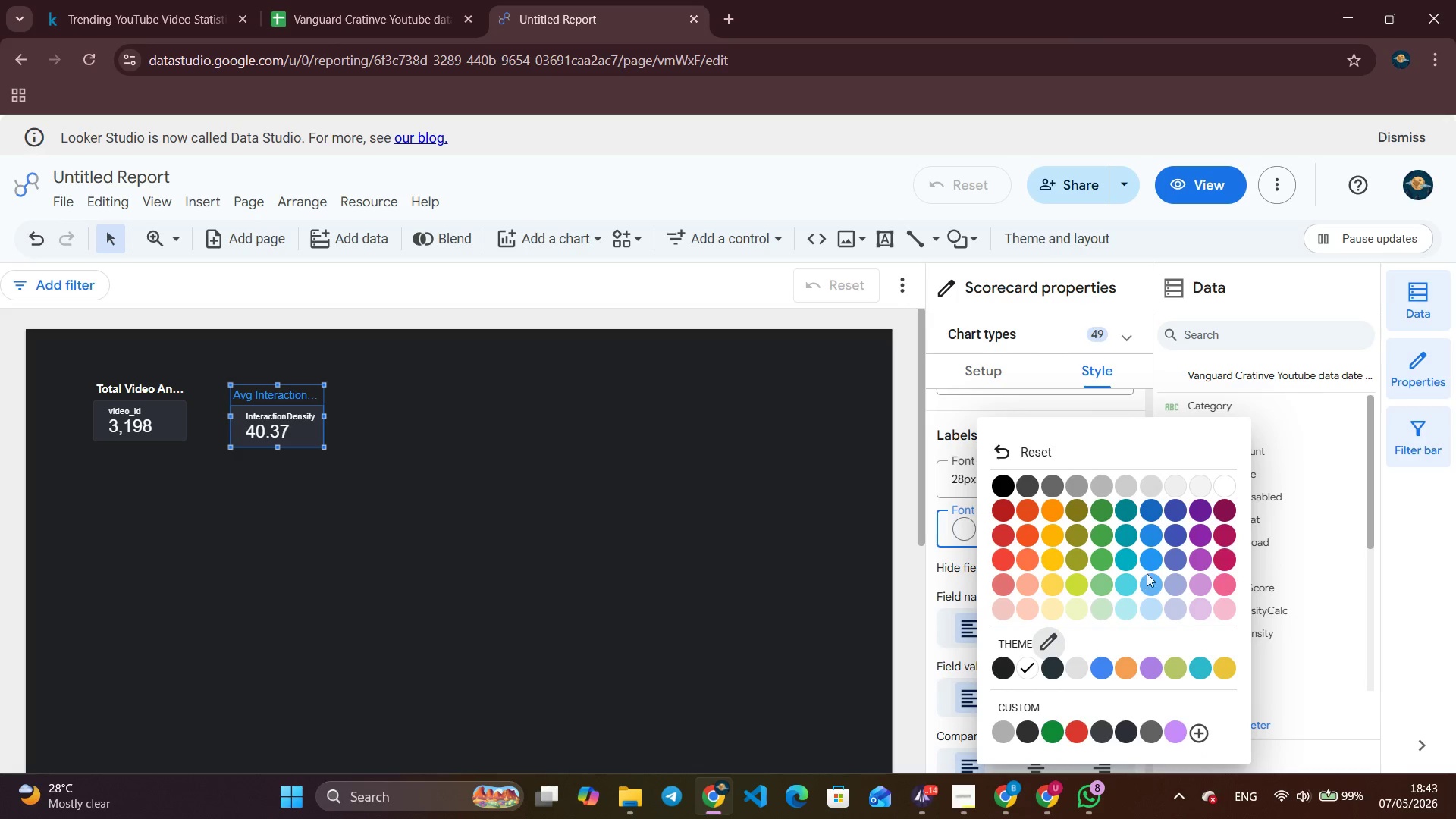 
left_click([1154, 557])
 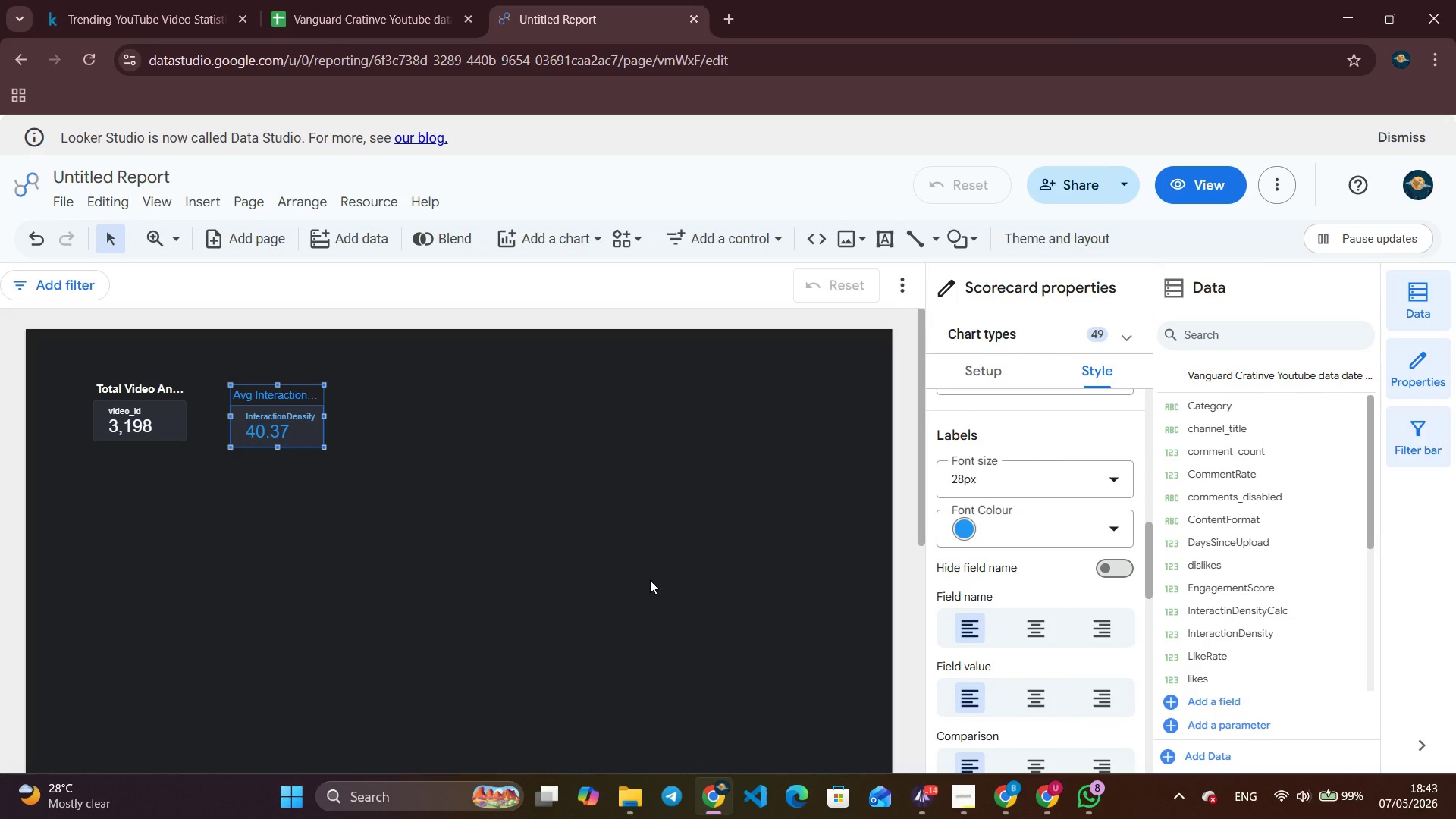 
wait(8.61)
 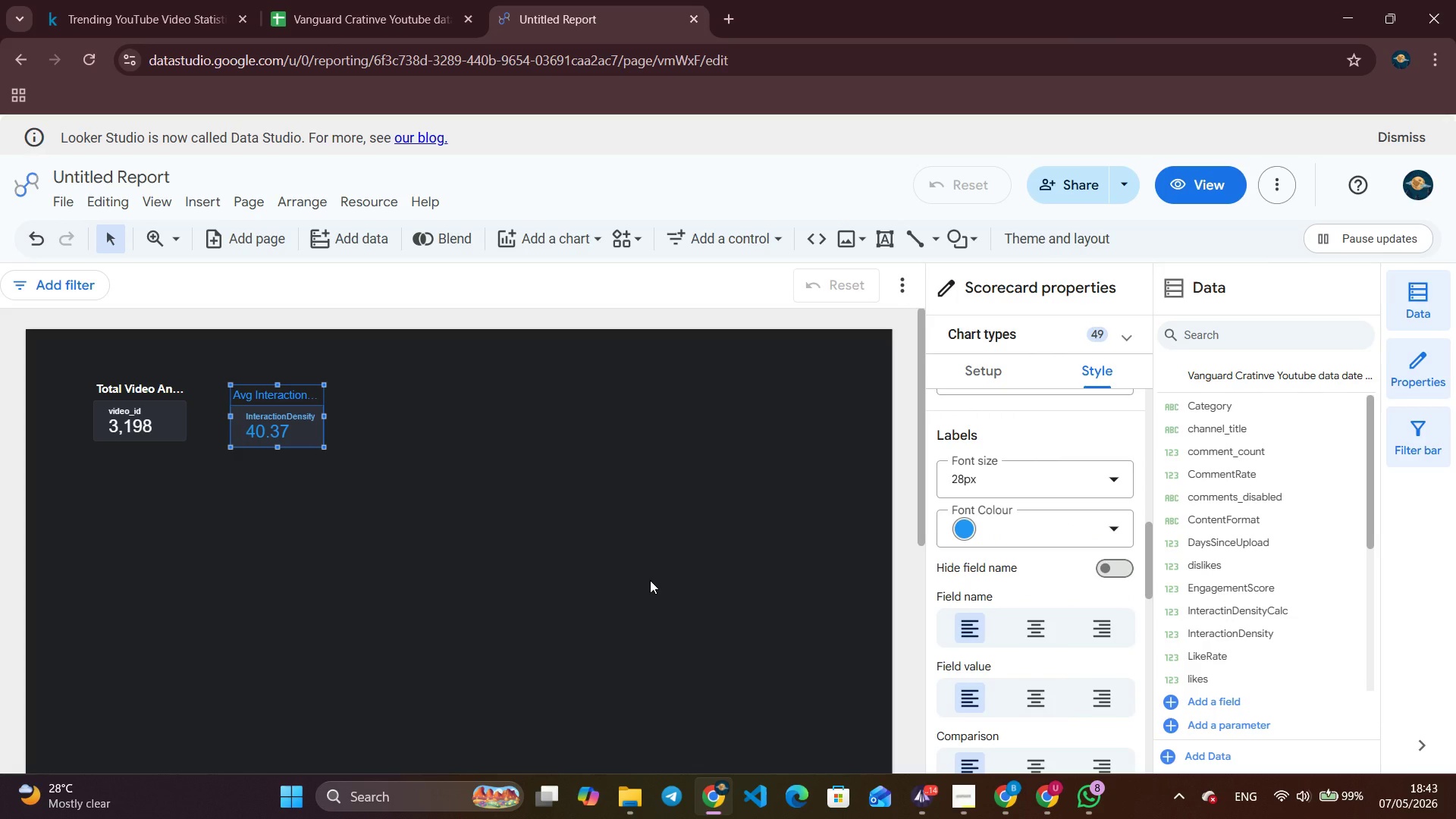 
left_click([218, 207])
 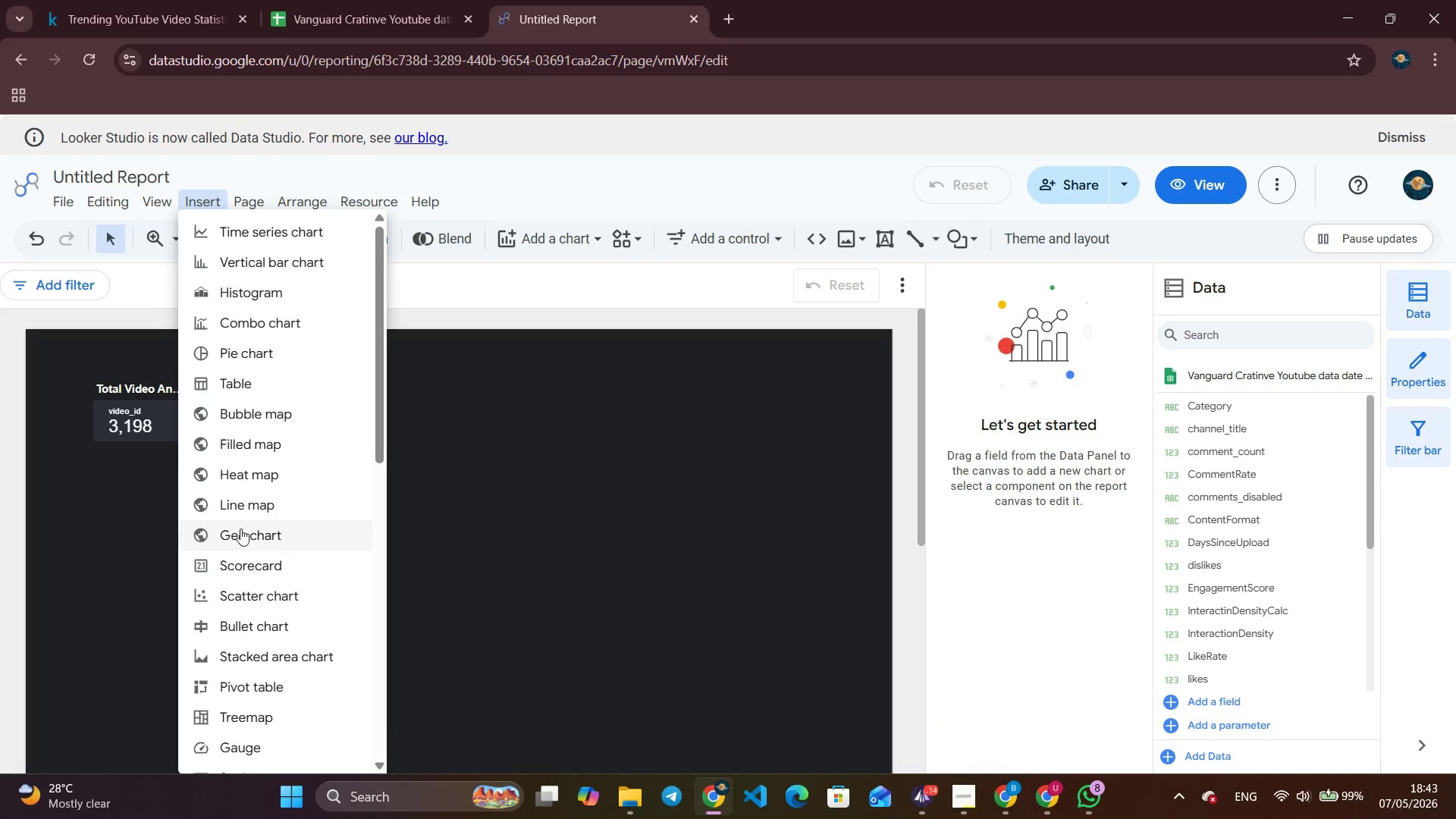 
left_click([249, 569])
 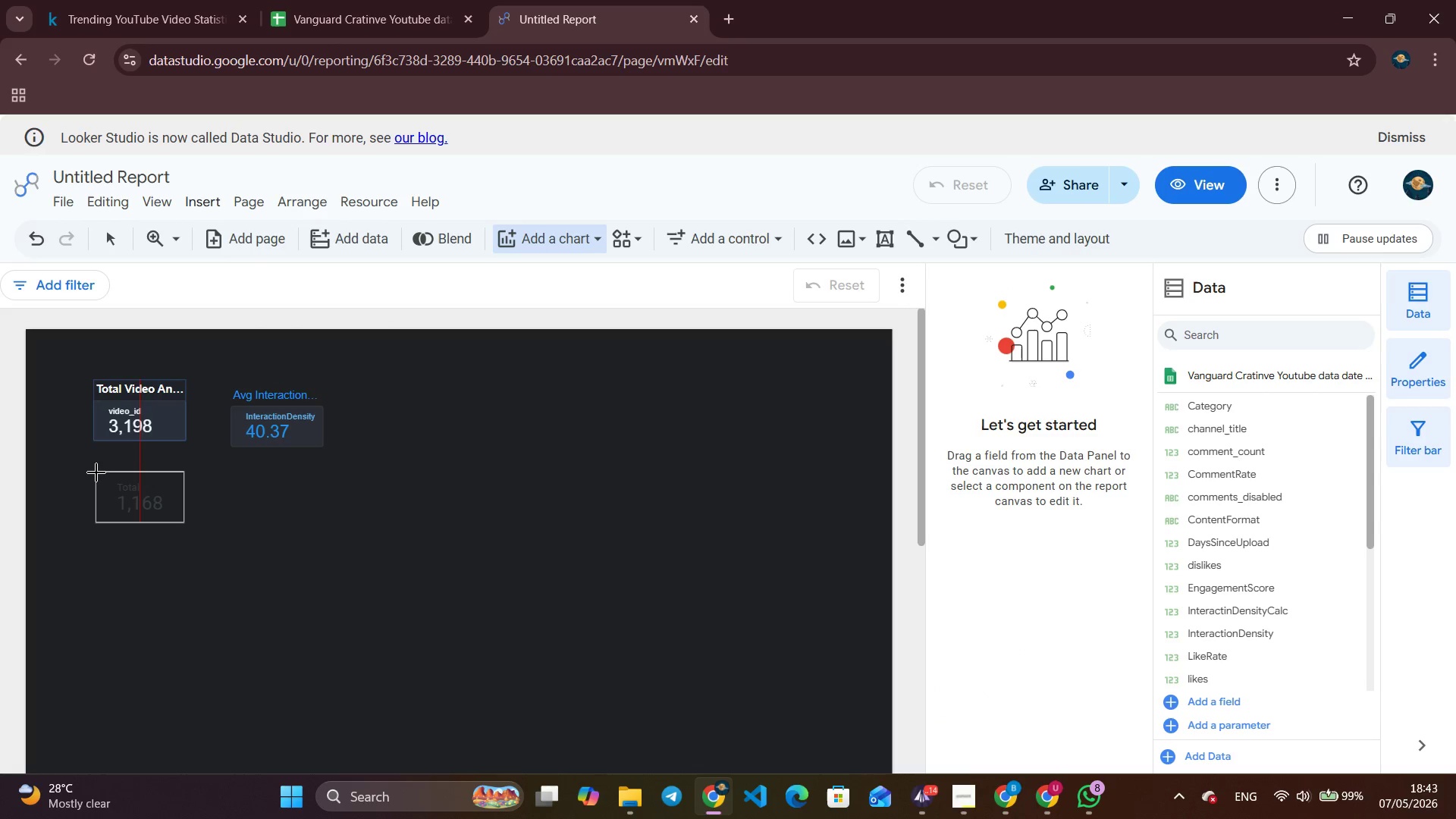 
left_click([96, 472])
 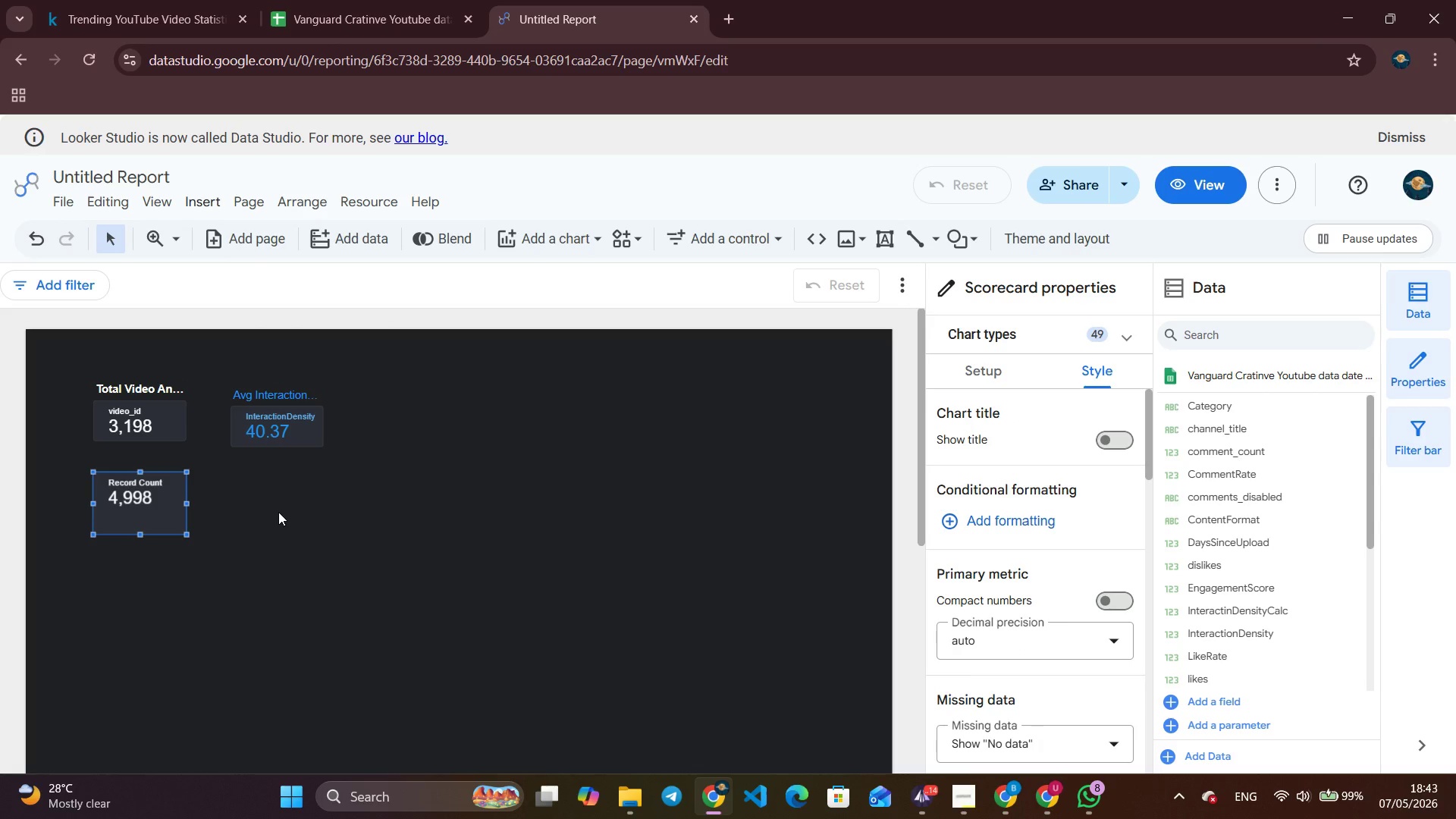 
scroll: coordinate [1061, 452], scroll_direction: up, amount: 4.0
 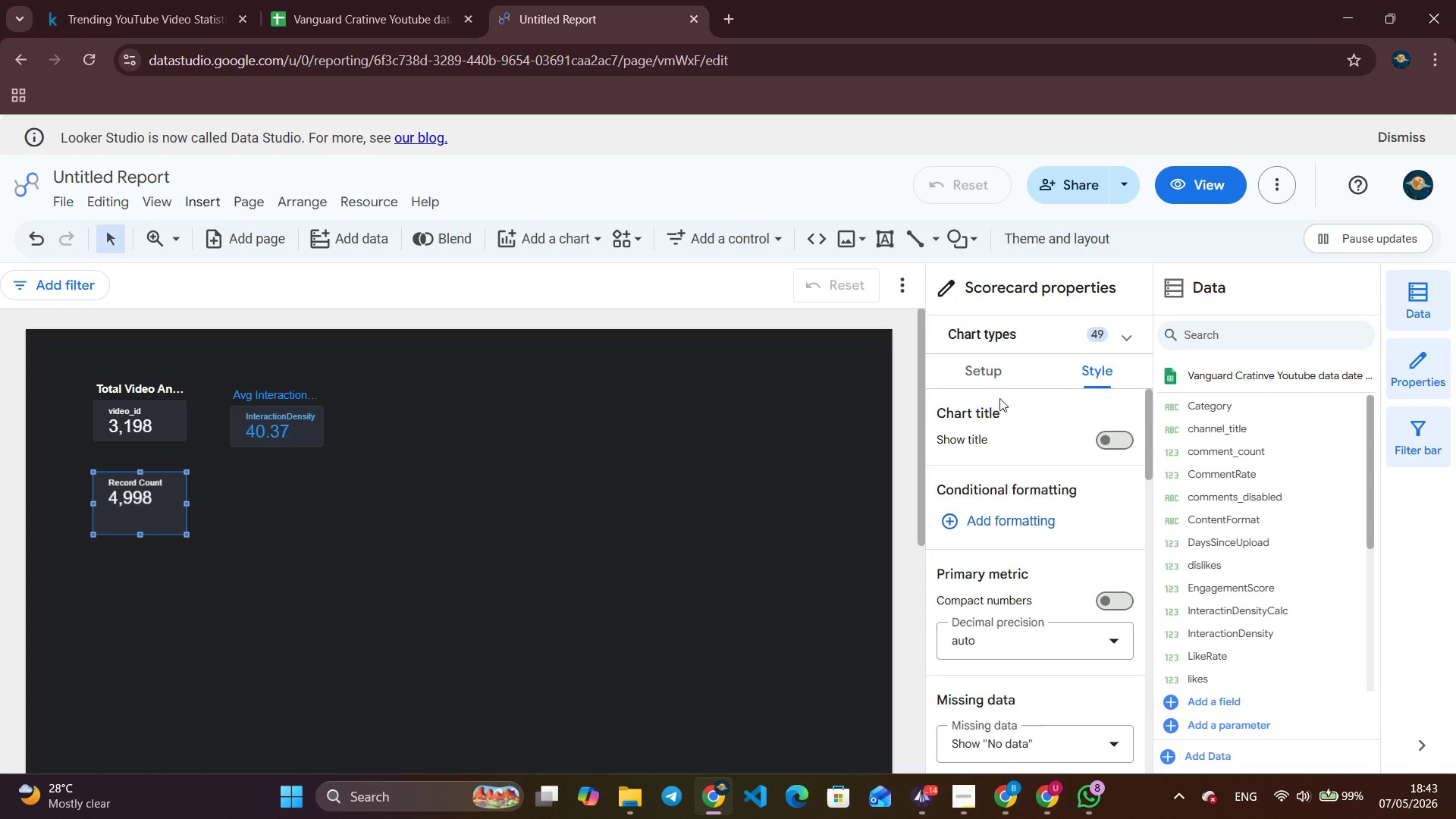 
left_click([963, 359])
 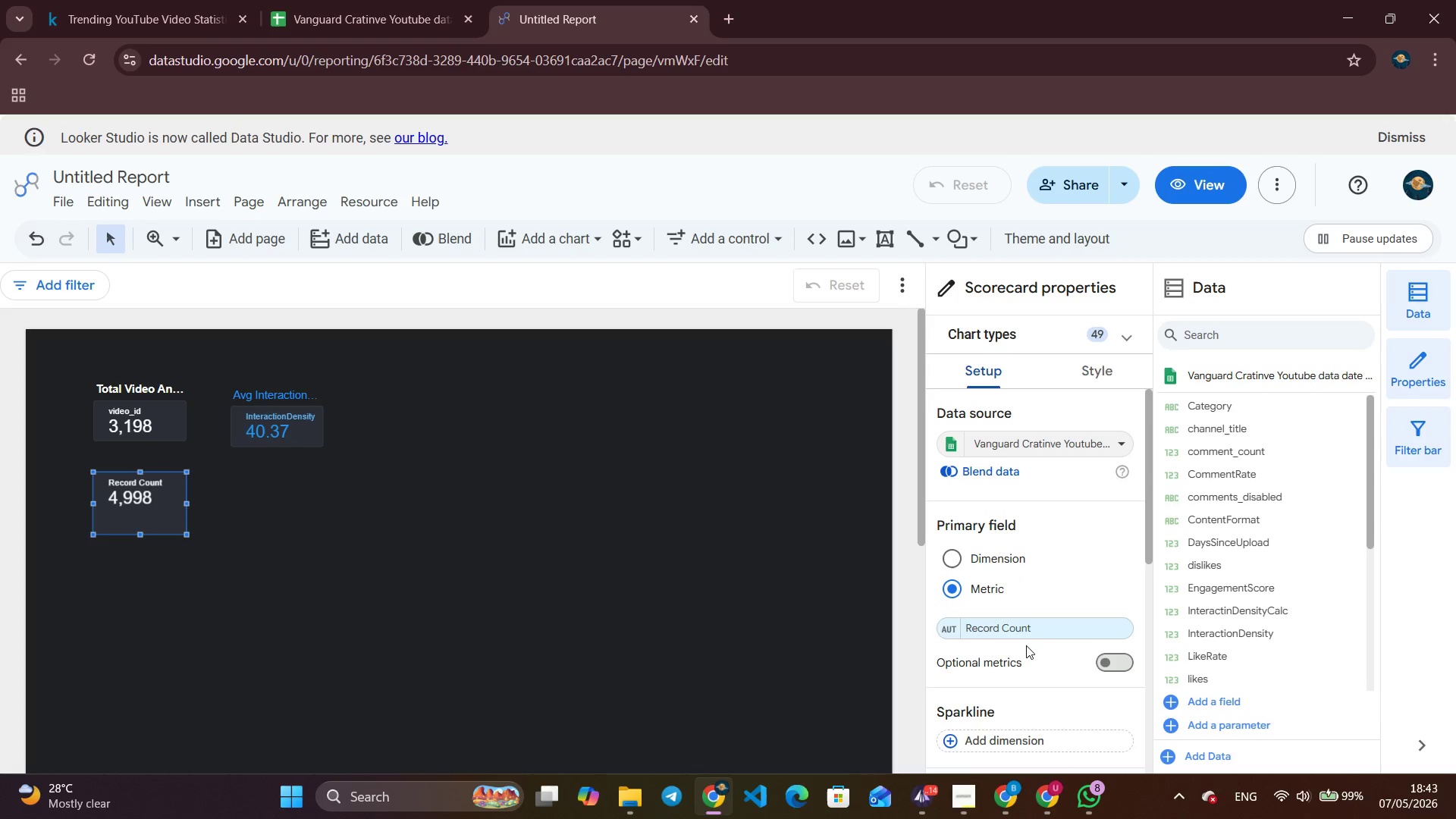 
left_click([1023, 637])
 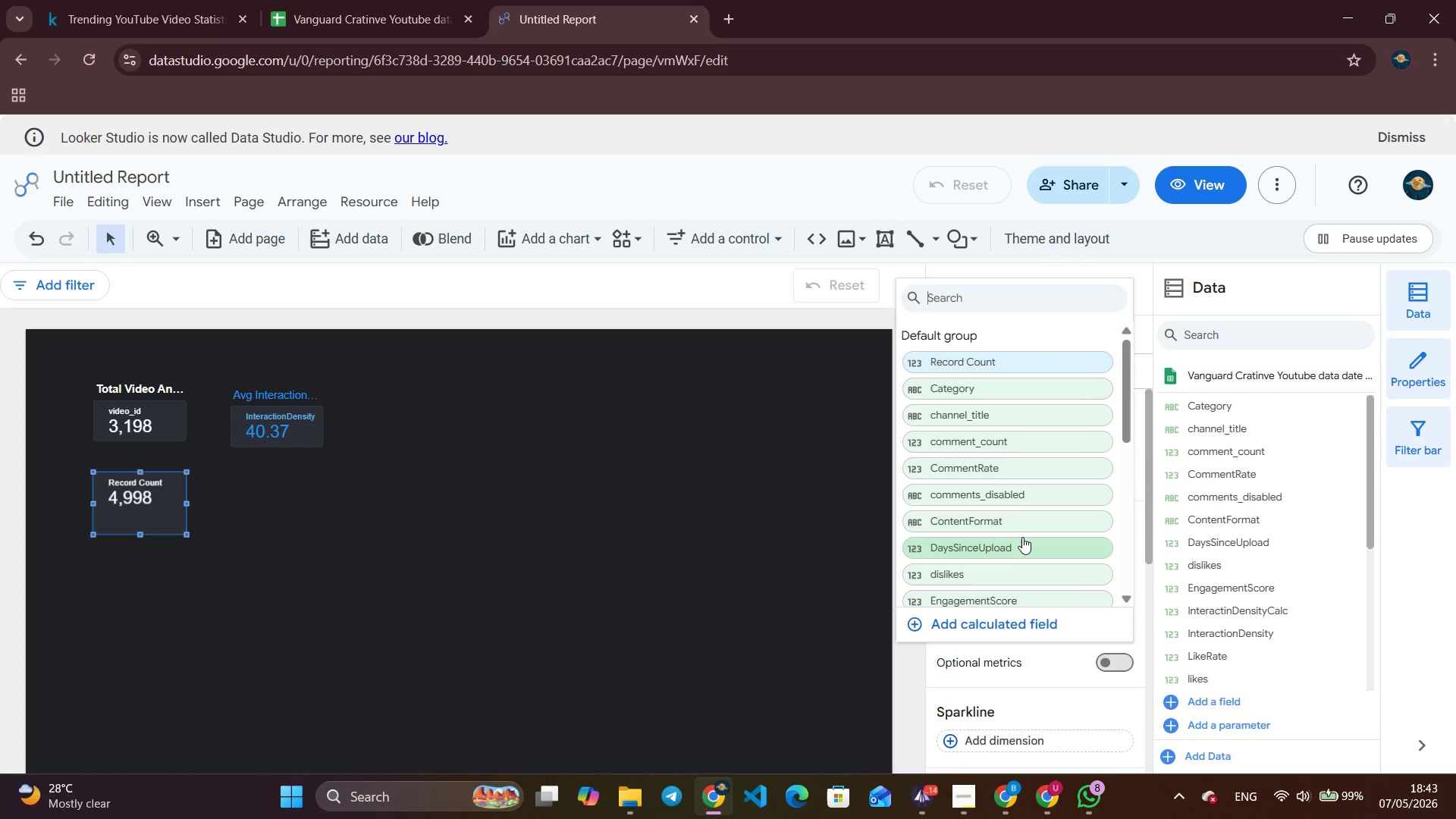 
mouse_move([1005, 490])
 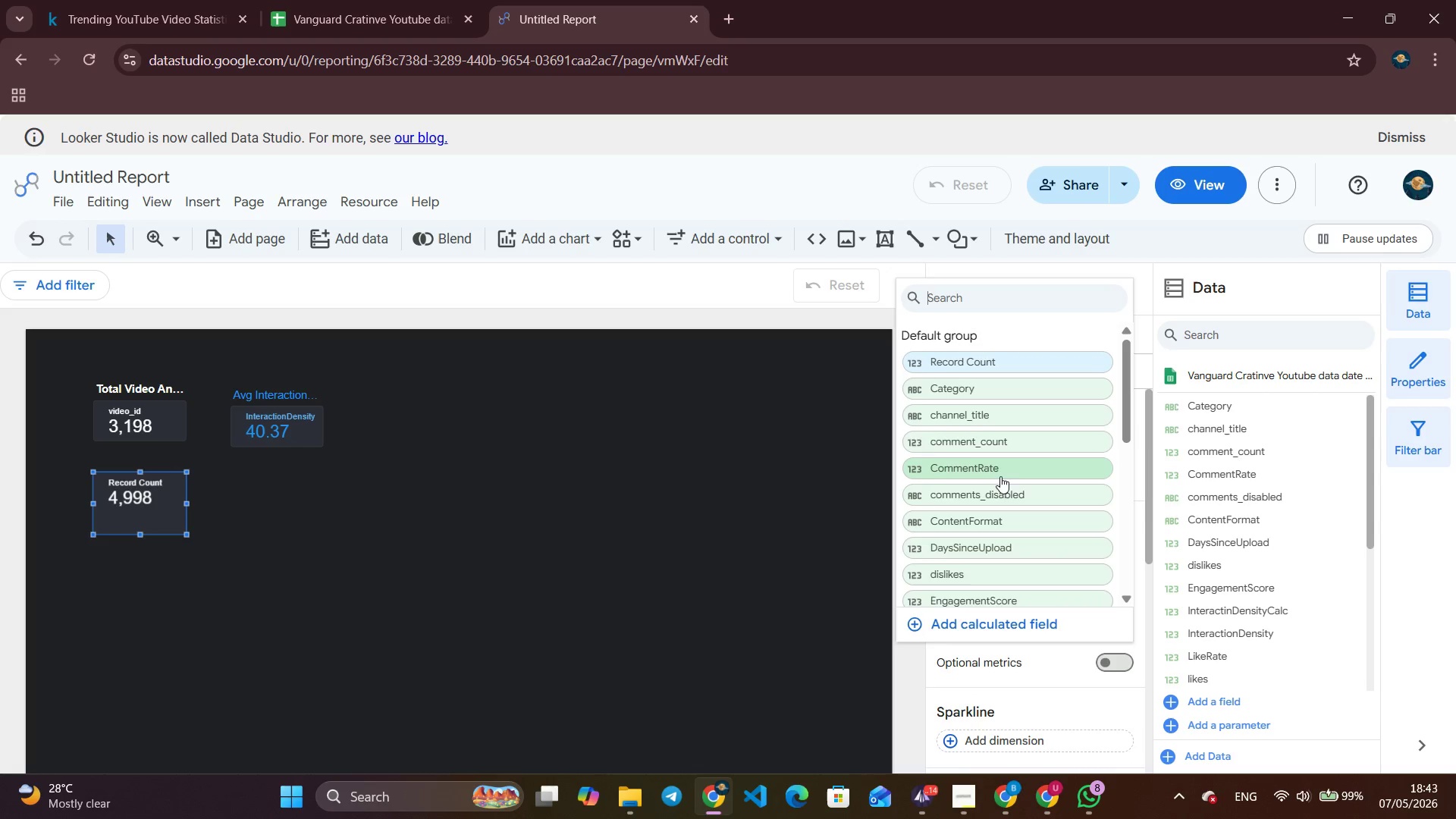 
scroll: coordinate [1003, 476], scroll_direction: down, amount: 5.0
 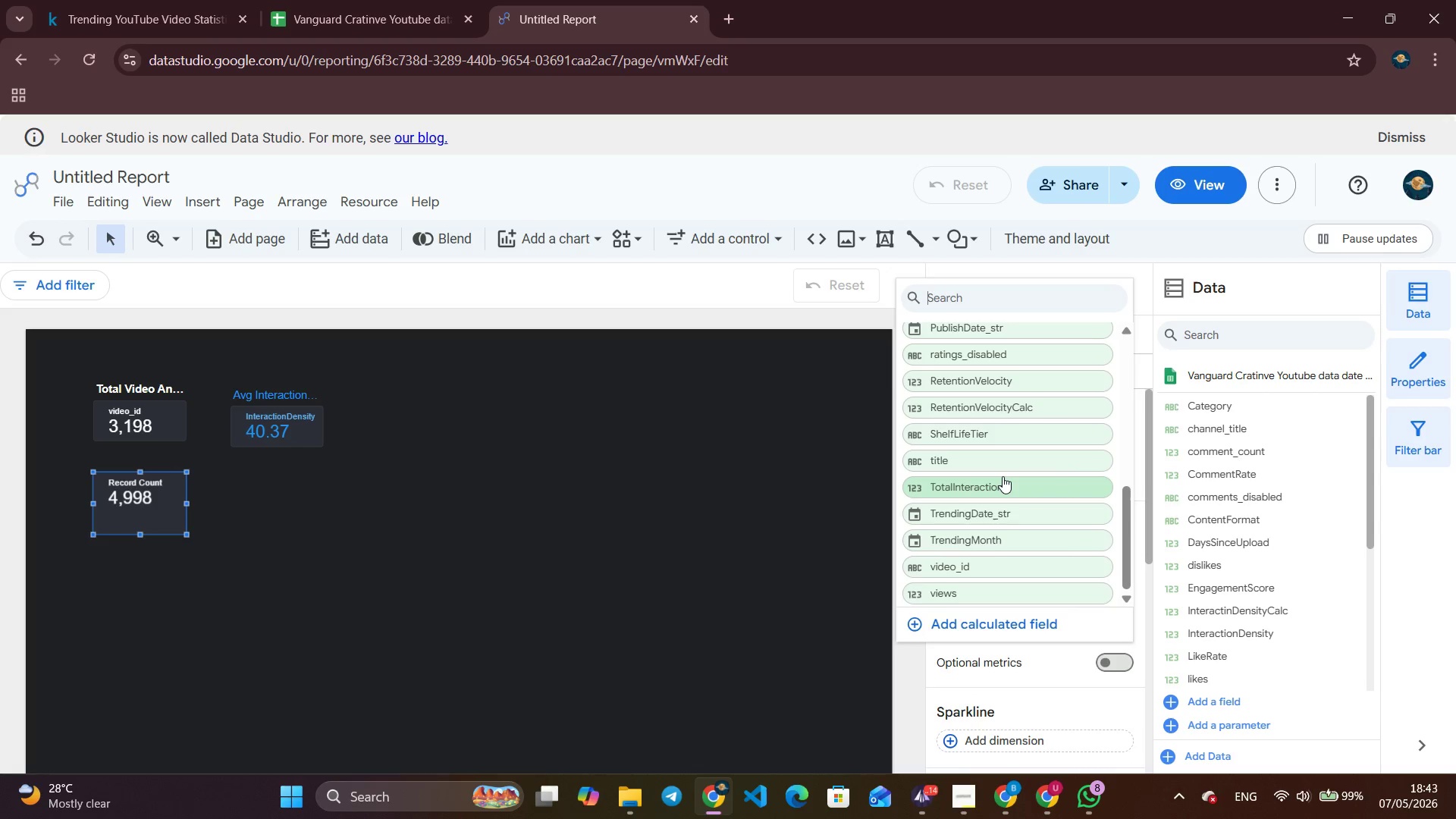 
left_click([1003, 384])
 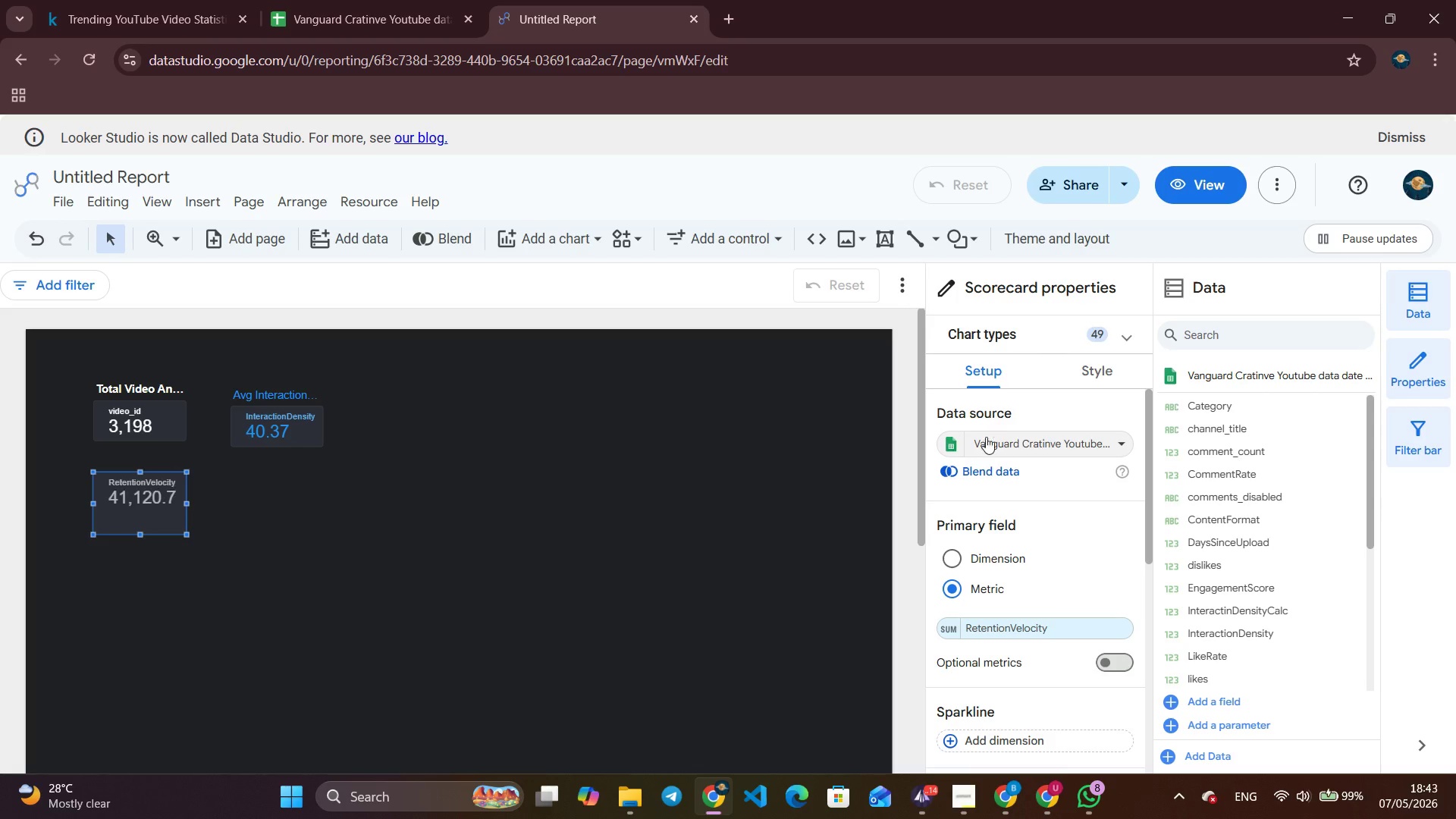 
mouse_move([949, 619])
 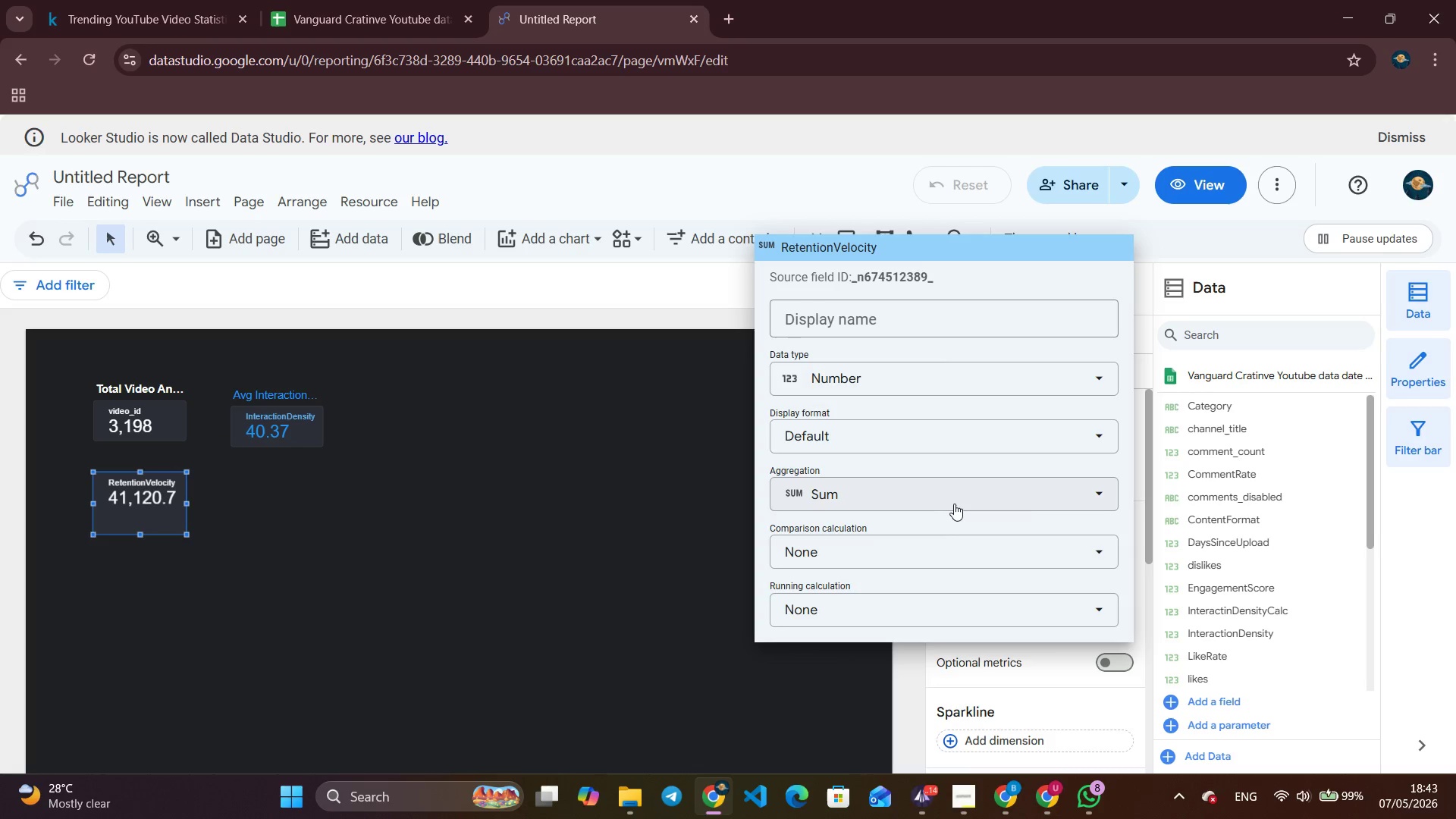 
left_click([956, 503])
 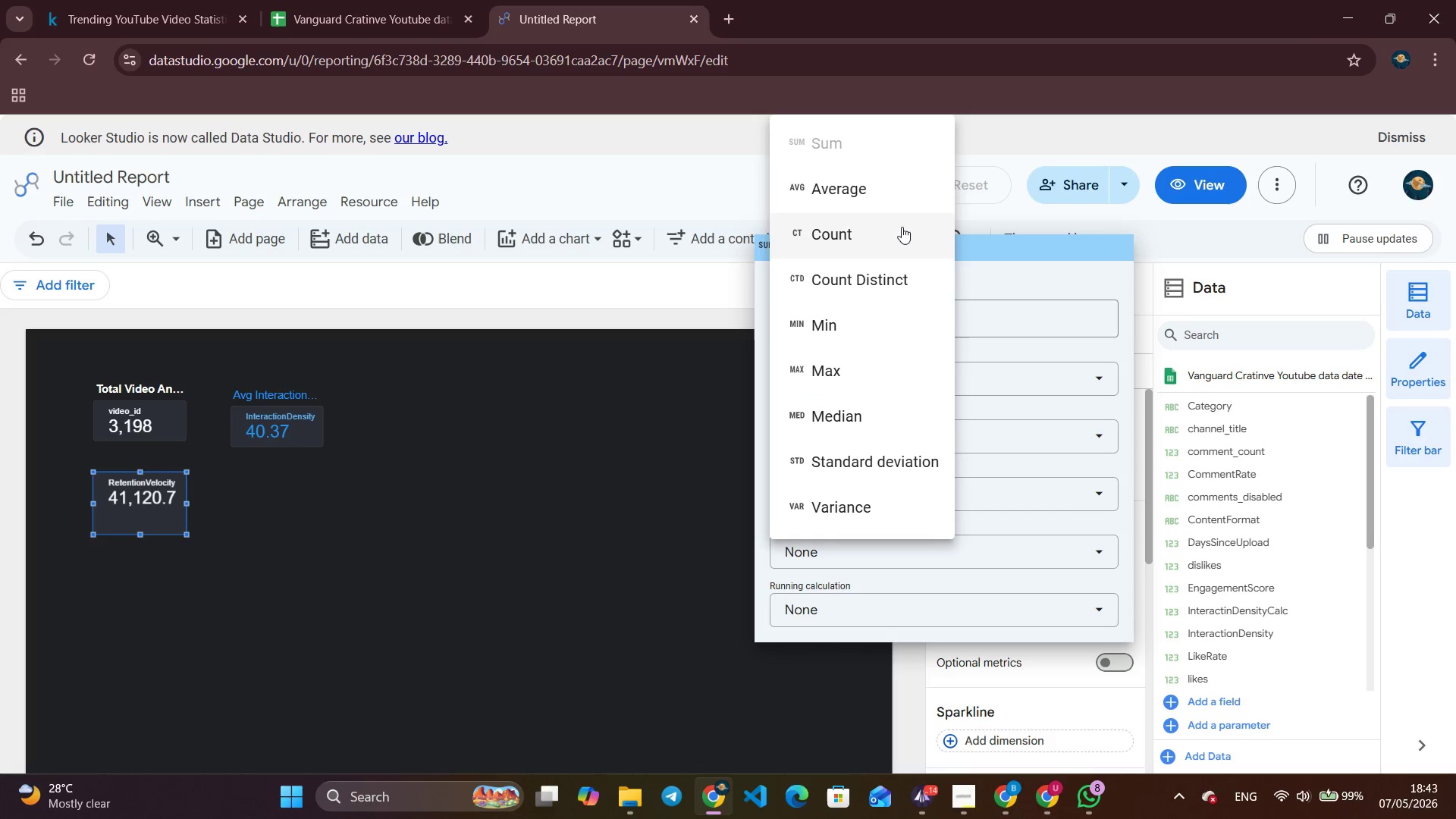 
left_click([903, 199])
 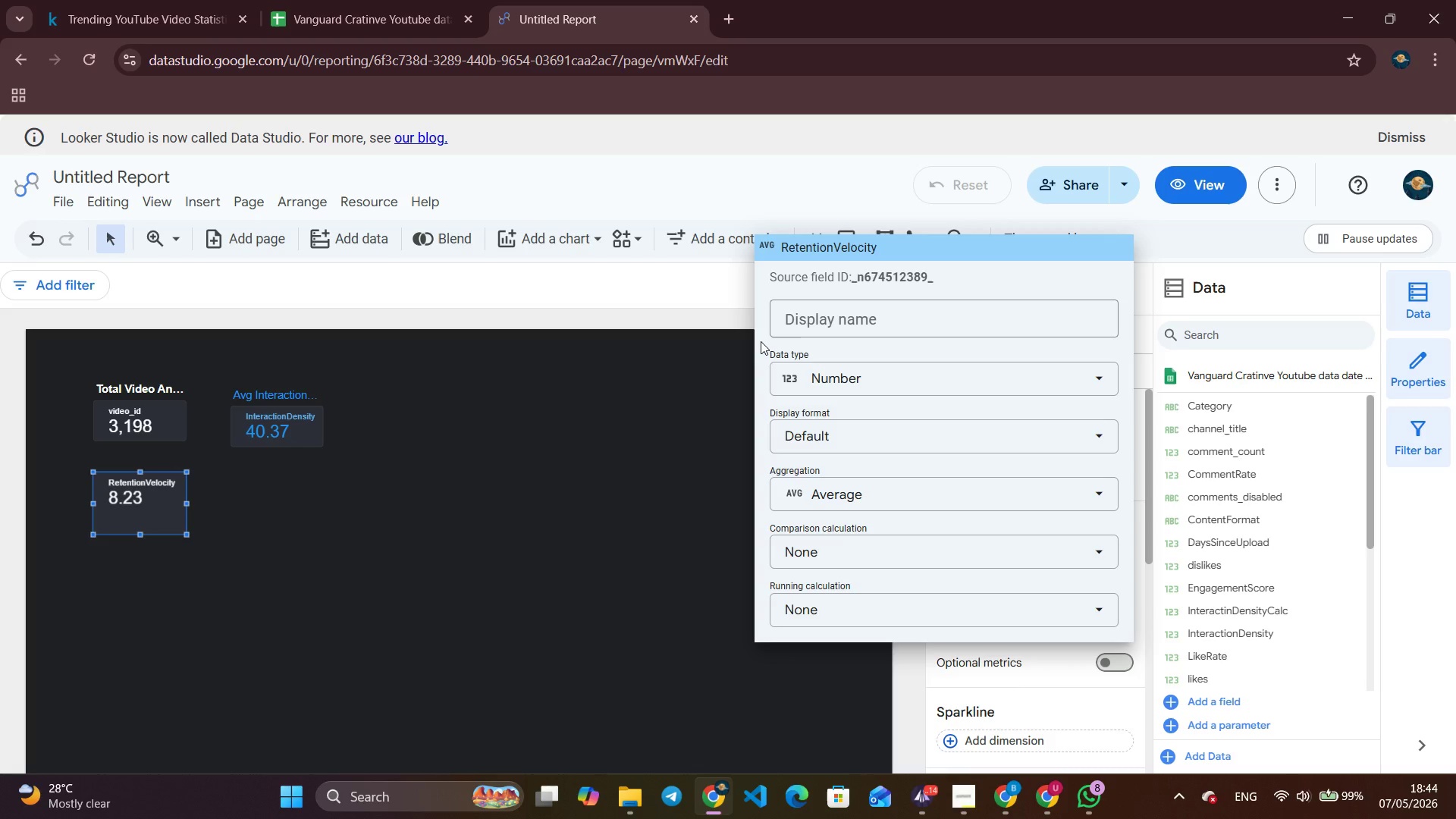 
wait(24.33)
 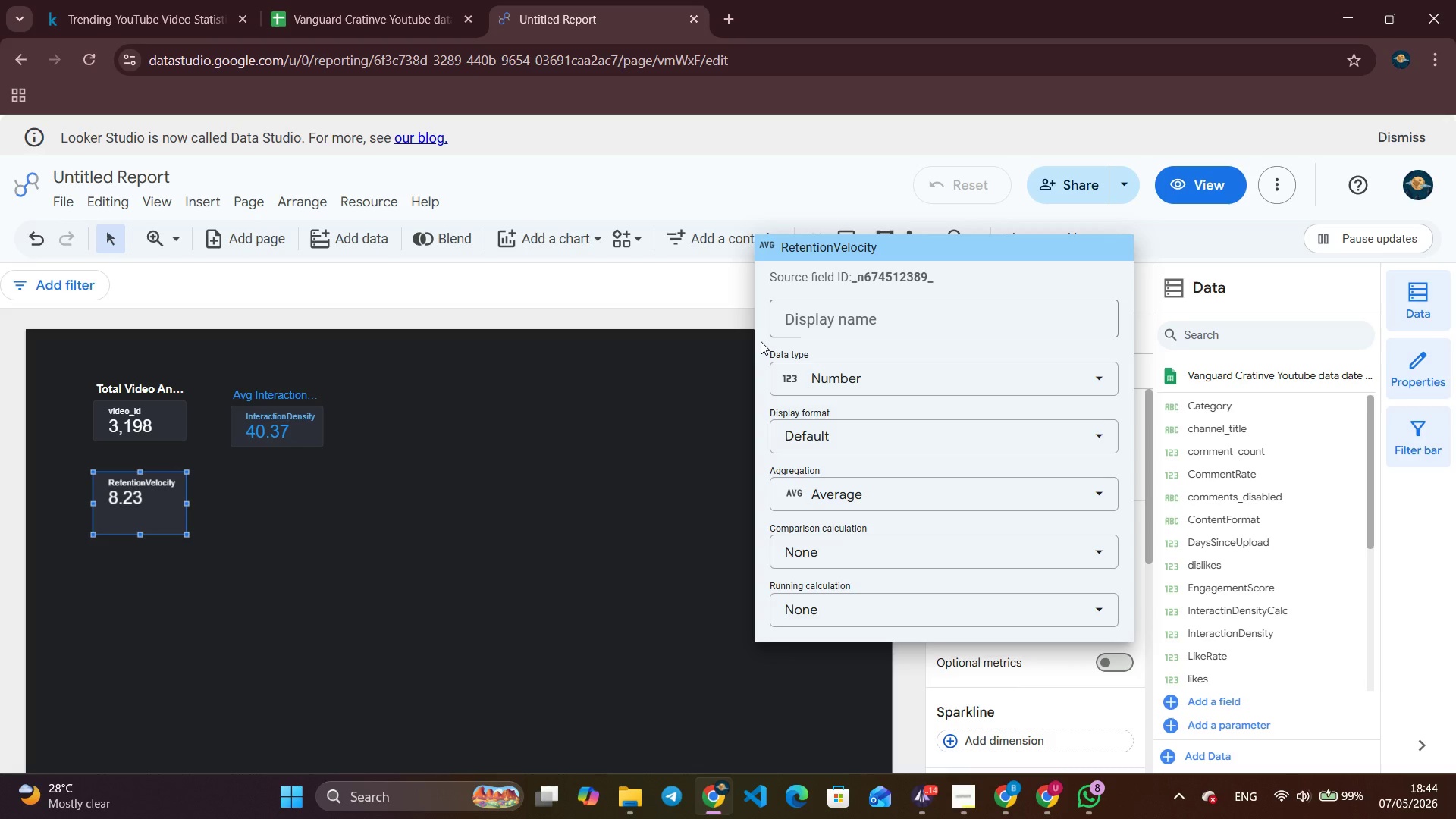 
left_click([584, 534])
 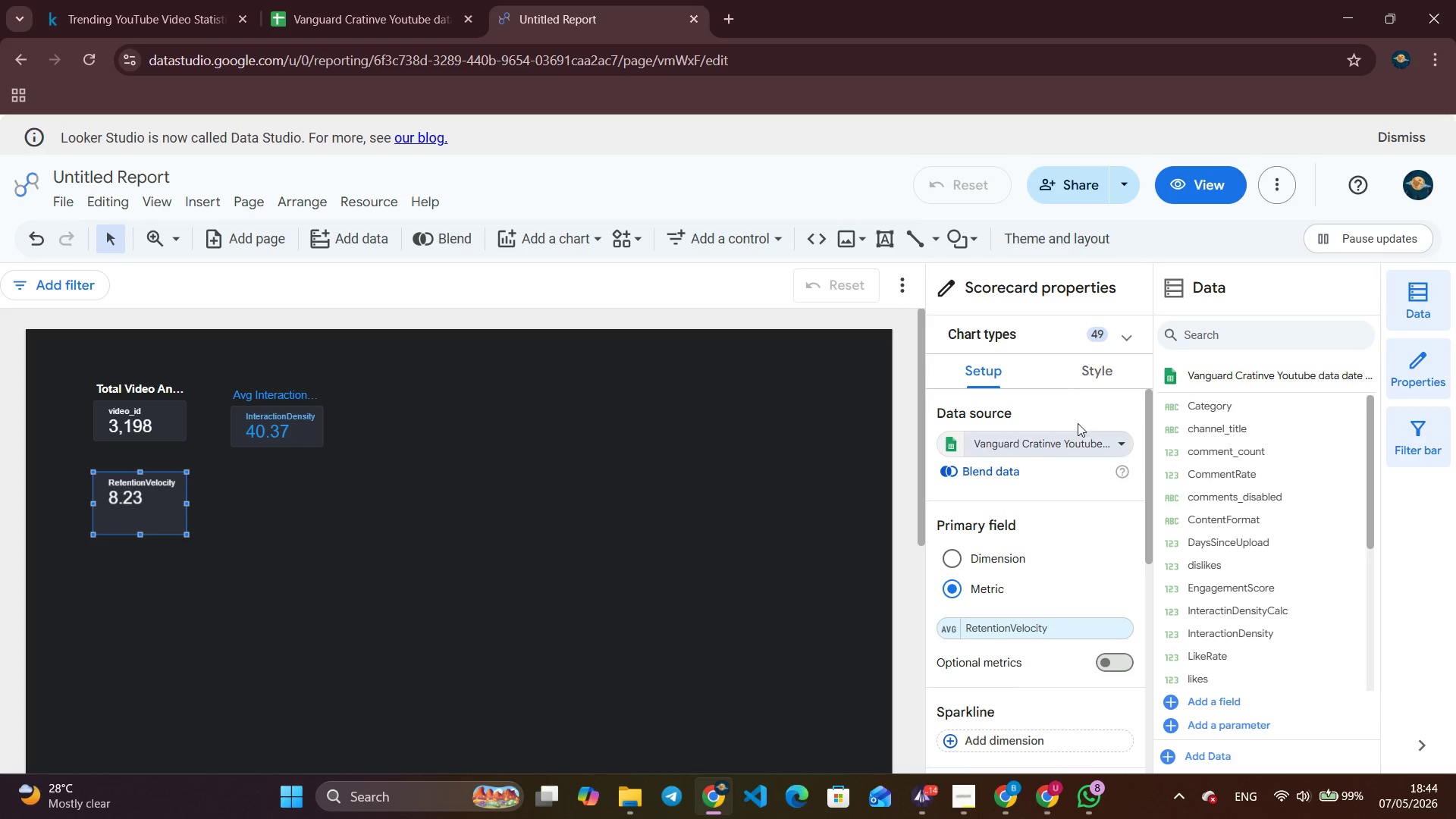 
left_click([1087, 366])
 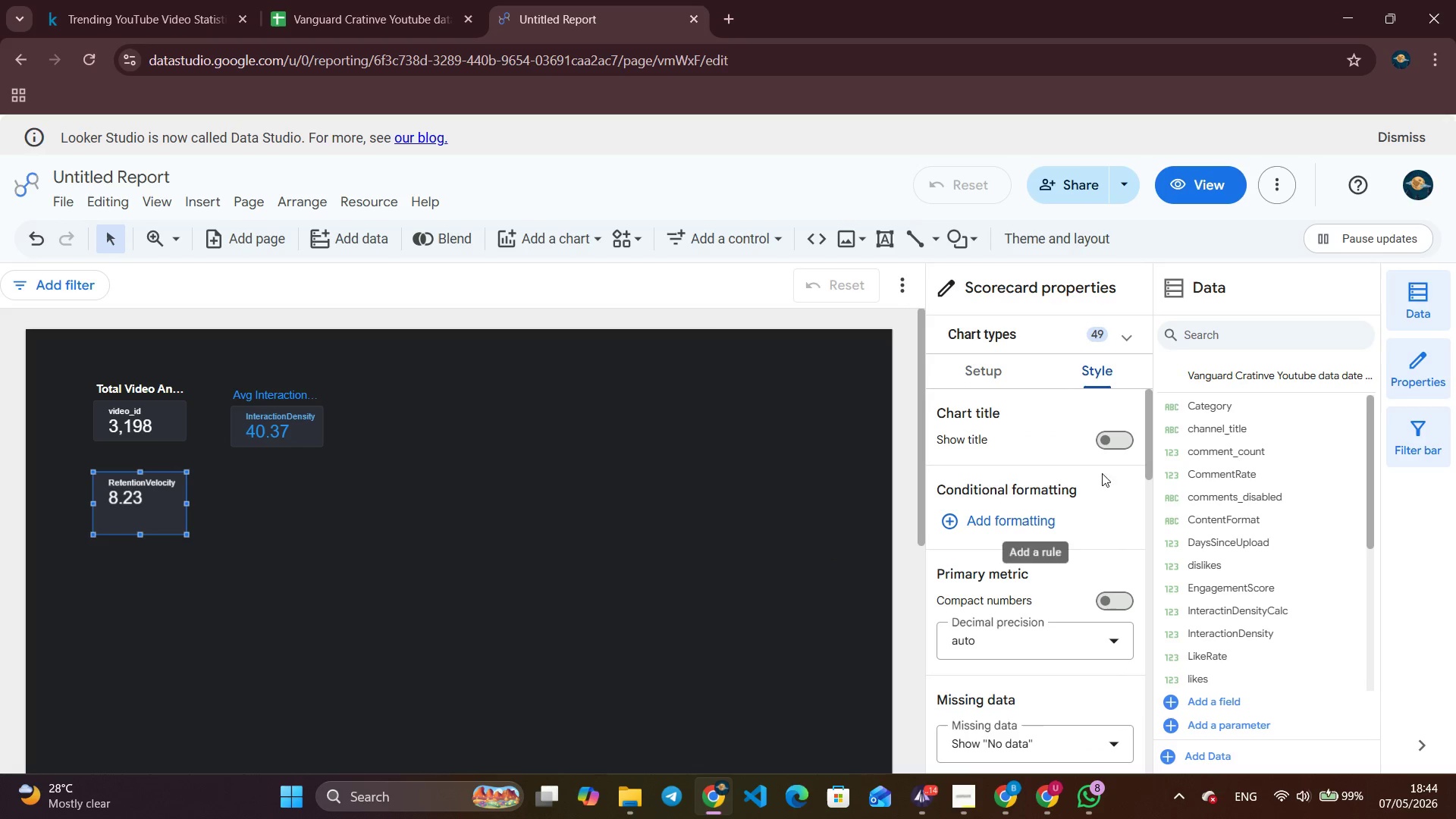 
left_click([1111, 458])
 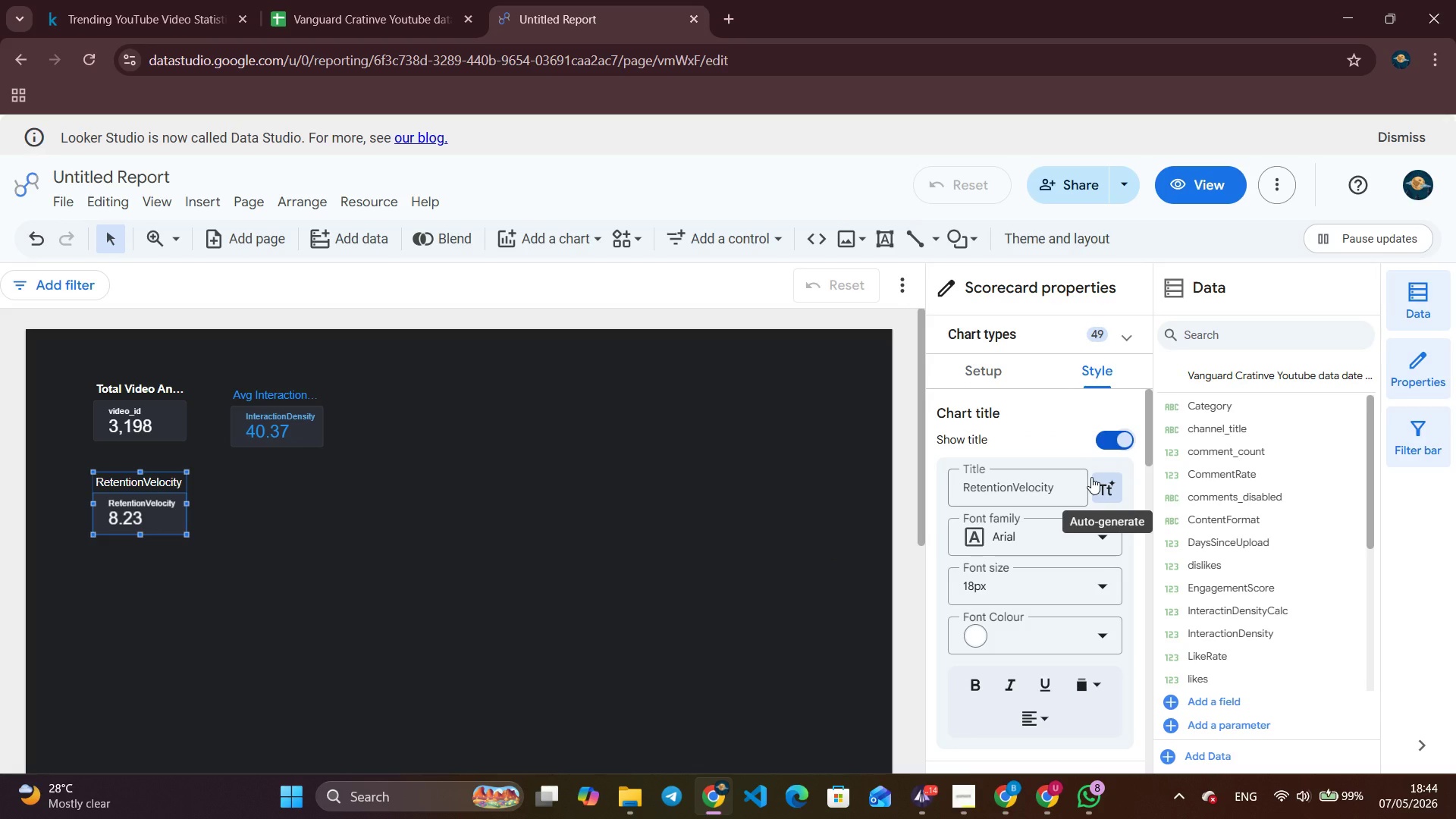 
double_click([1046, 485])
 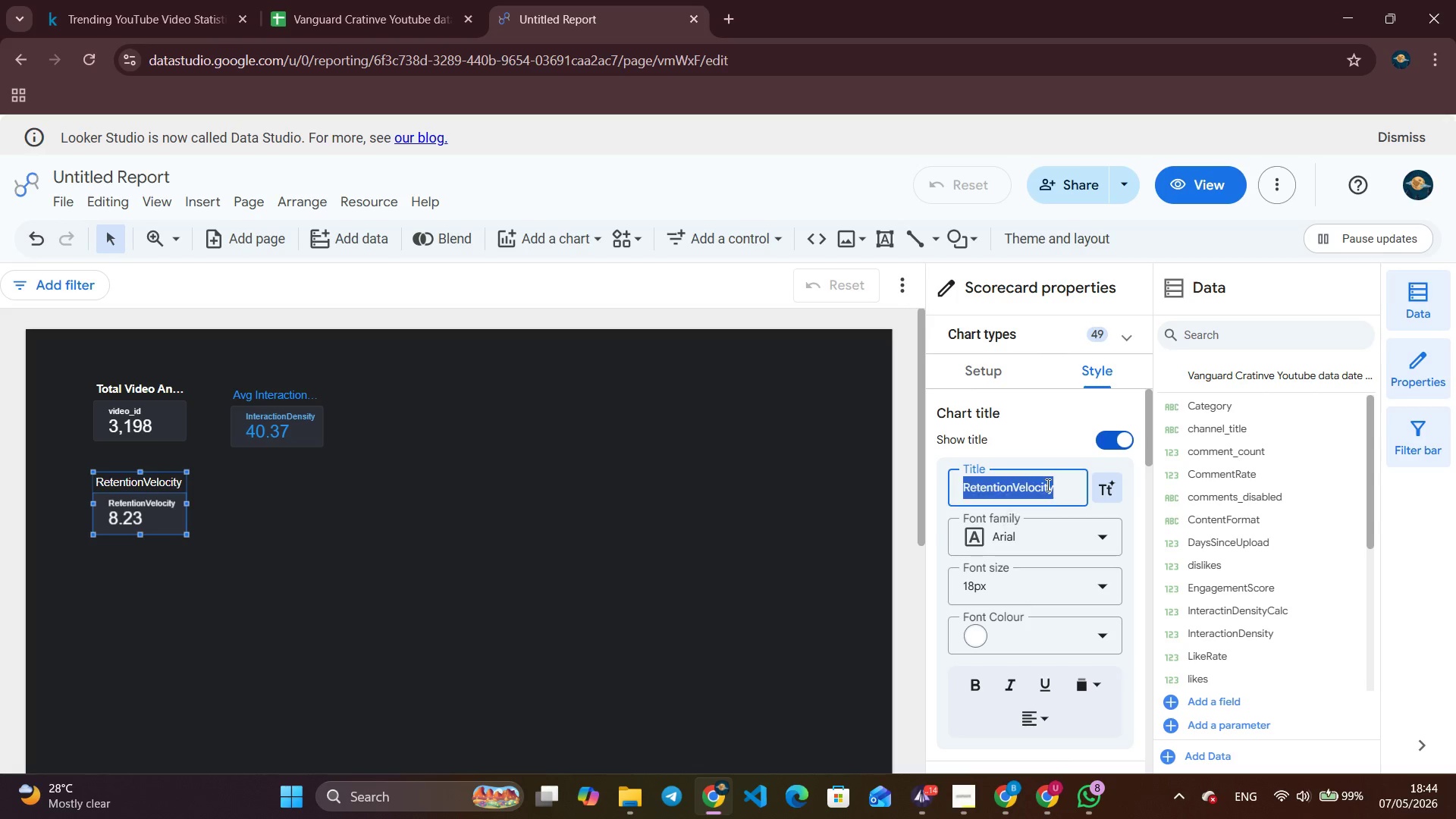 
triple_click([1046, 485])
 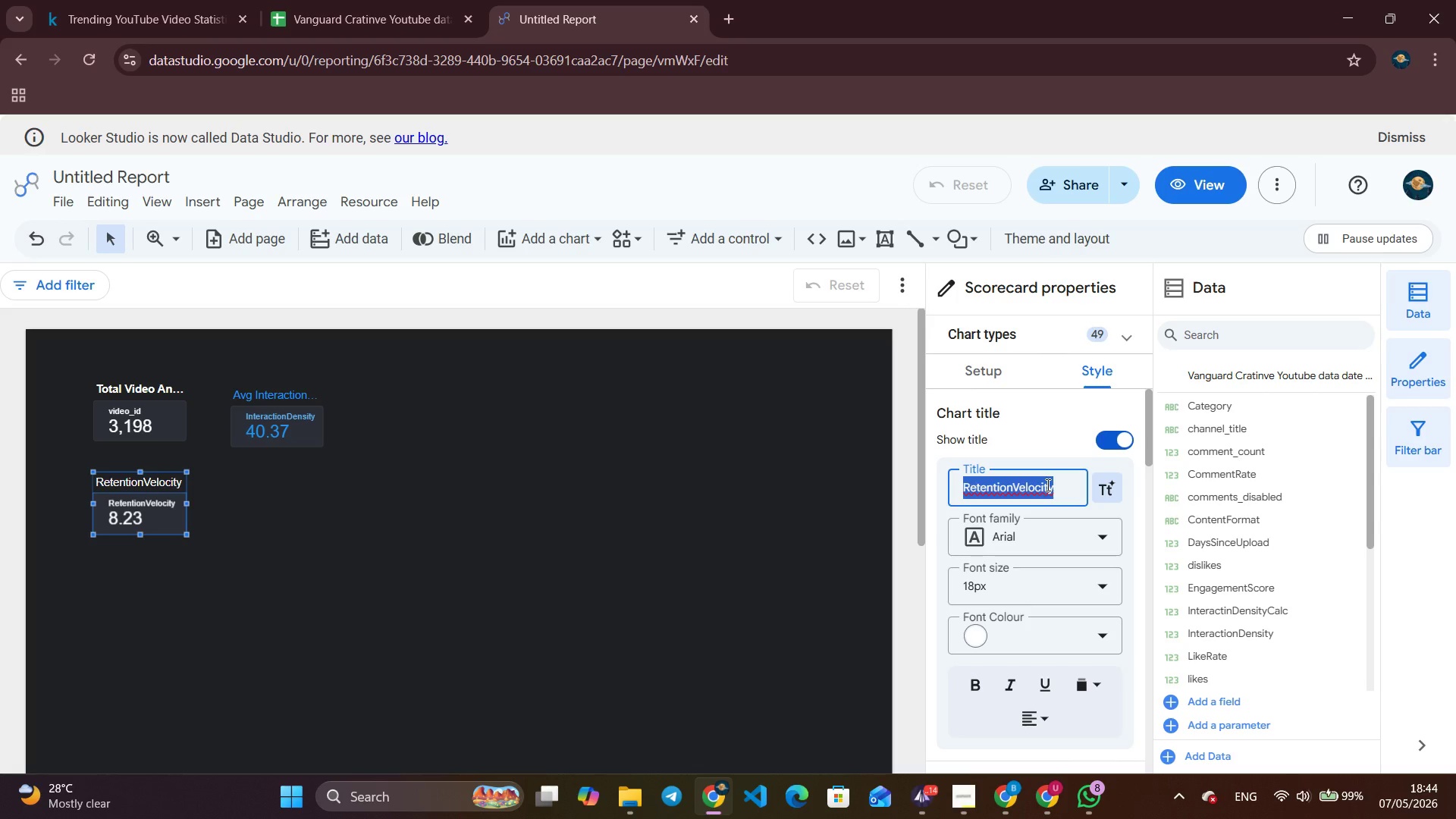 
key(Backspace)
type(Avg Retention Velocity)
 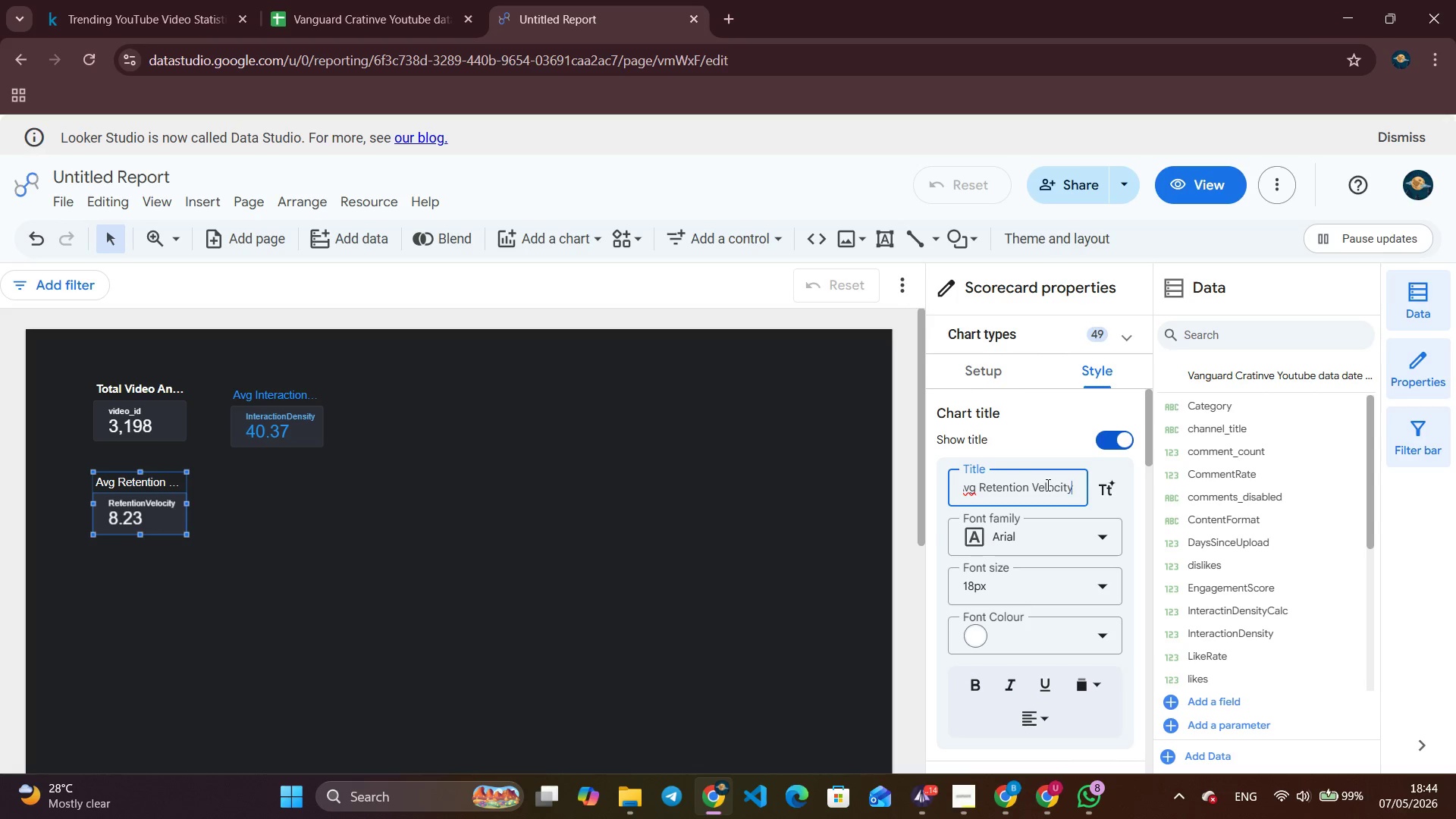 
wait(12.3)
 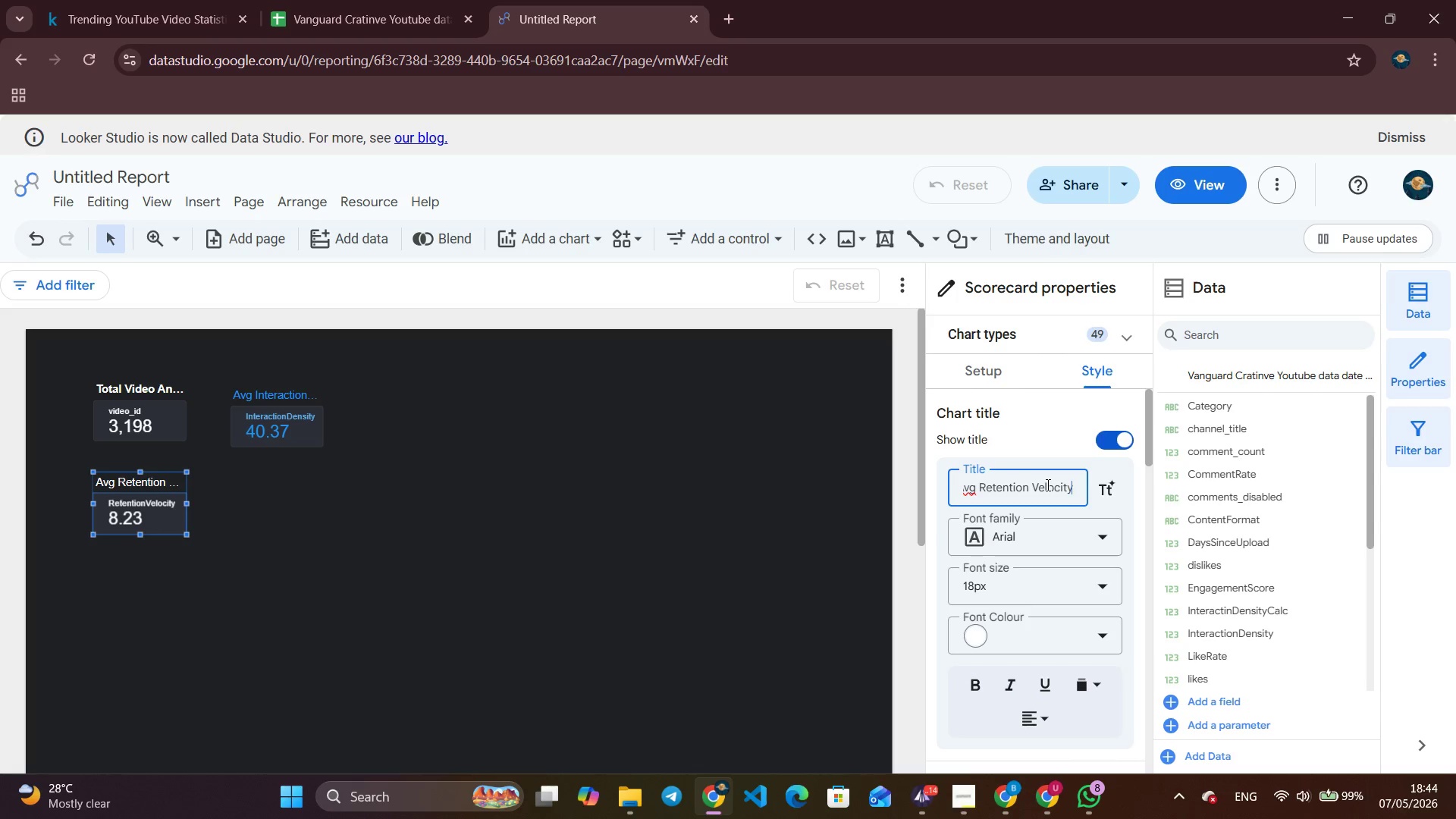 
scroll: coordinate [1042, 611], scroll_direction: up, amount: 2.0
 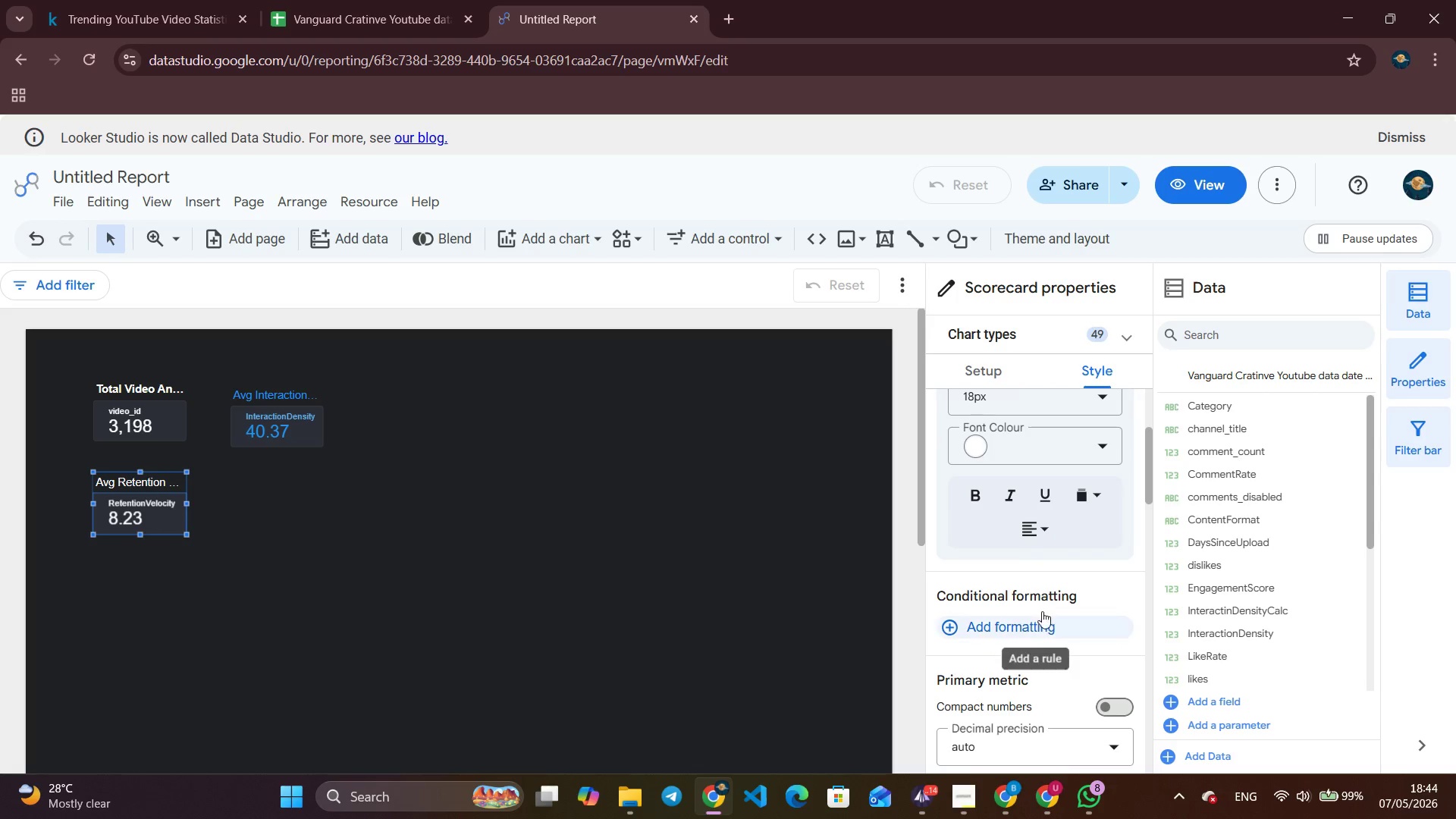 
scroll: coordinate [1042, 611], scroll_direction: none, amount: 0.0
 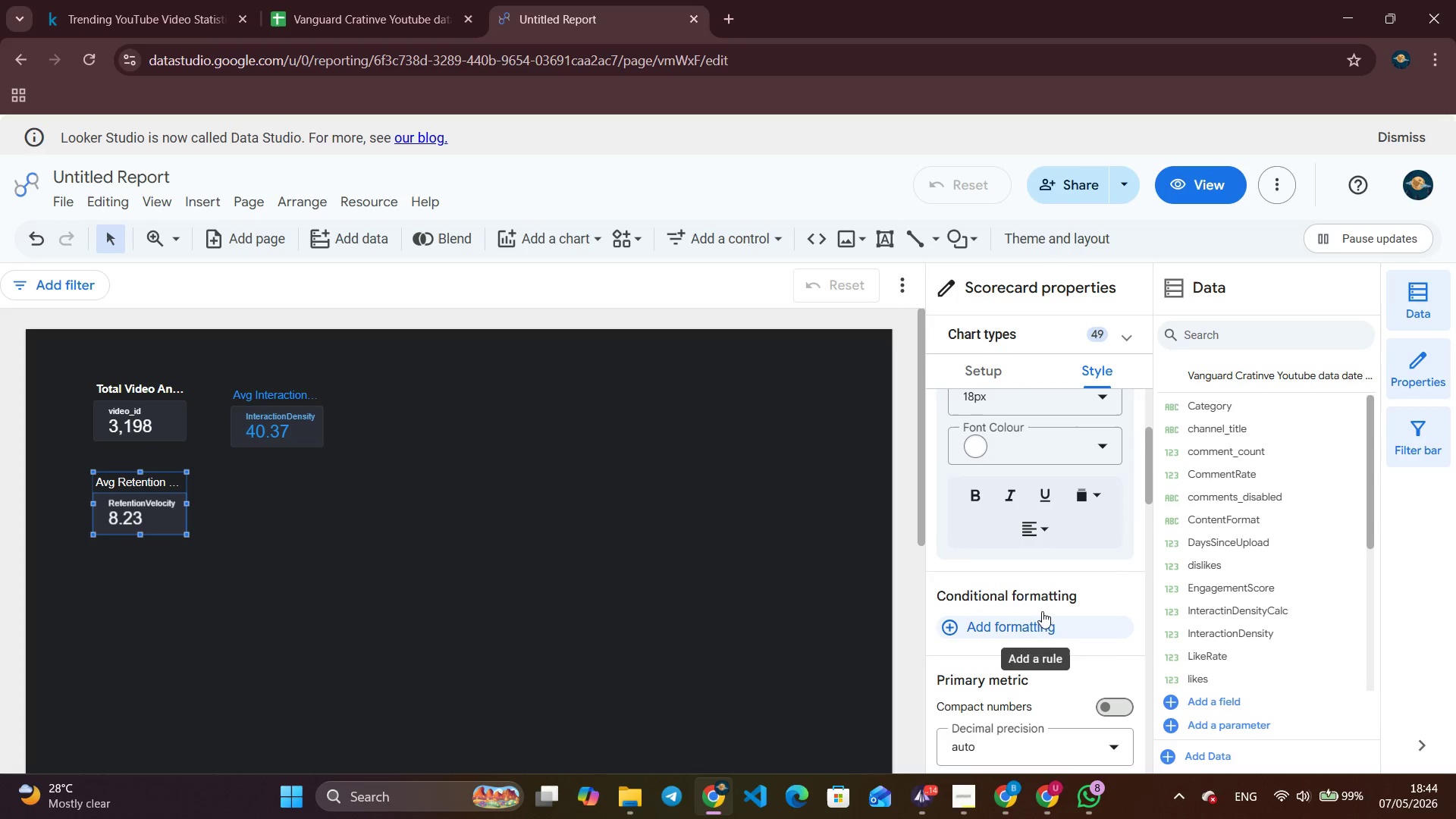 
scroll: coordinate [1112, 569], scroll_direction: down, amount: 4.0
 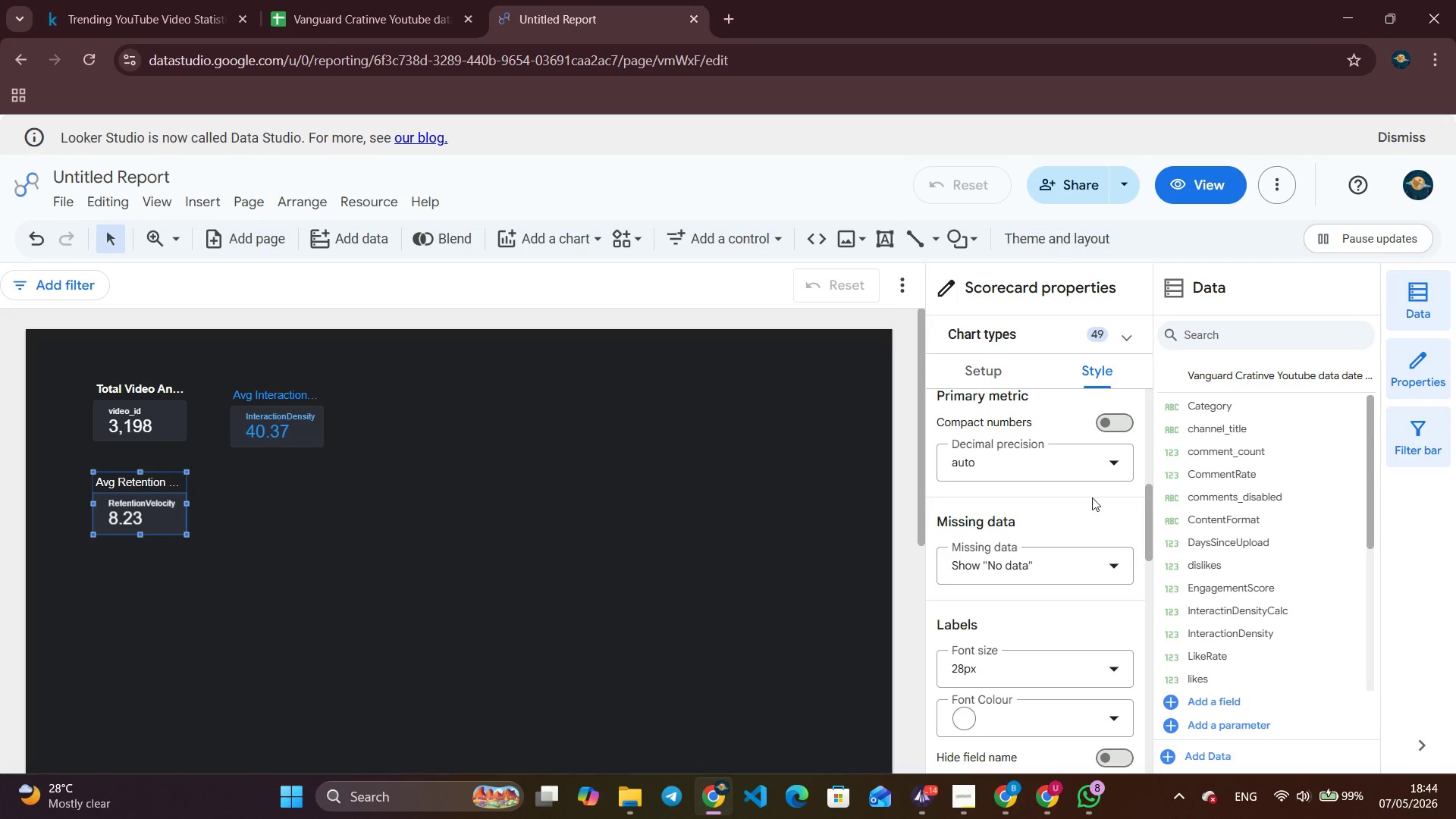 
left_click([1108, 475])
 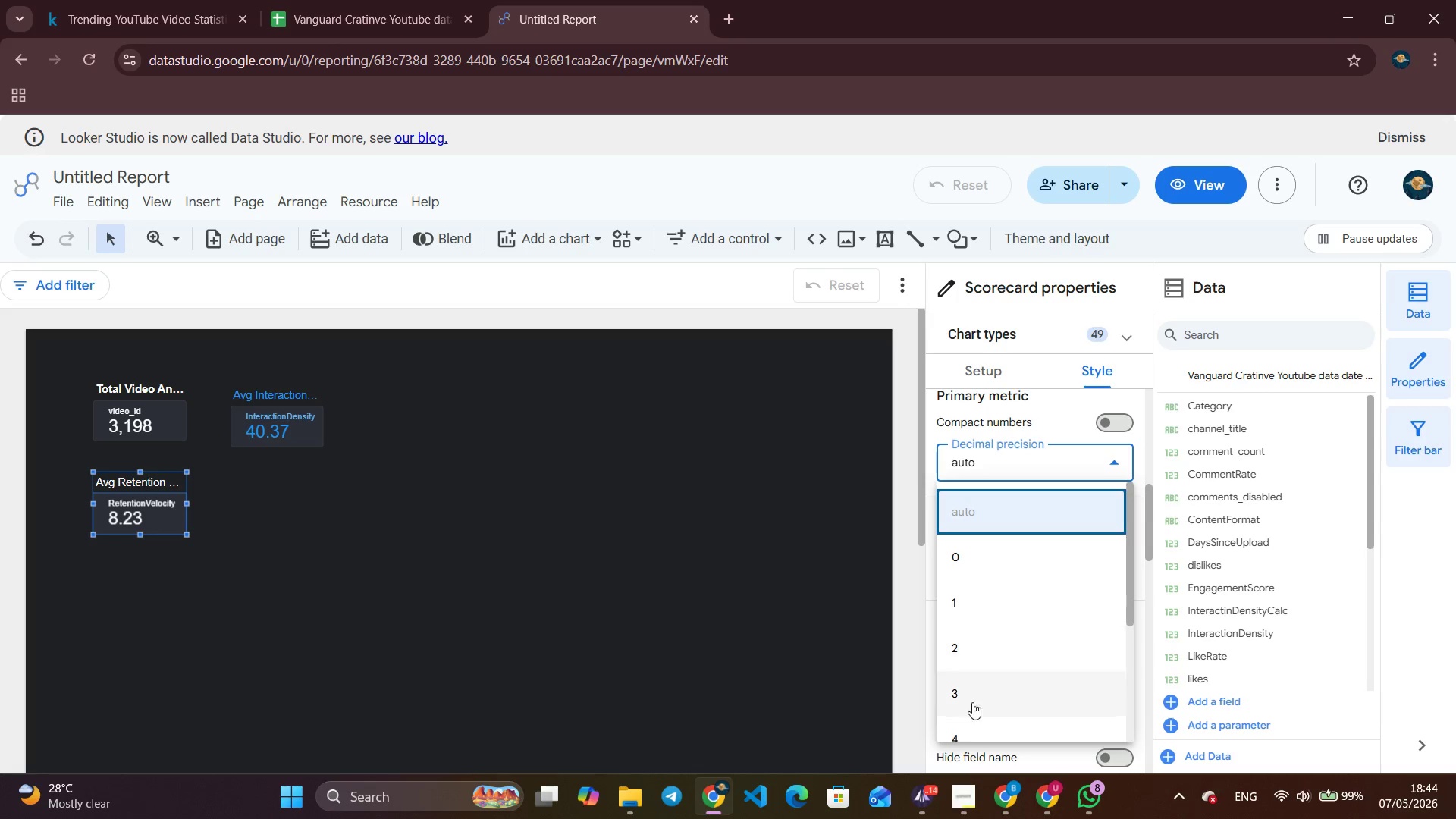 
left_click([963, 733])
 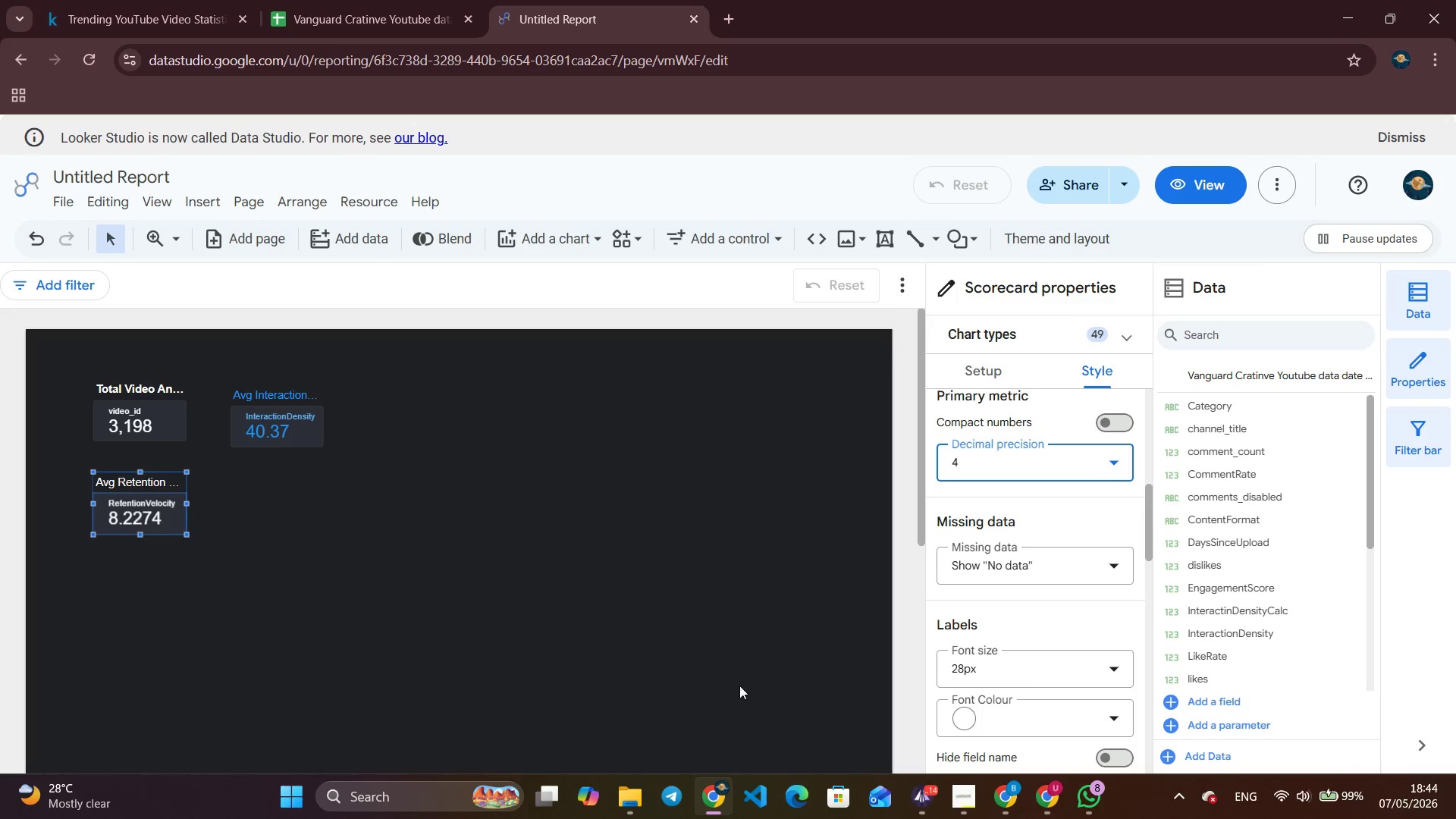 
wait(6.02)
 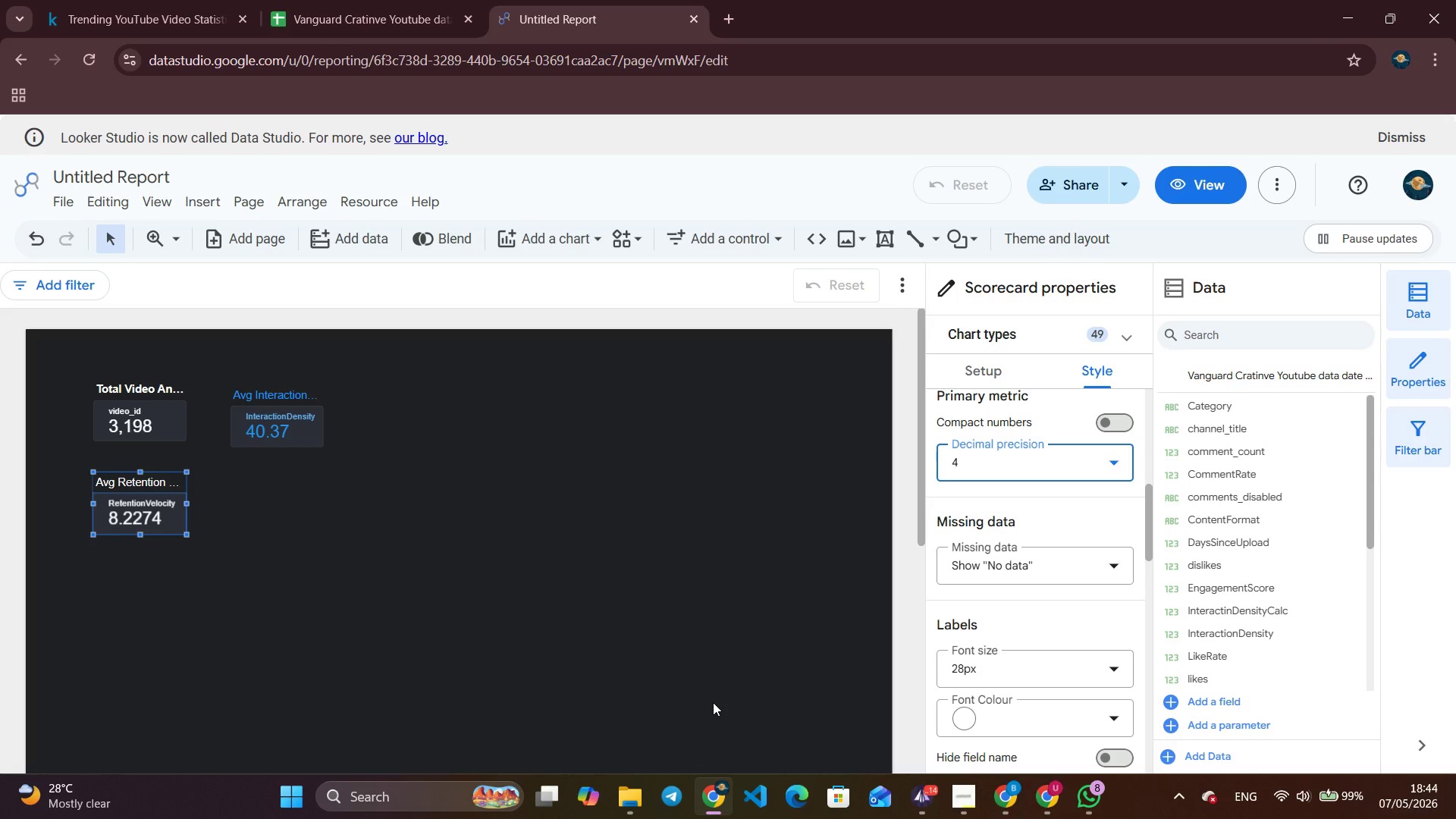 
left_click([1012, 714])
 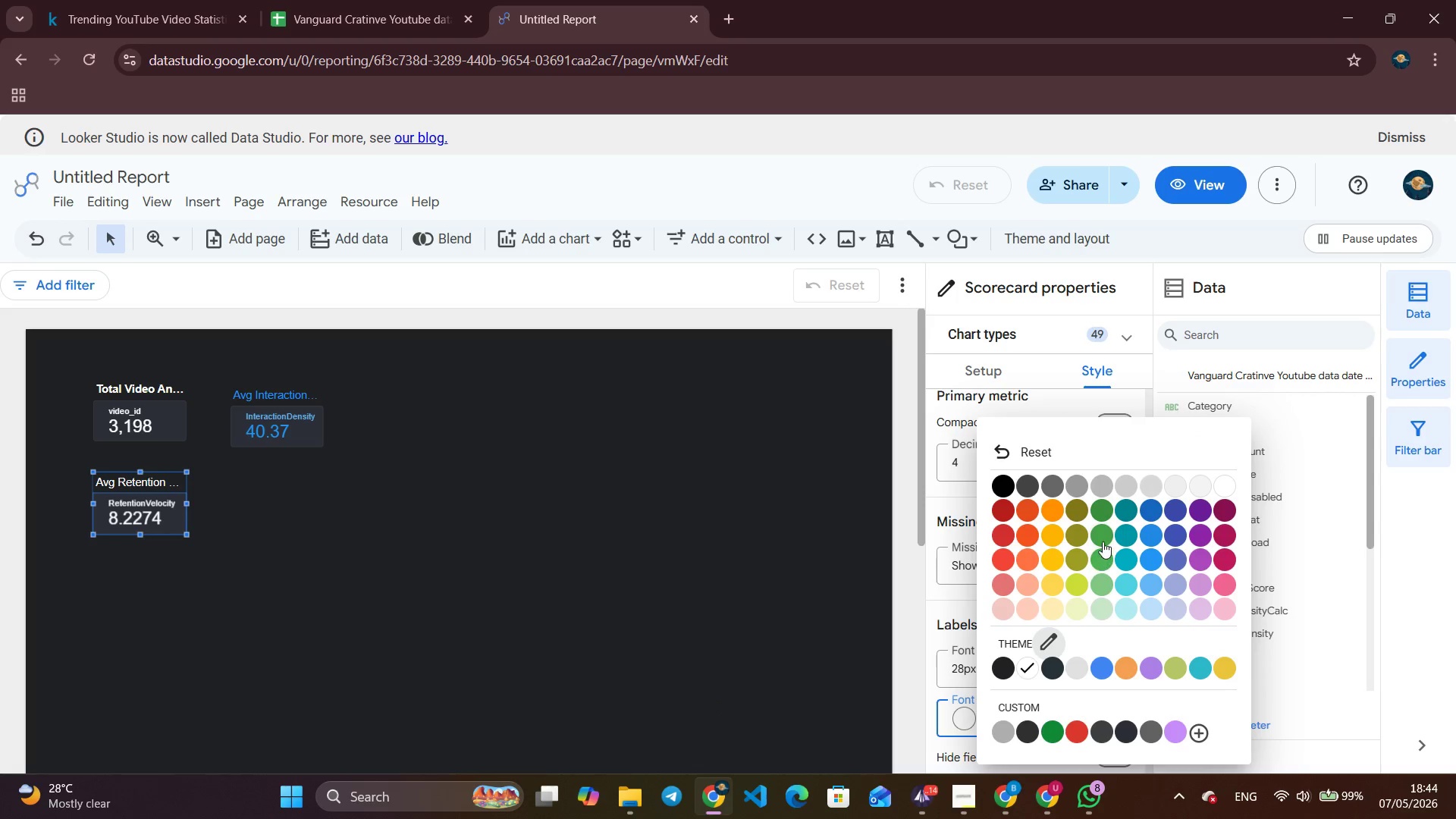 
left_click([1100, 554])
 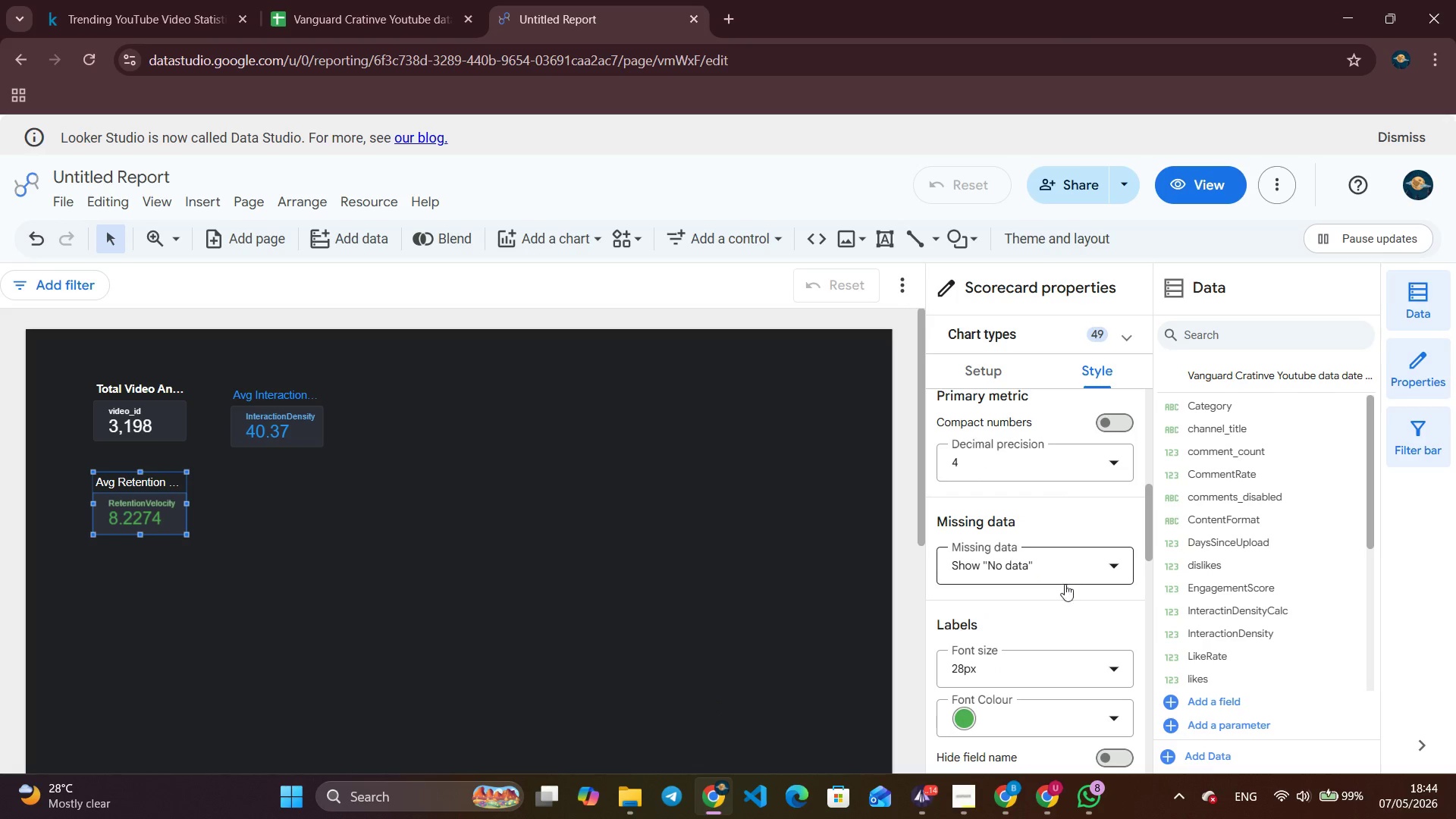 
scroll: coordinate [1054, 580], scroll_direction: up, amount: 3.0
 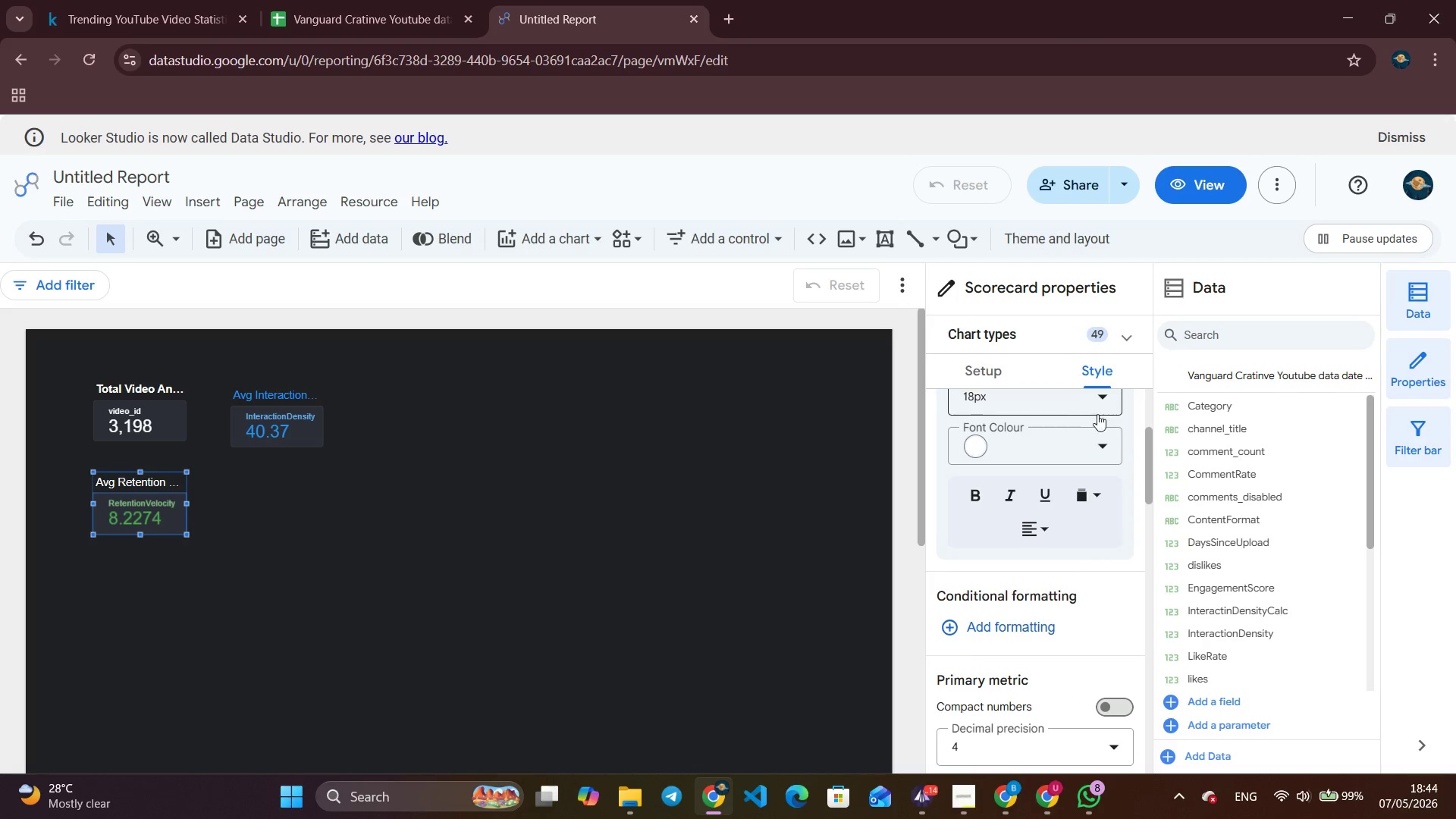 
left_click([1093, 443])
 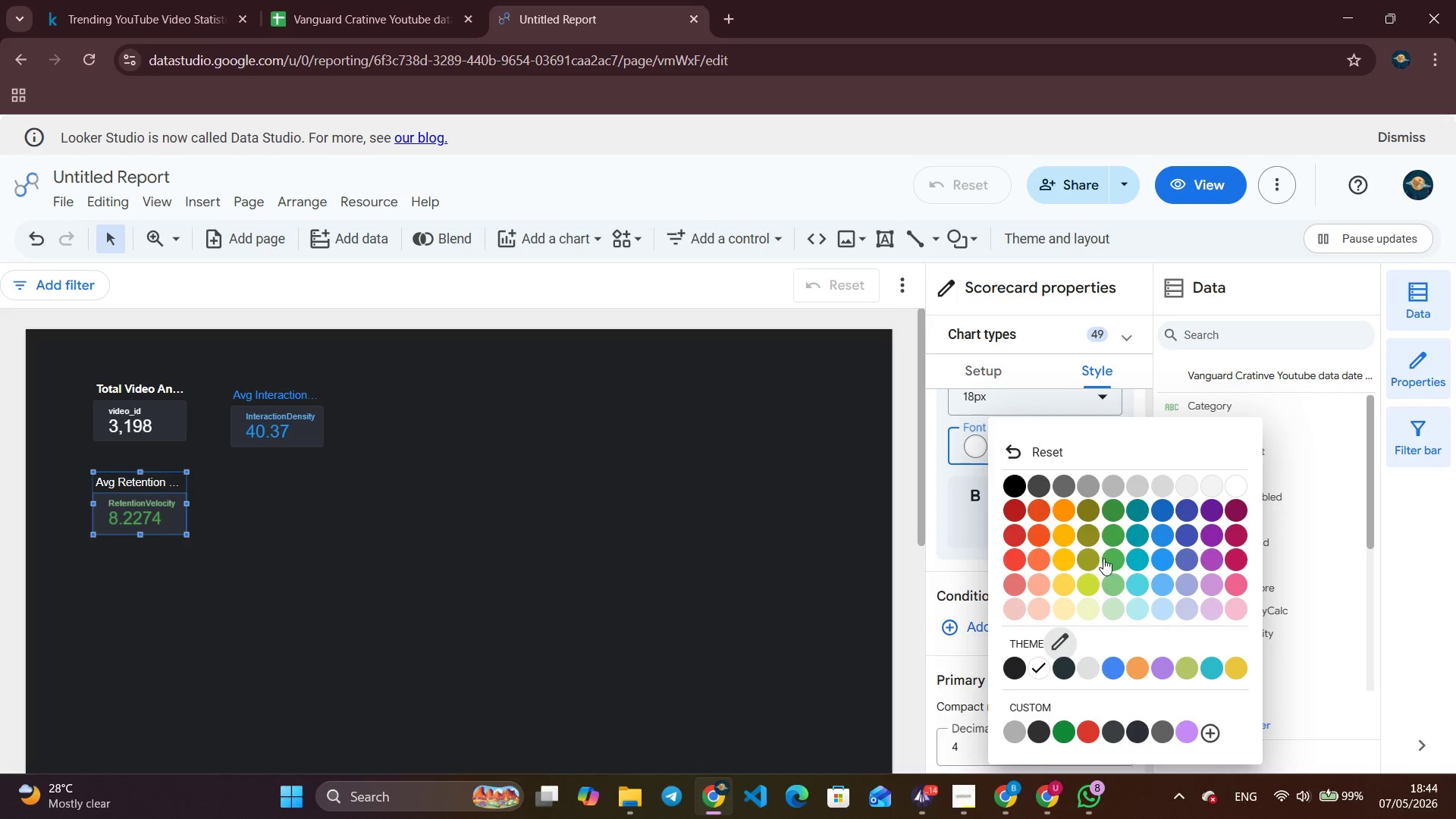 
left_click([1116, 562])
 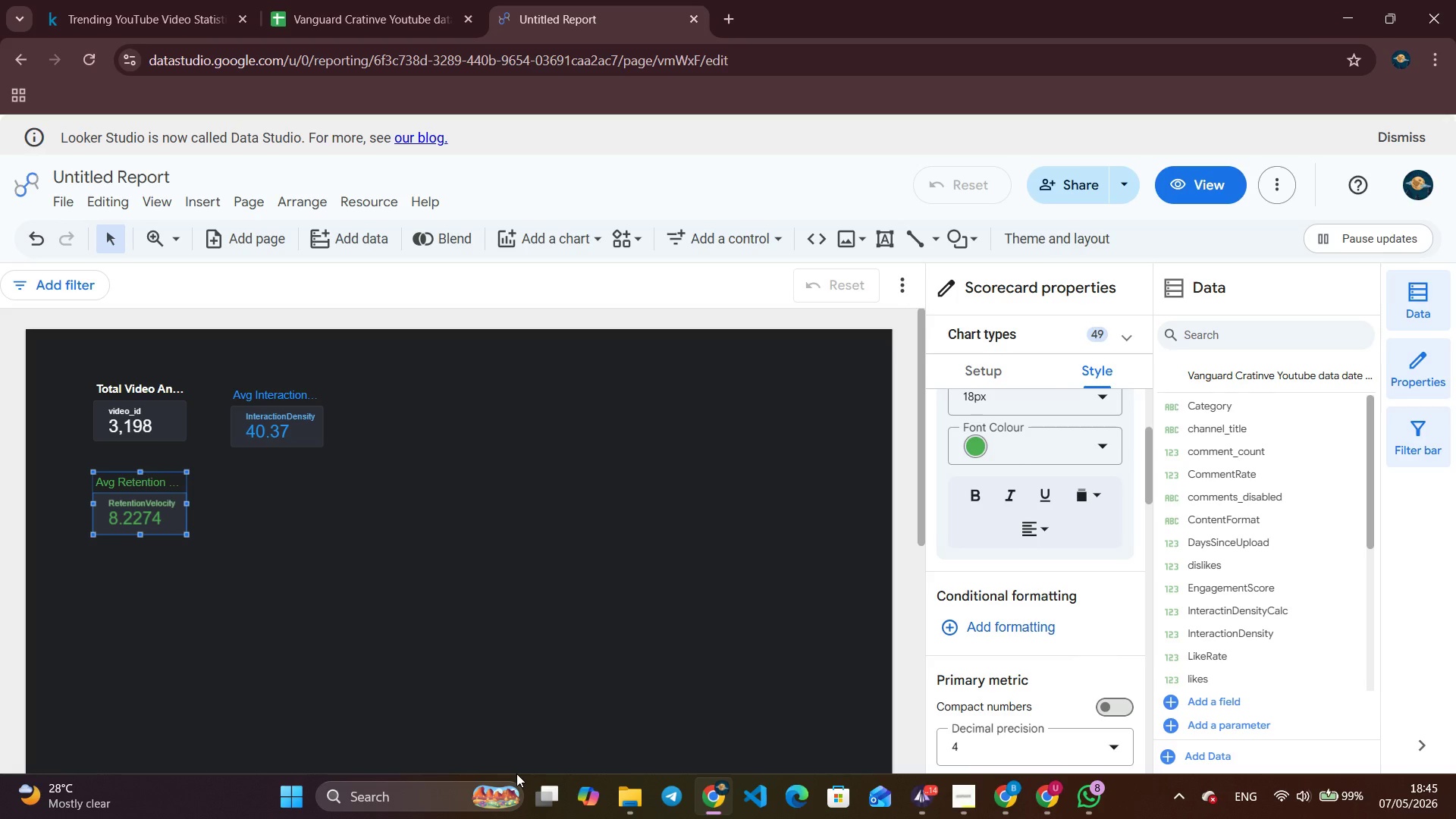 
wait(65.45)
 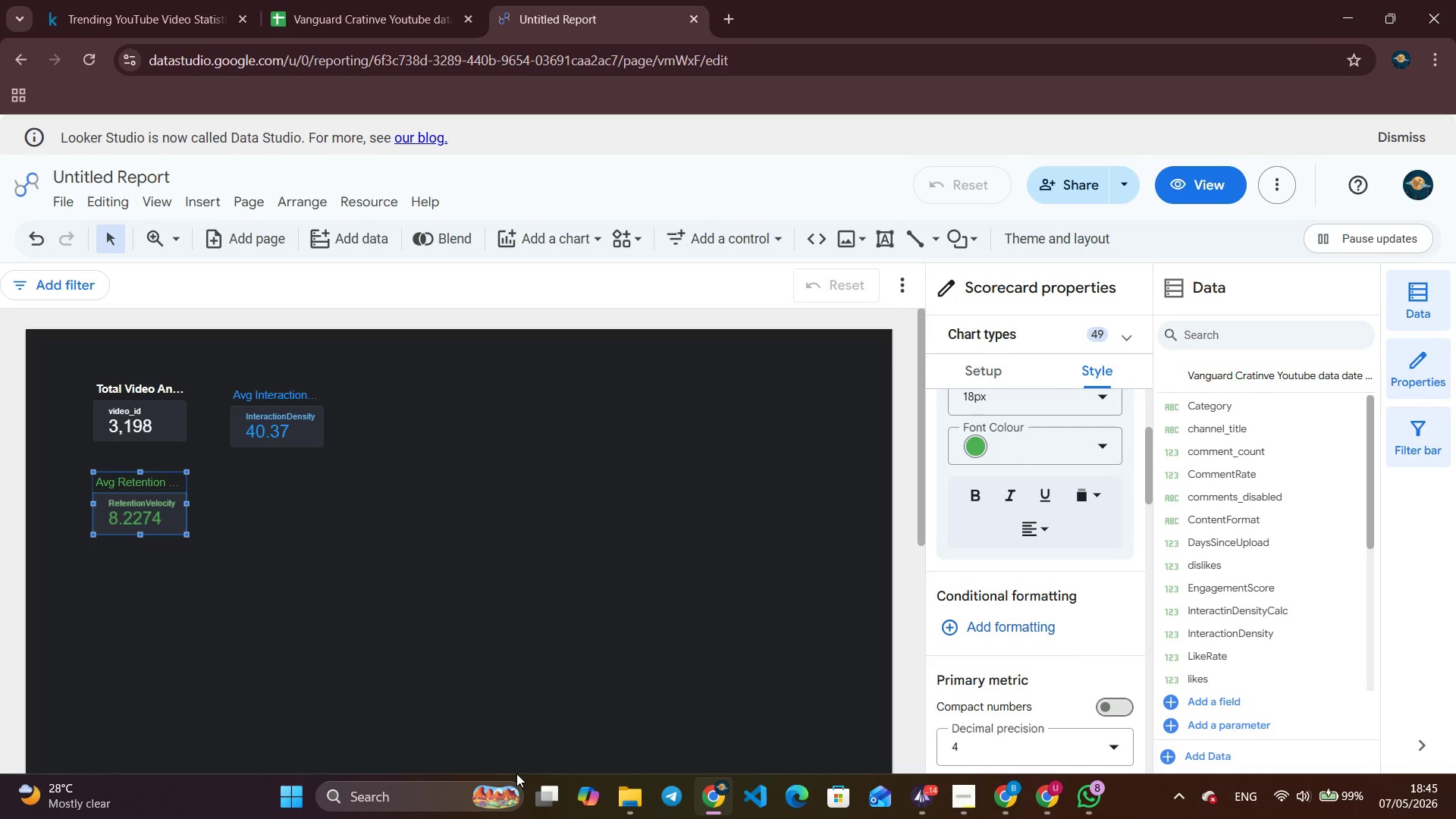 
left_click([202, 194])
 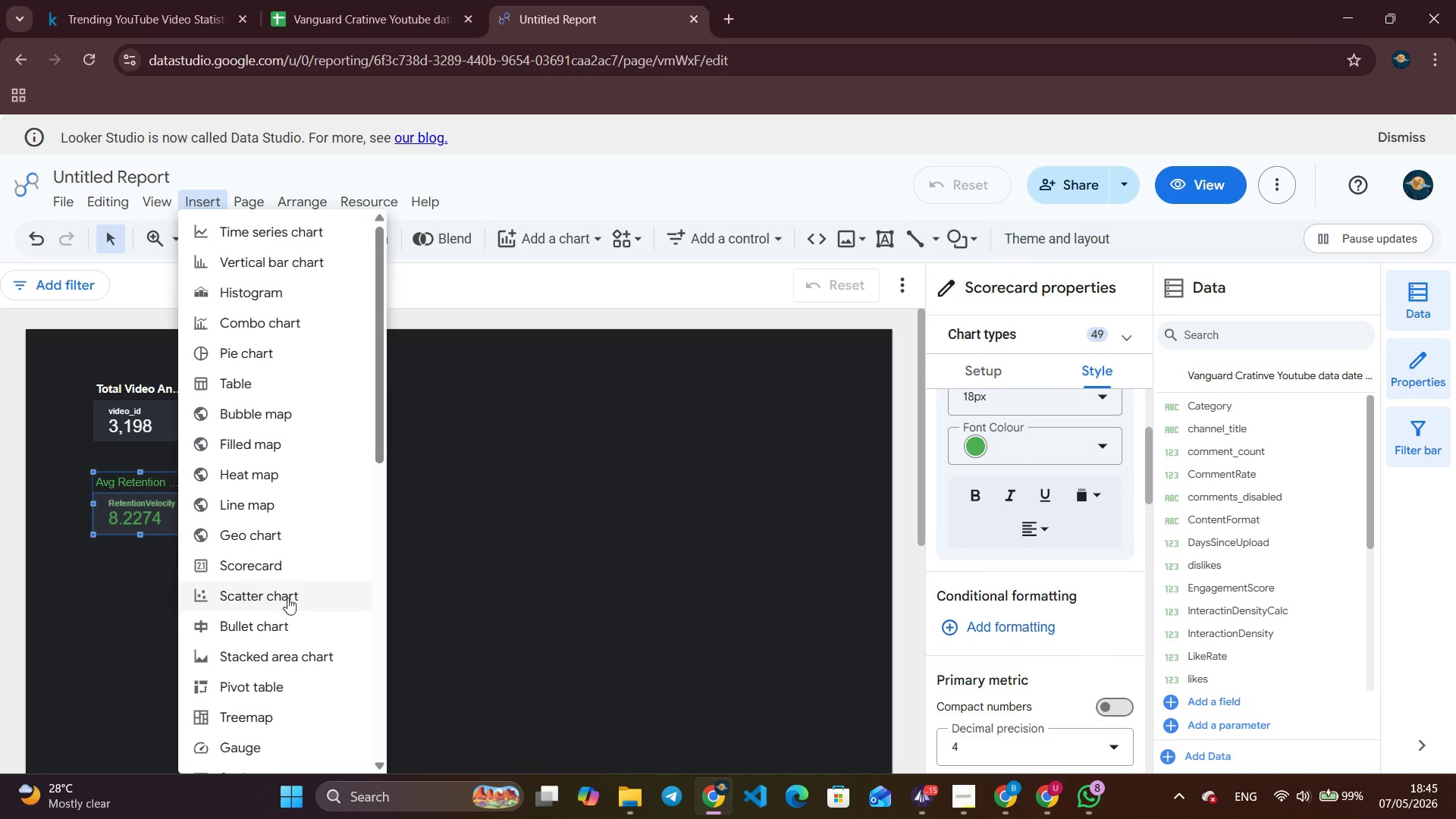 
left_click([291, 573])
 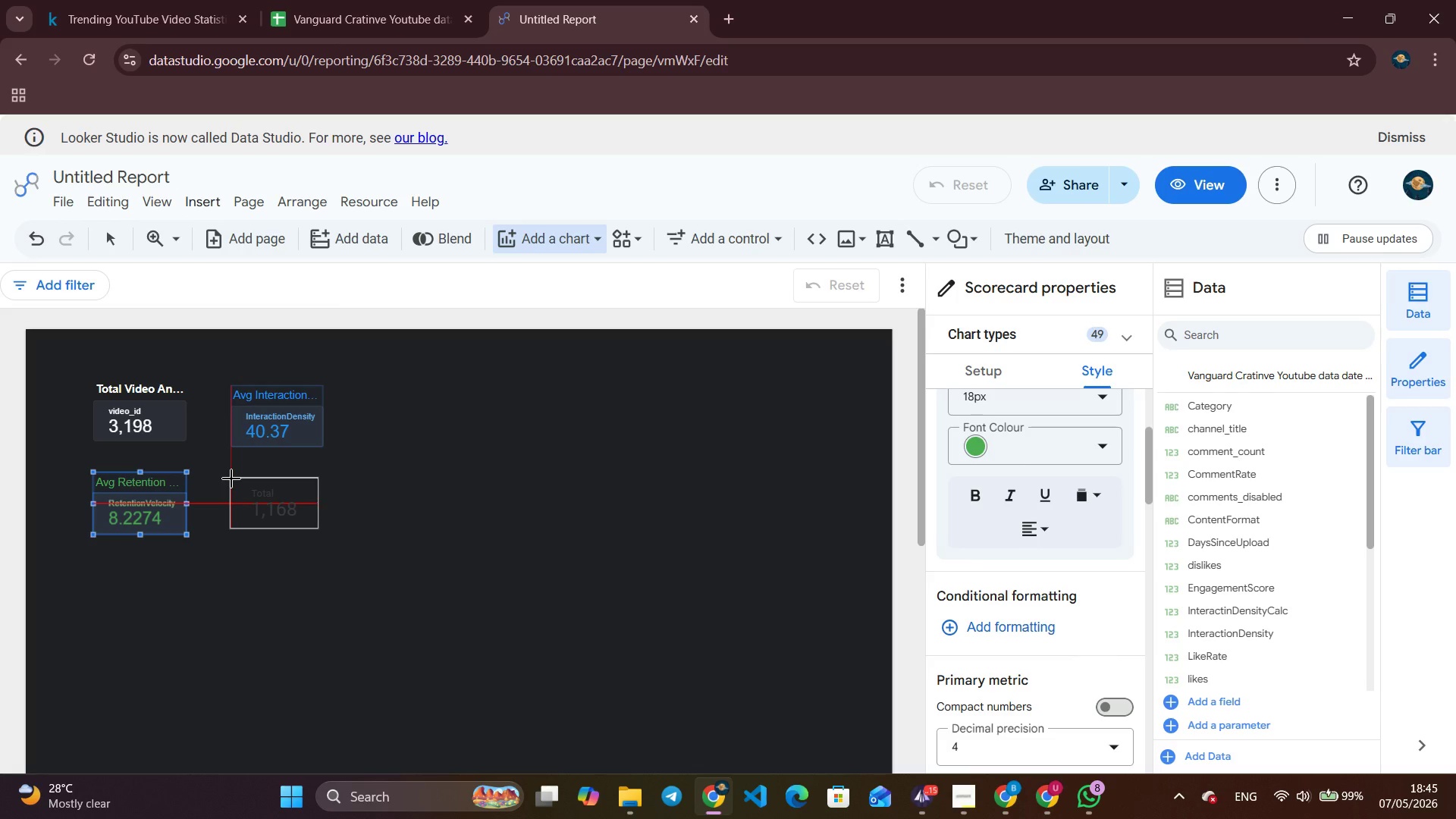 
left_click([231, 479])
 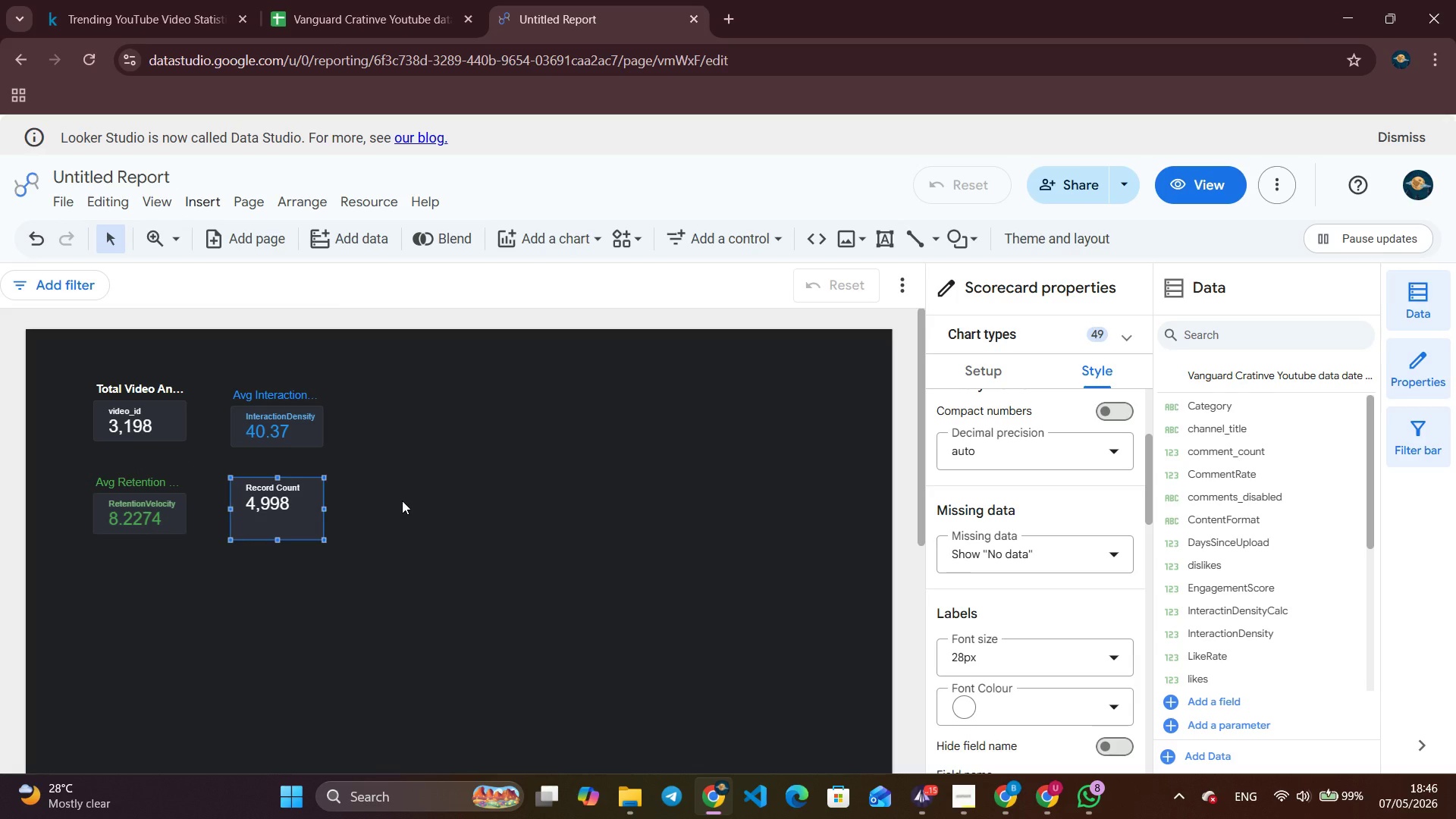 
wait(15.16)
 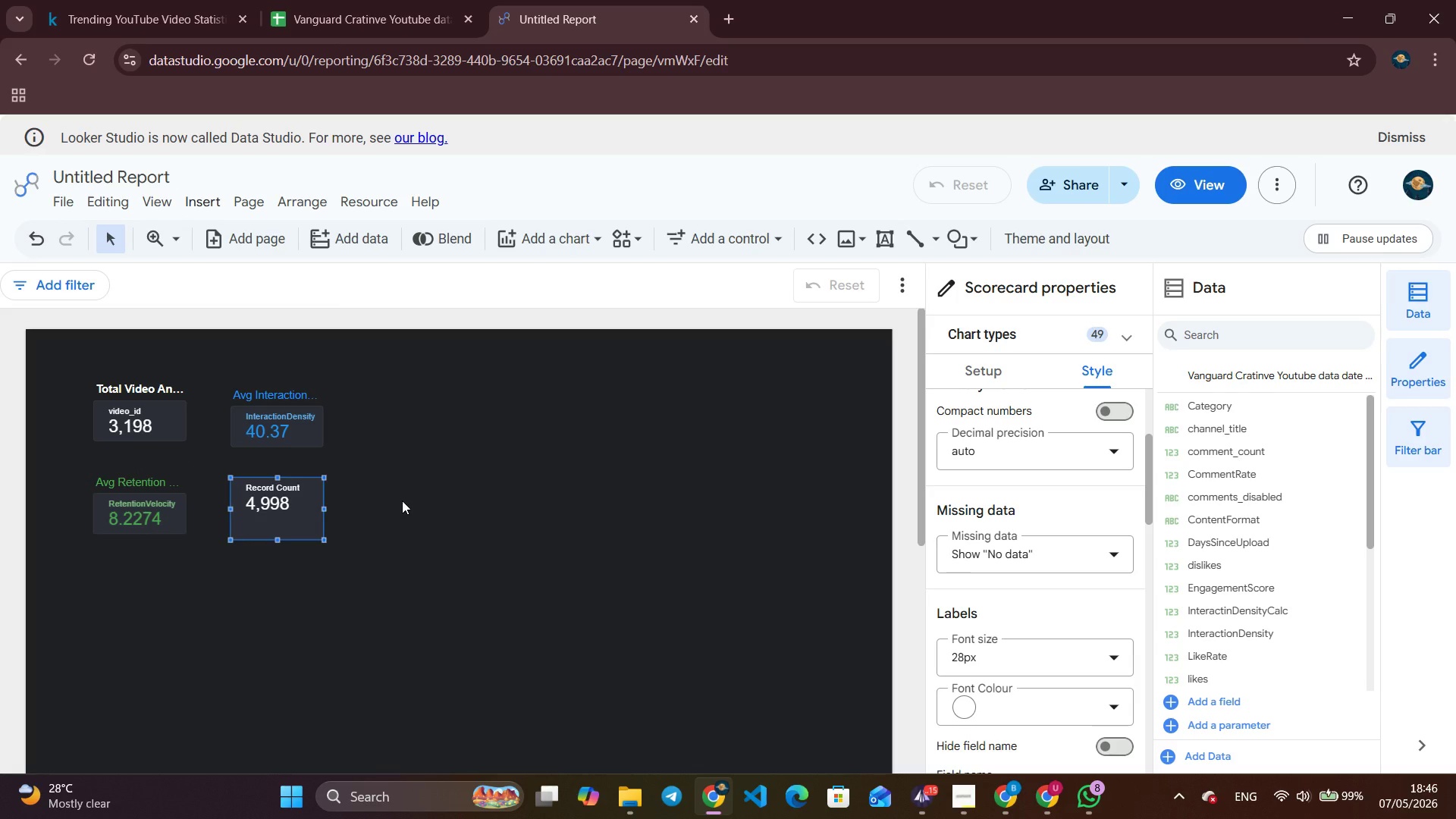 
left_click([963, 368])
 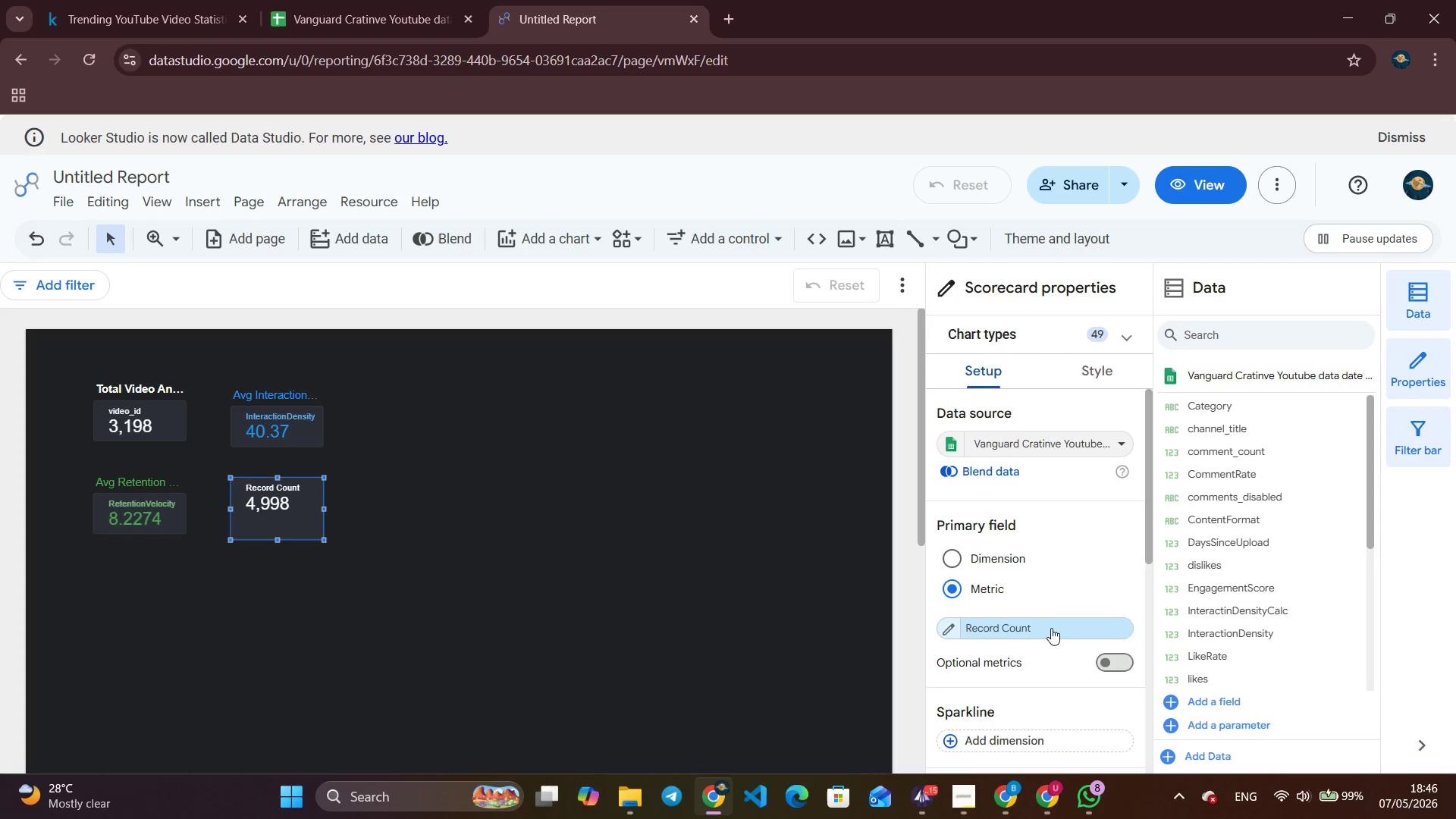 
left_click([1050, 629])
 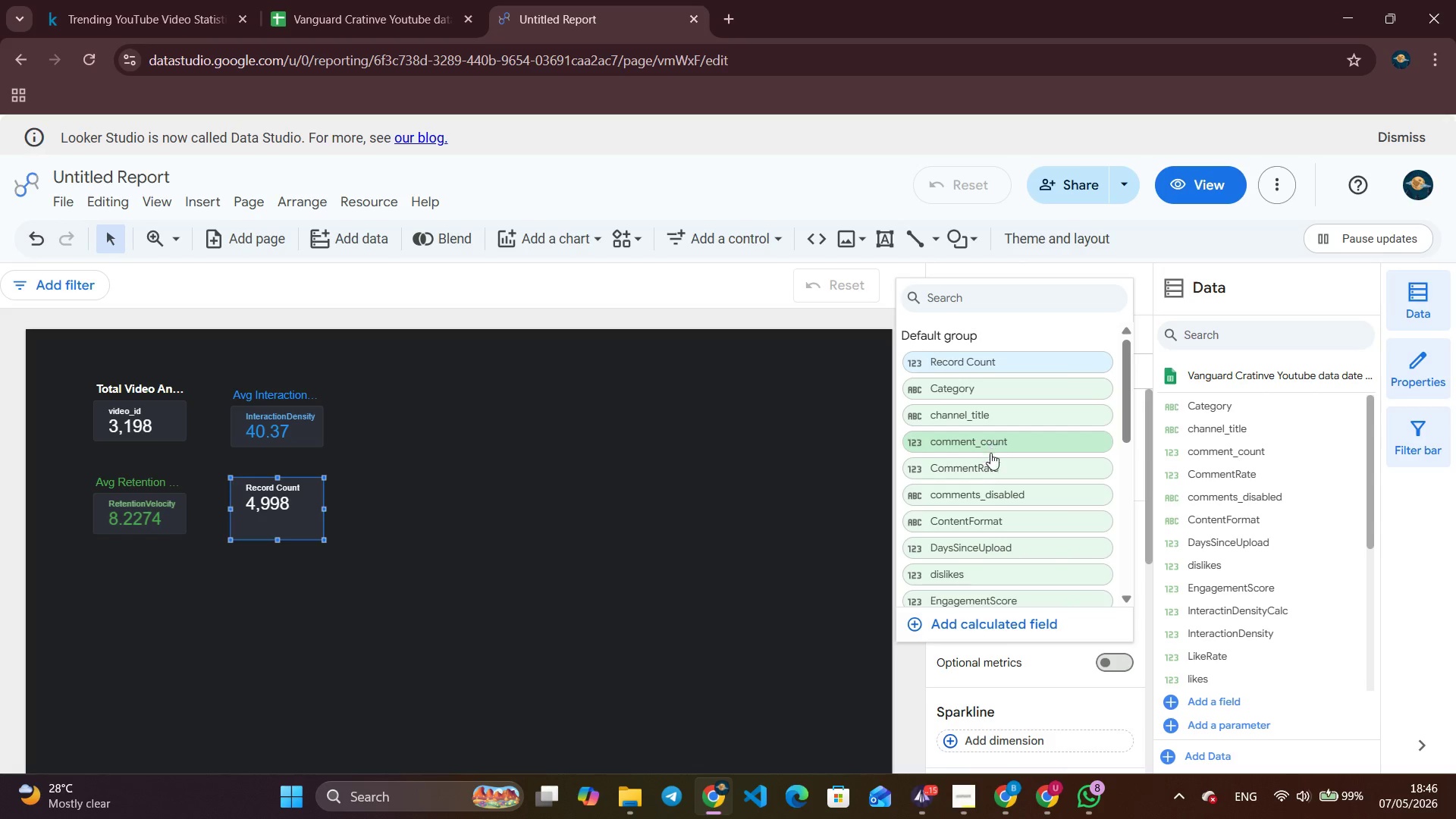 
left_click([1003, 547])
 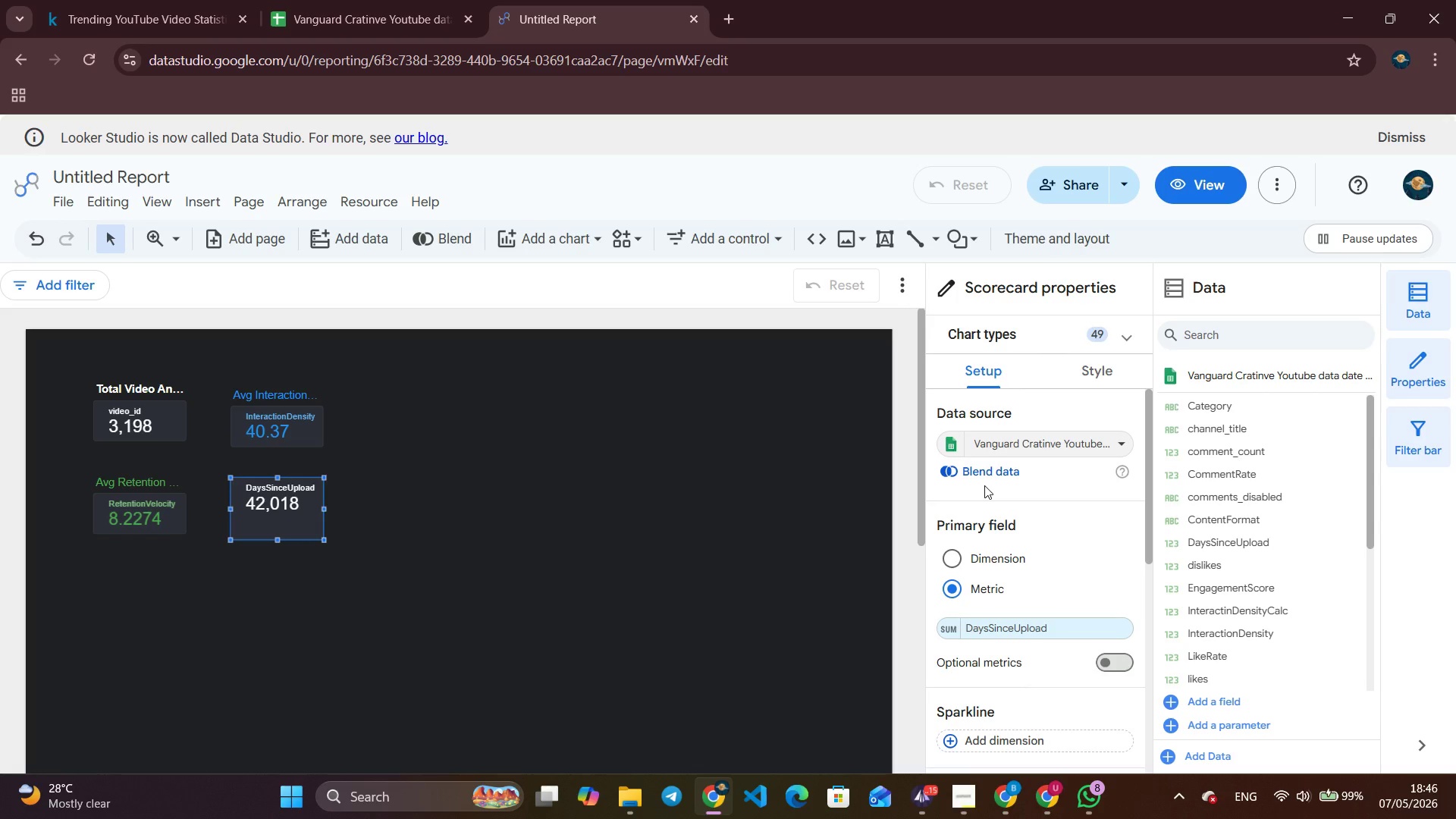 
wait(20.61)
 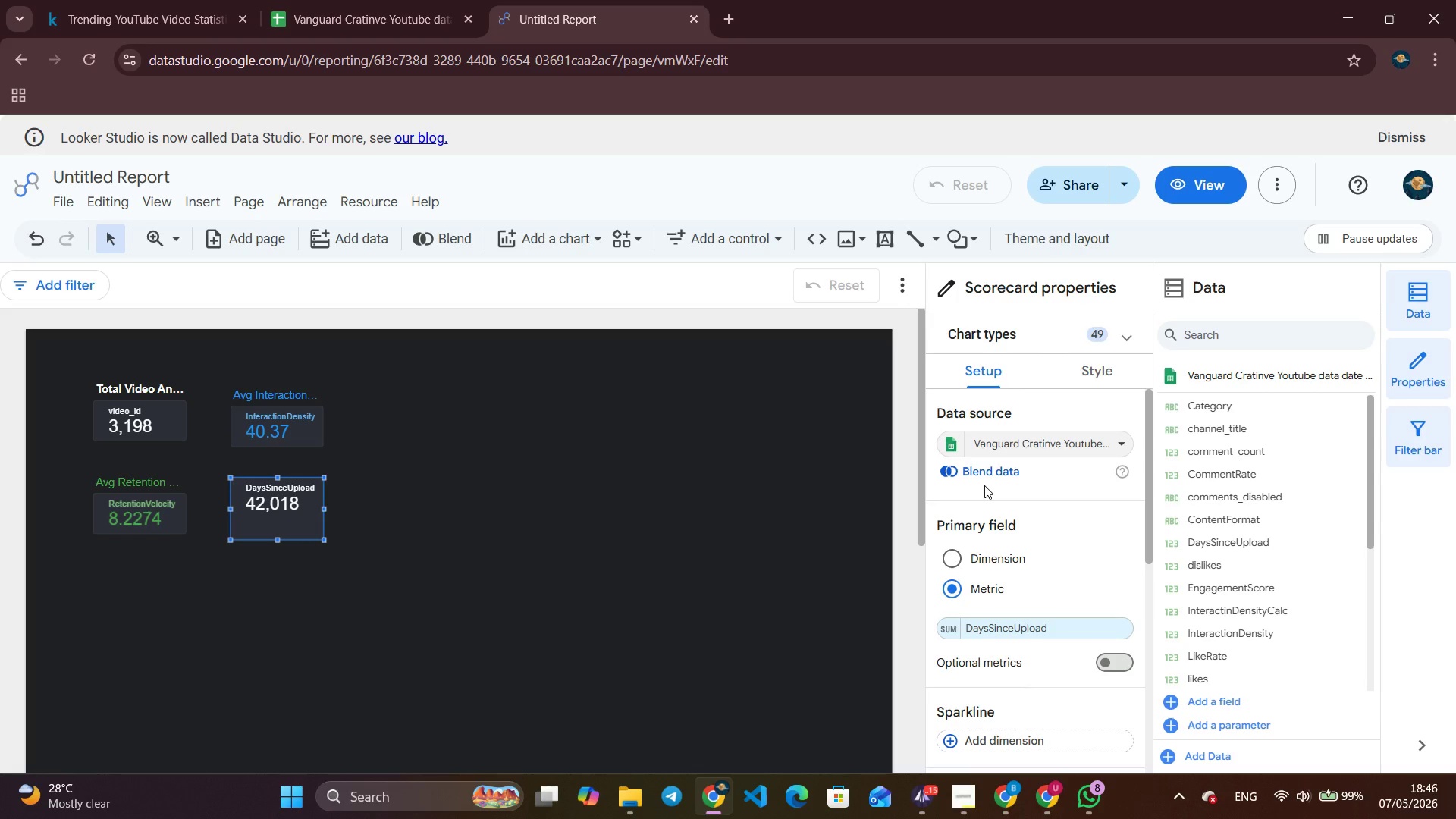 
left_click([1106, 367])
 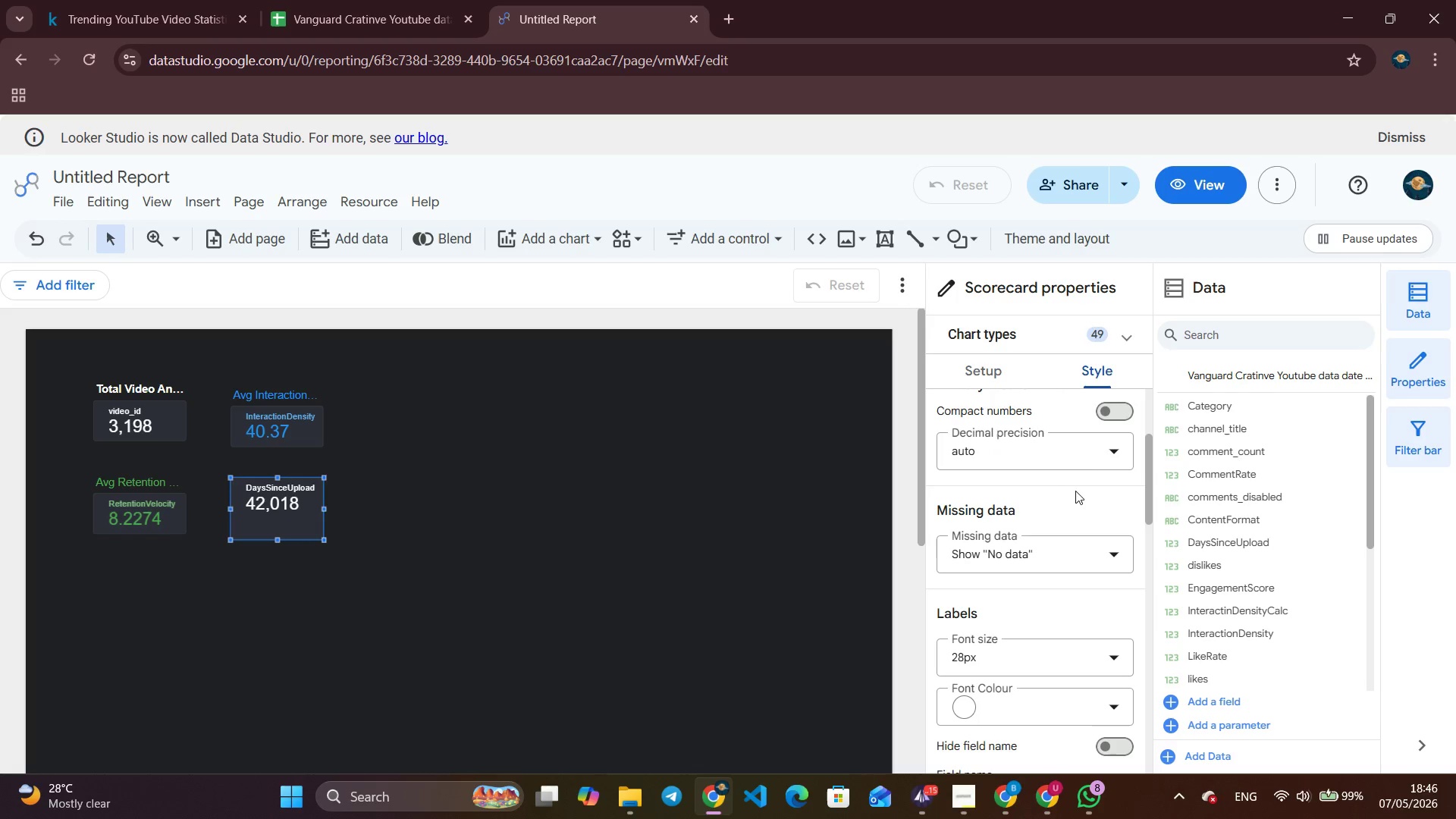 
scroll: coordinate [1101, 450], scroll_direction: up, amount: 15.0
 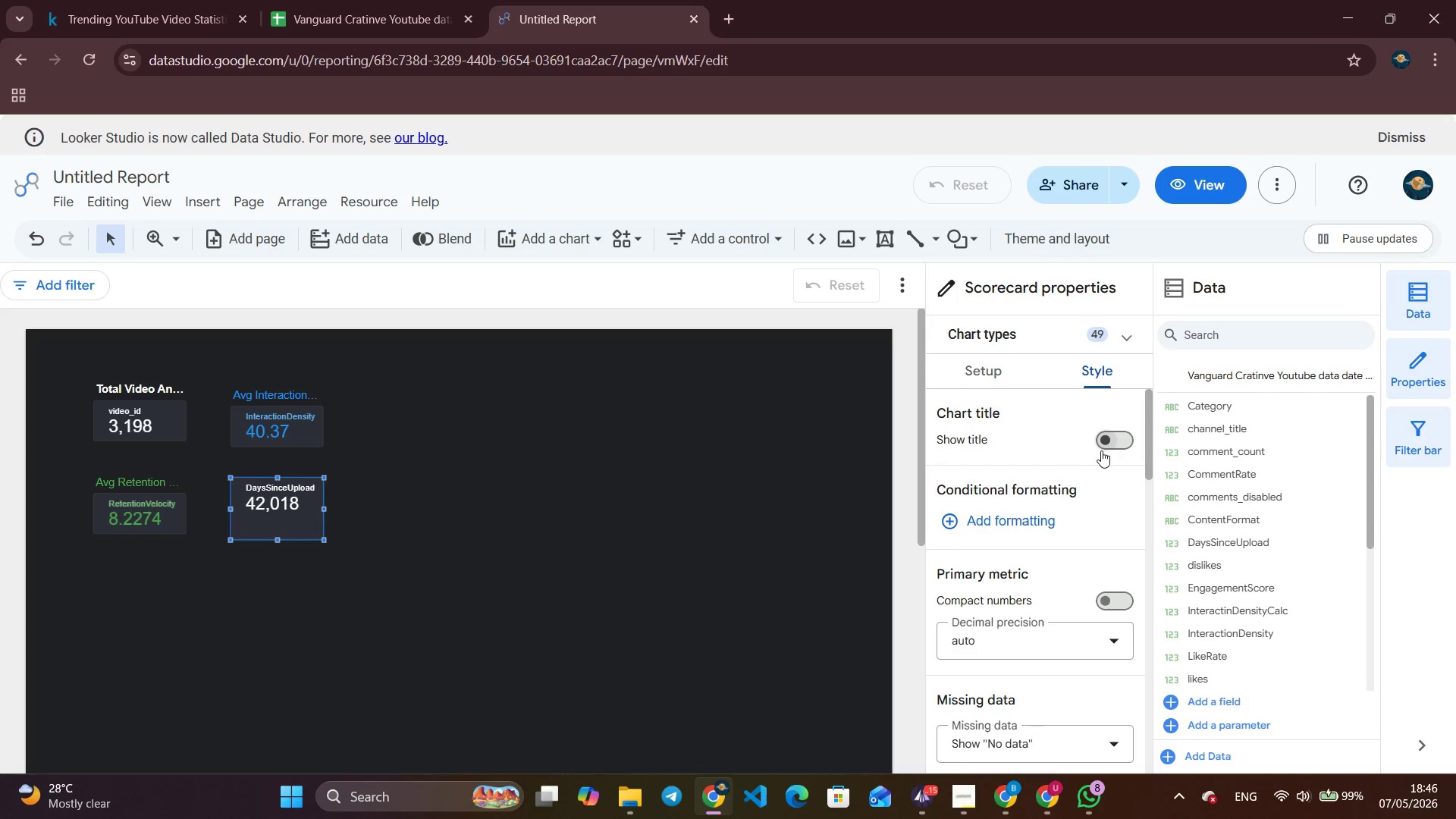 
left_click([1106, 453])
 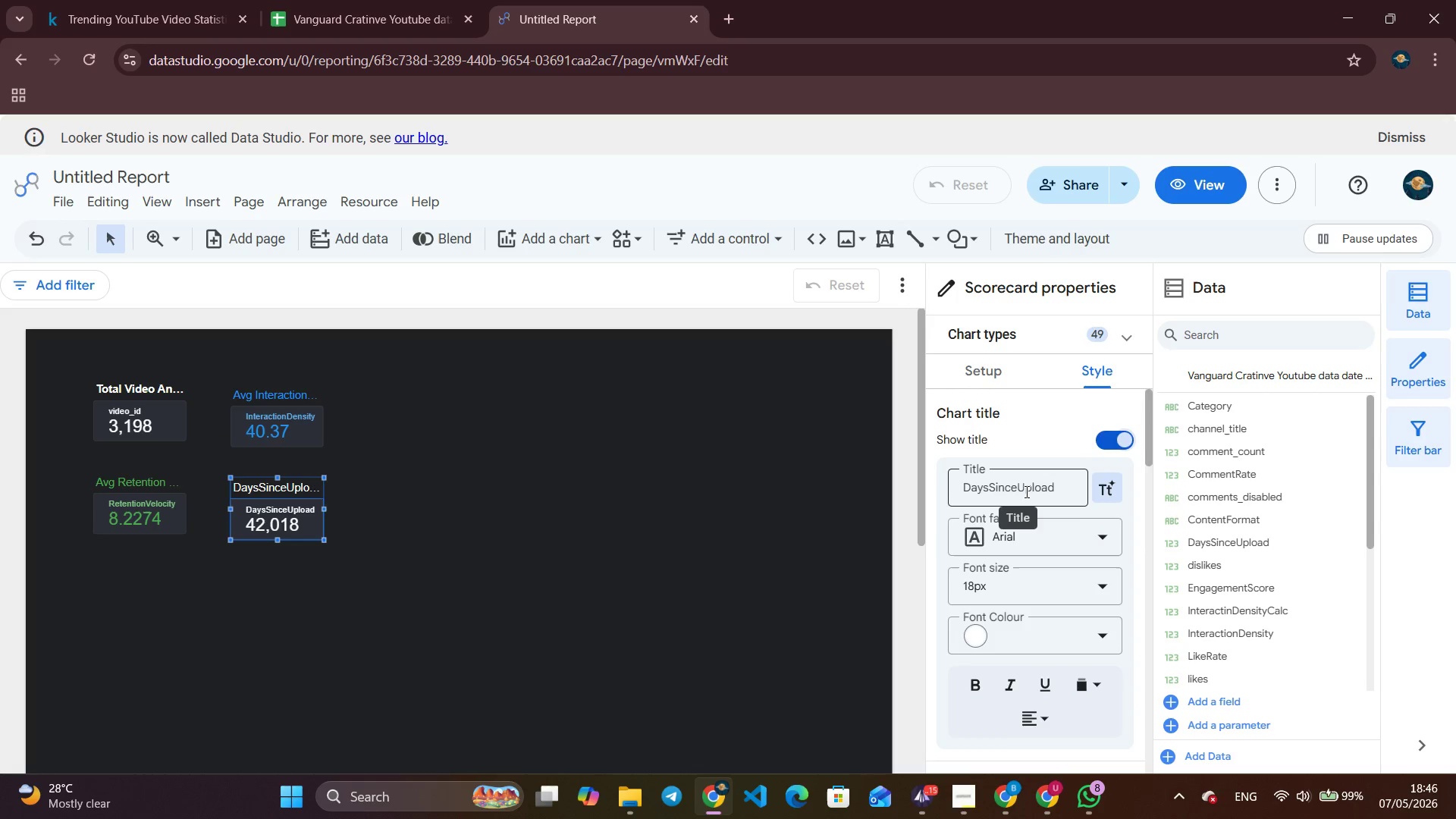 
double_click([1025, 491])
 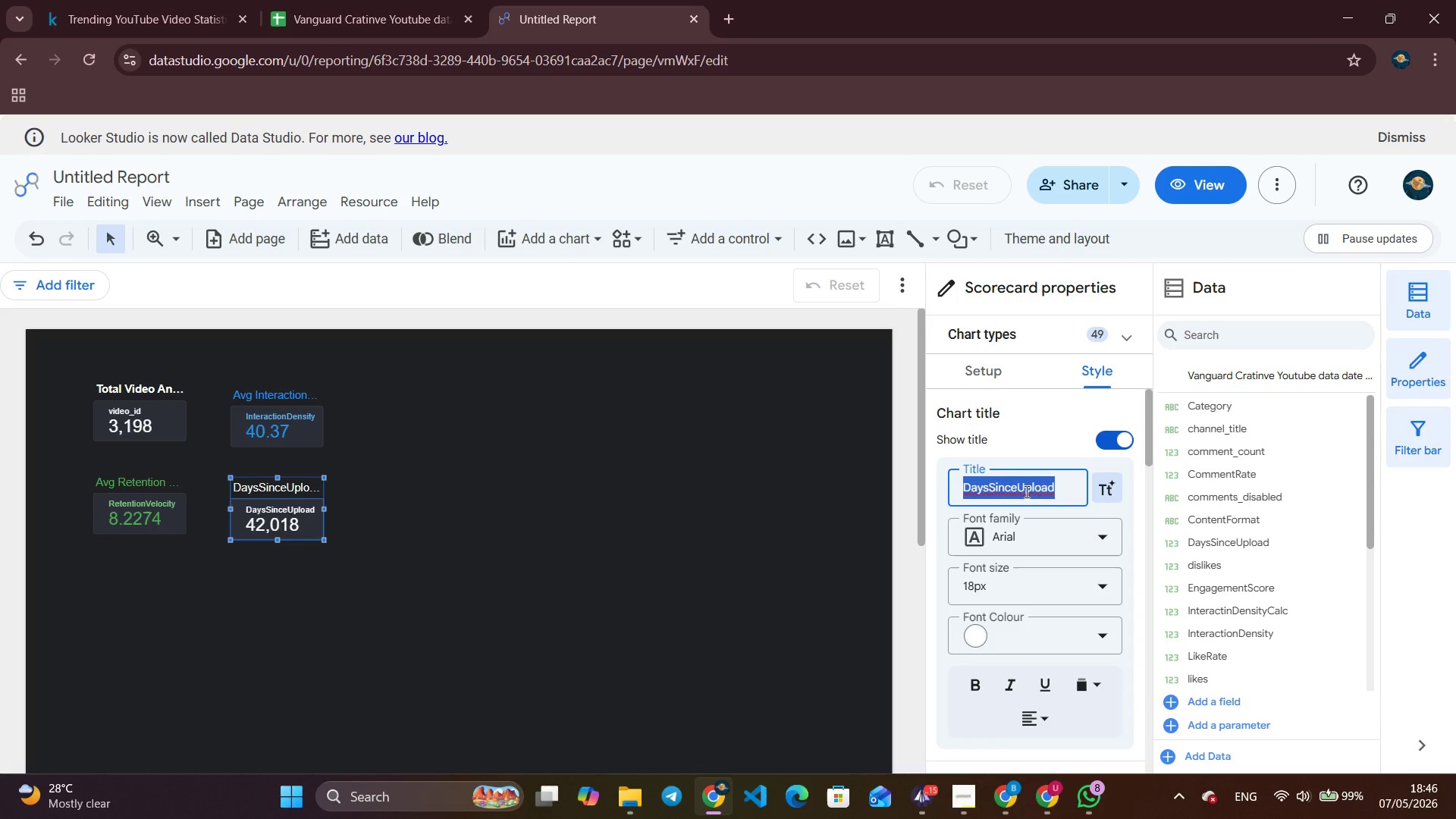 
key(Backspace)
type(Avg Days to Trend)
 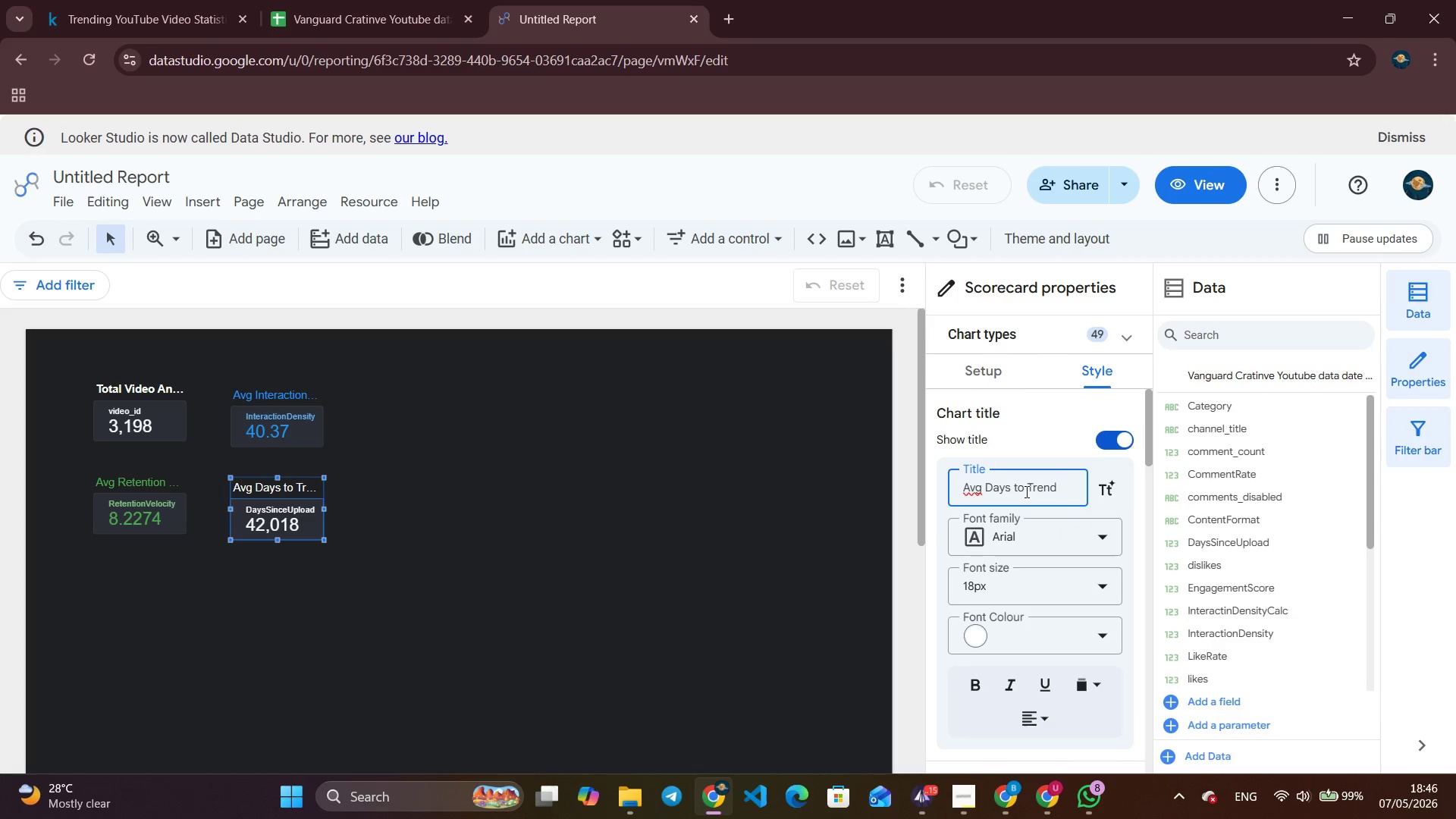 
left_click([985, 686])
 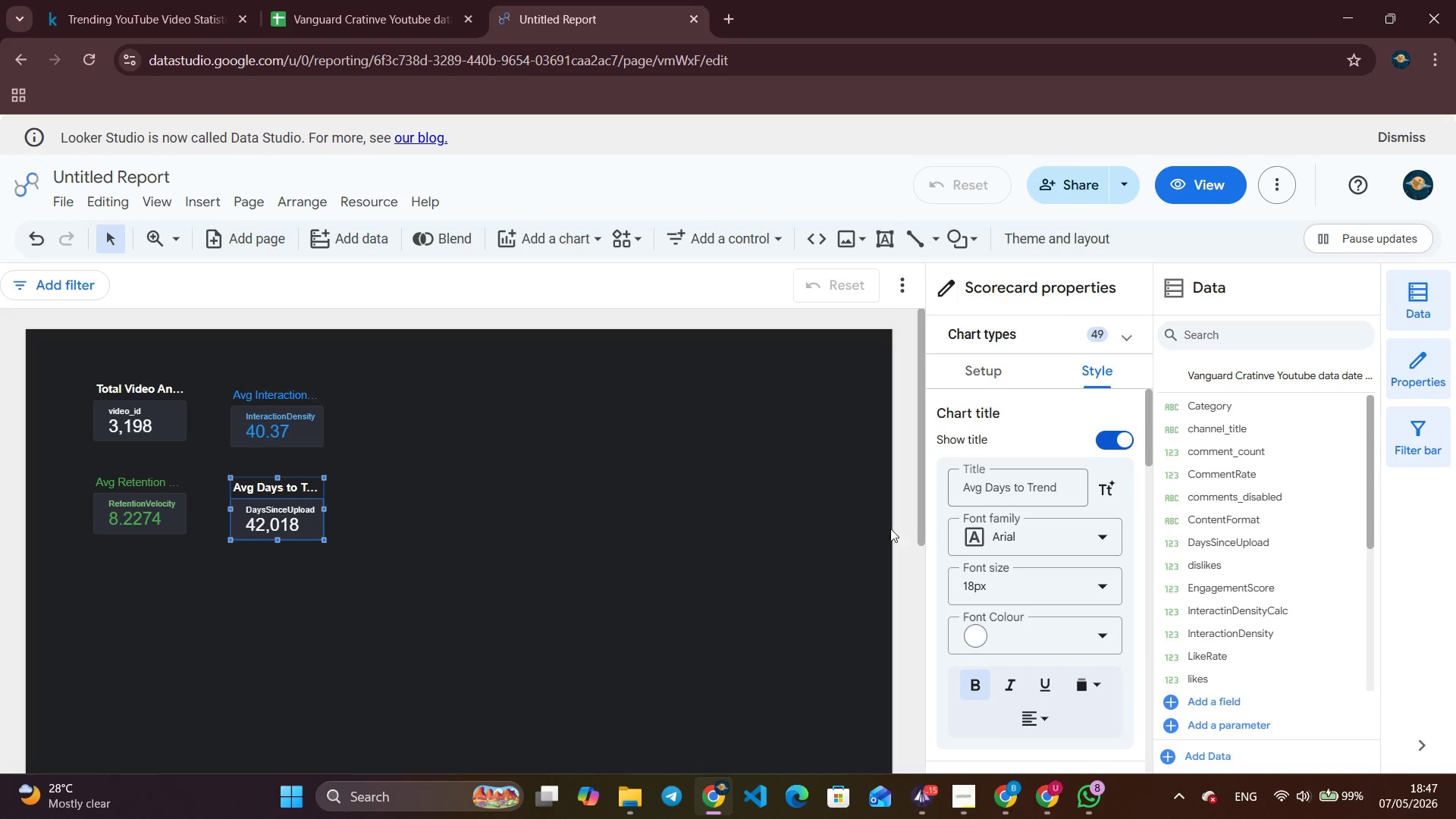 
left_click([1059, 647])
 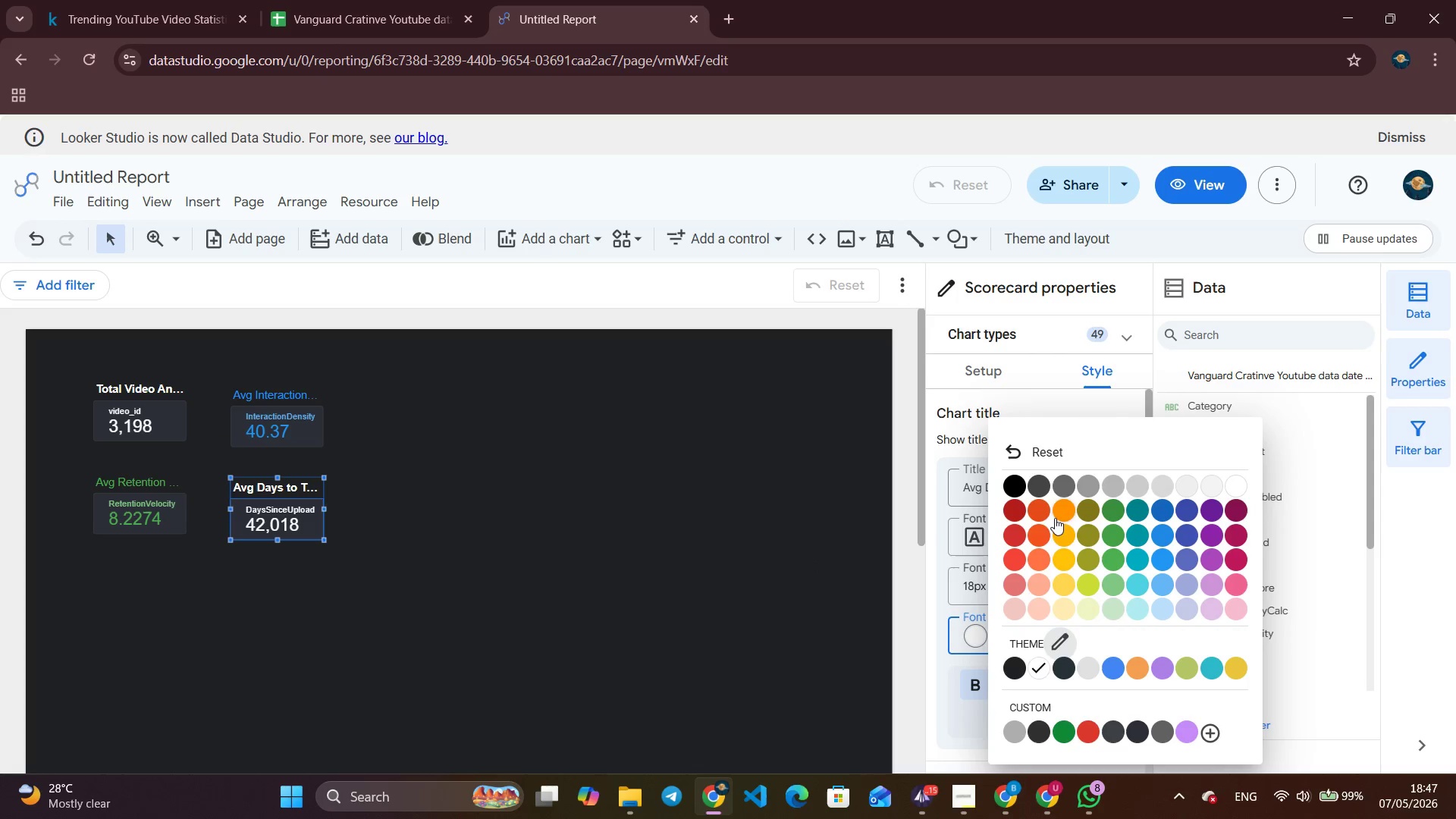 
left_click([1060, 529])
 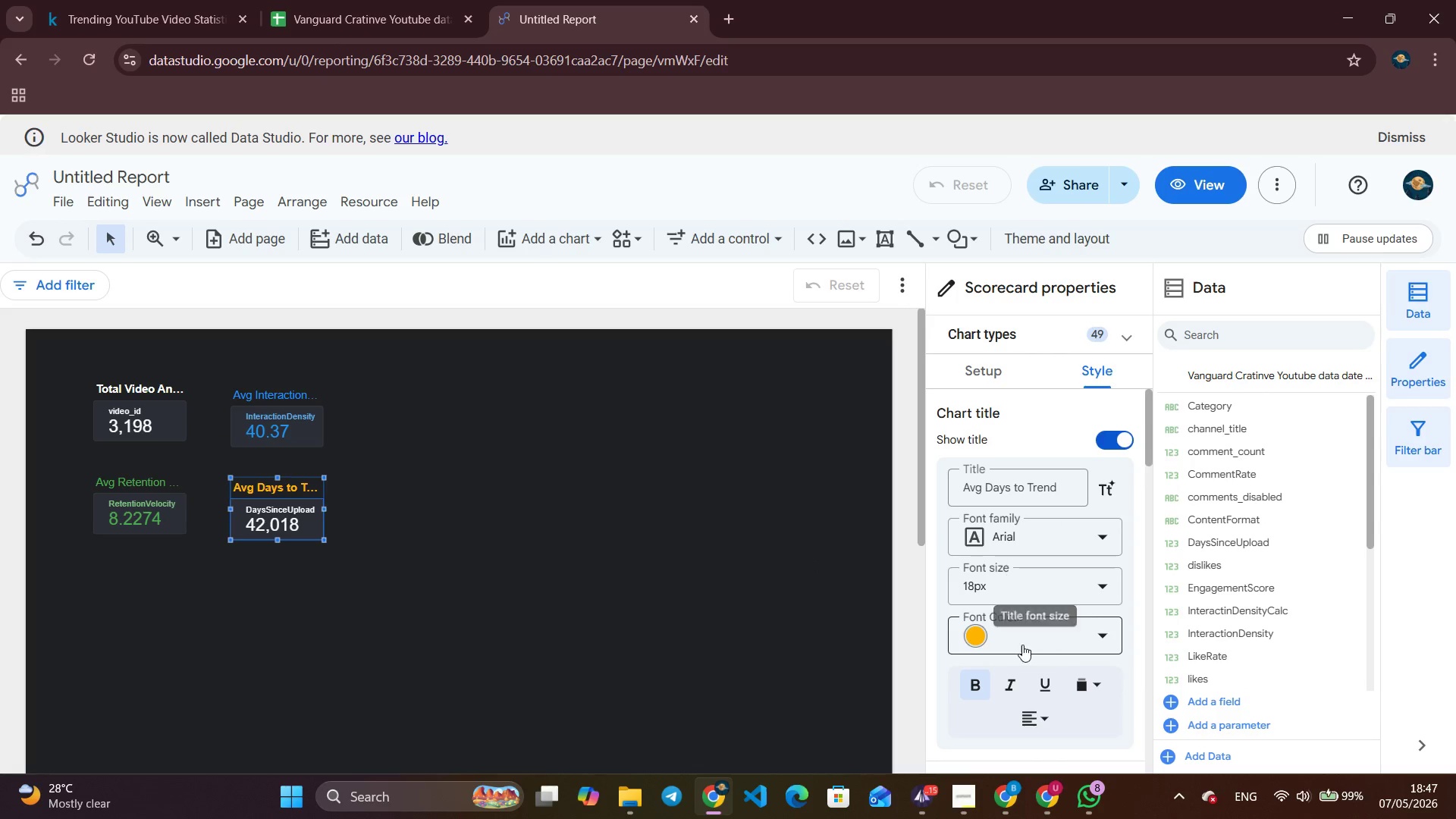 
scroll: coordinate [1021, 647], scroll_direction: down, amount: 9.0
 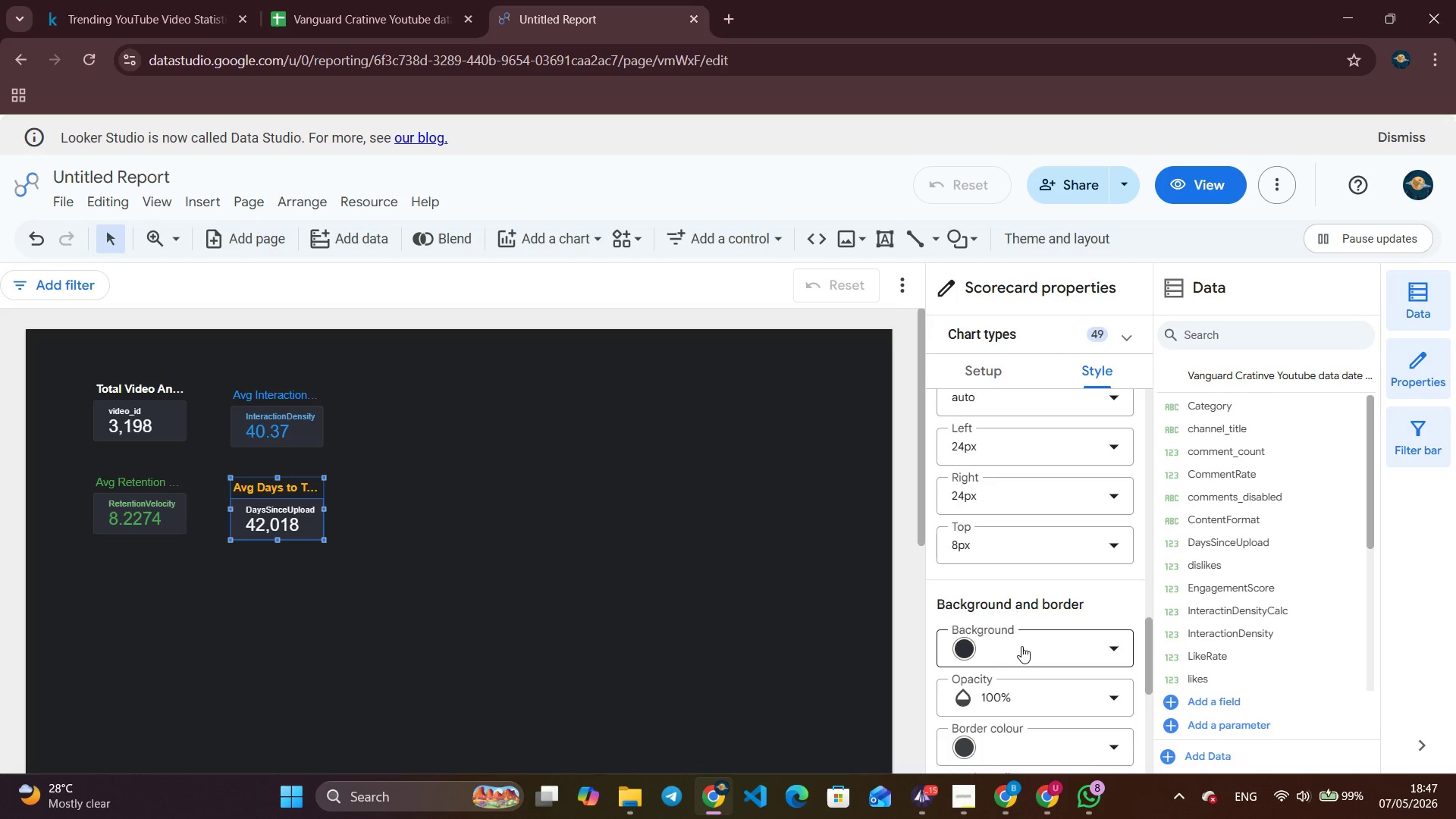 
scroll: coordinate [1016, 630], scroll_direction: up, amount: 4.0
 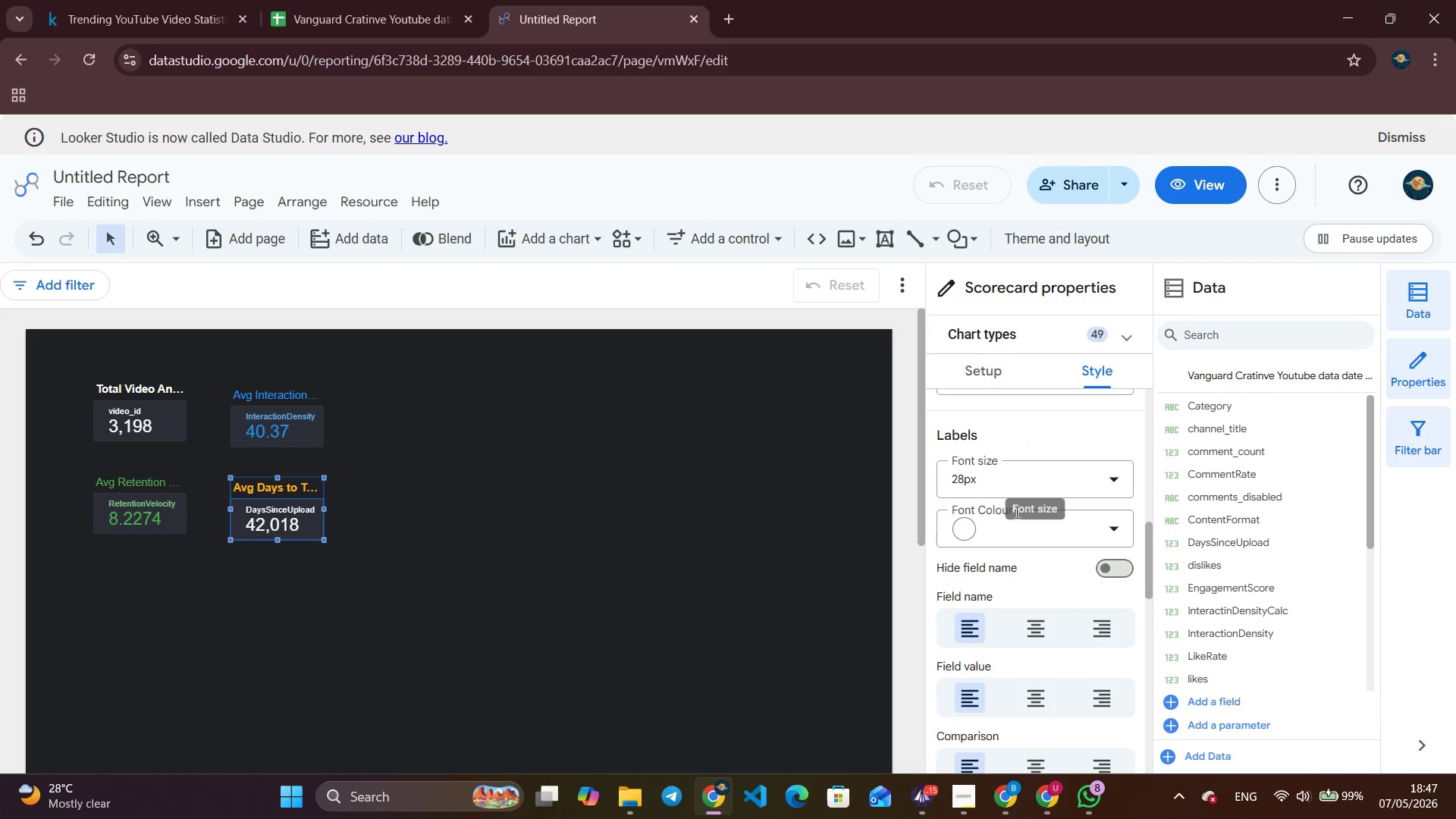 
left_click([1020, 529])
 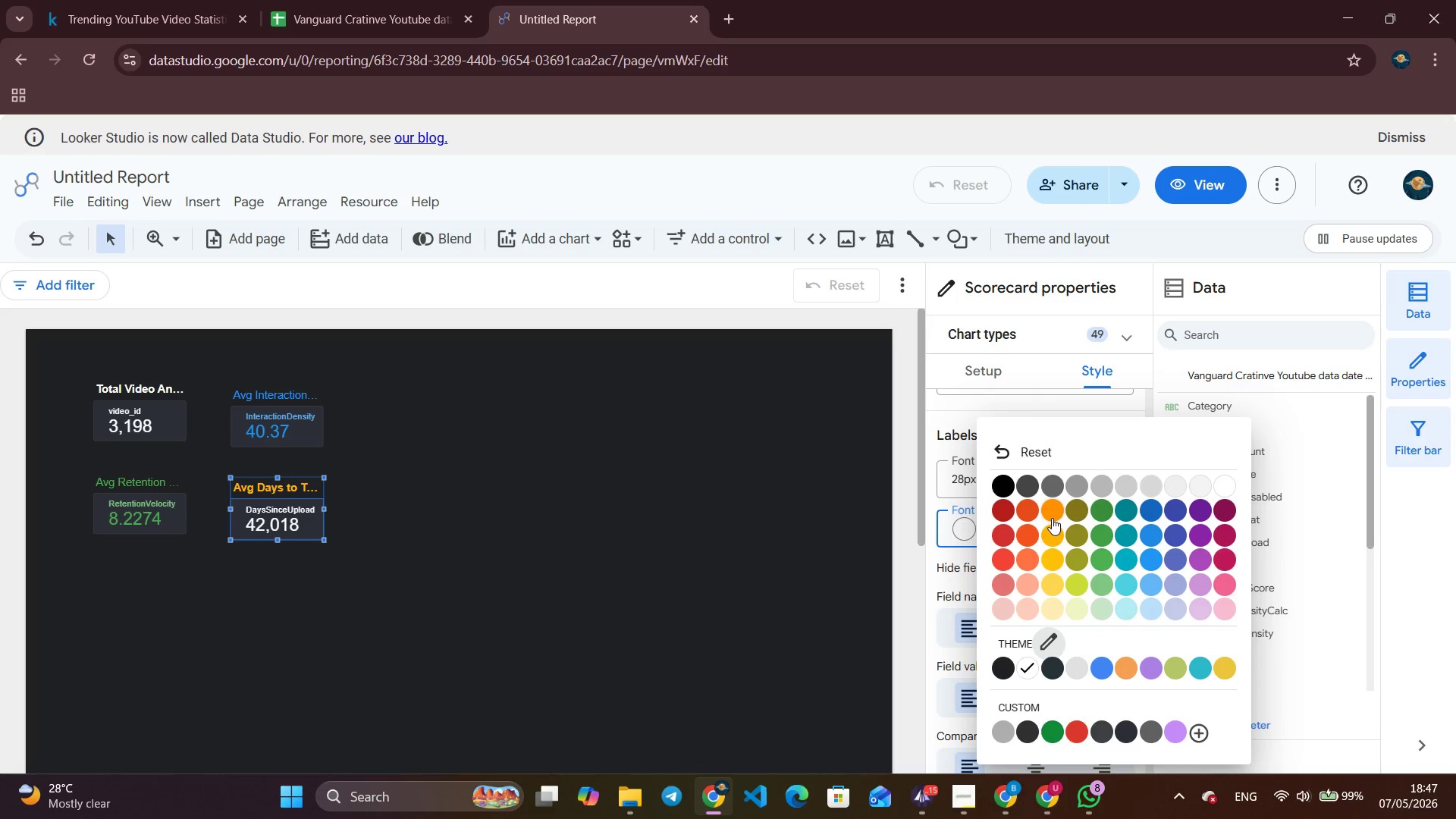 
left_click([1052, 516])
 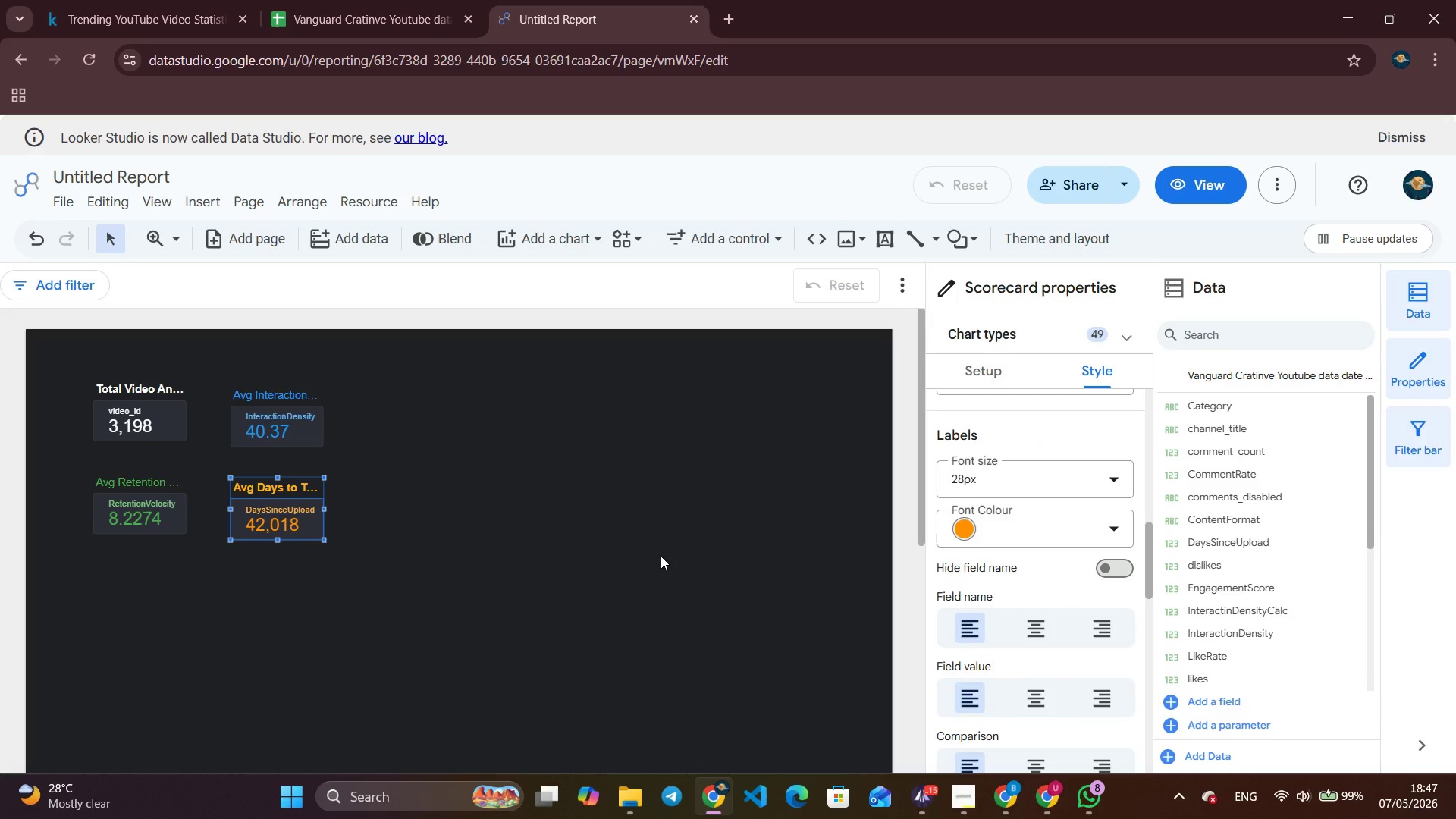 
left_click([661, 556])
 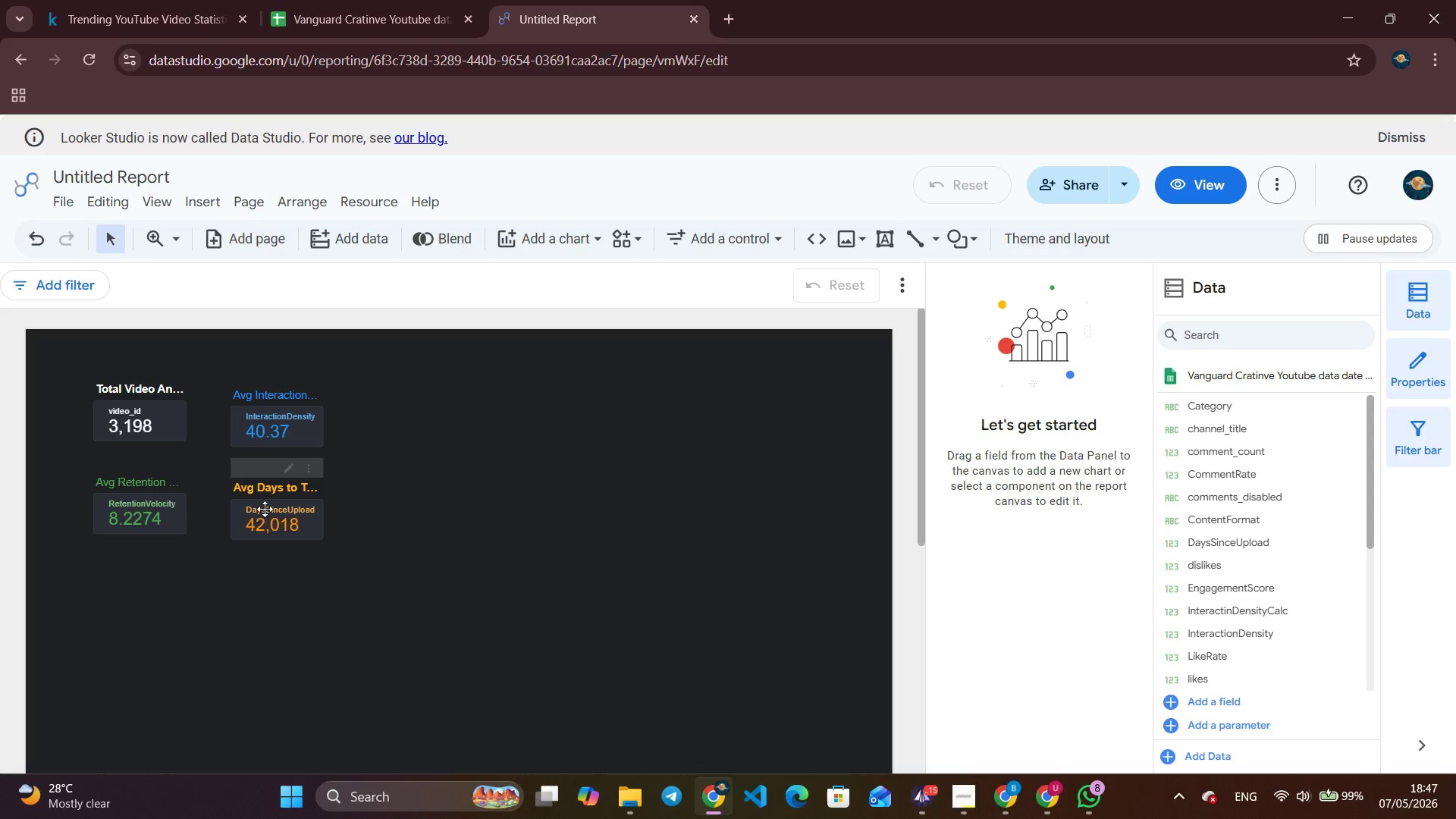 
left_click([281, 527])
 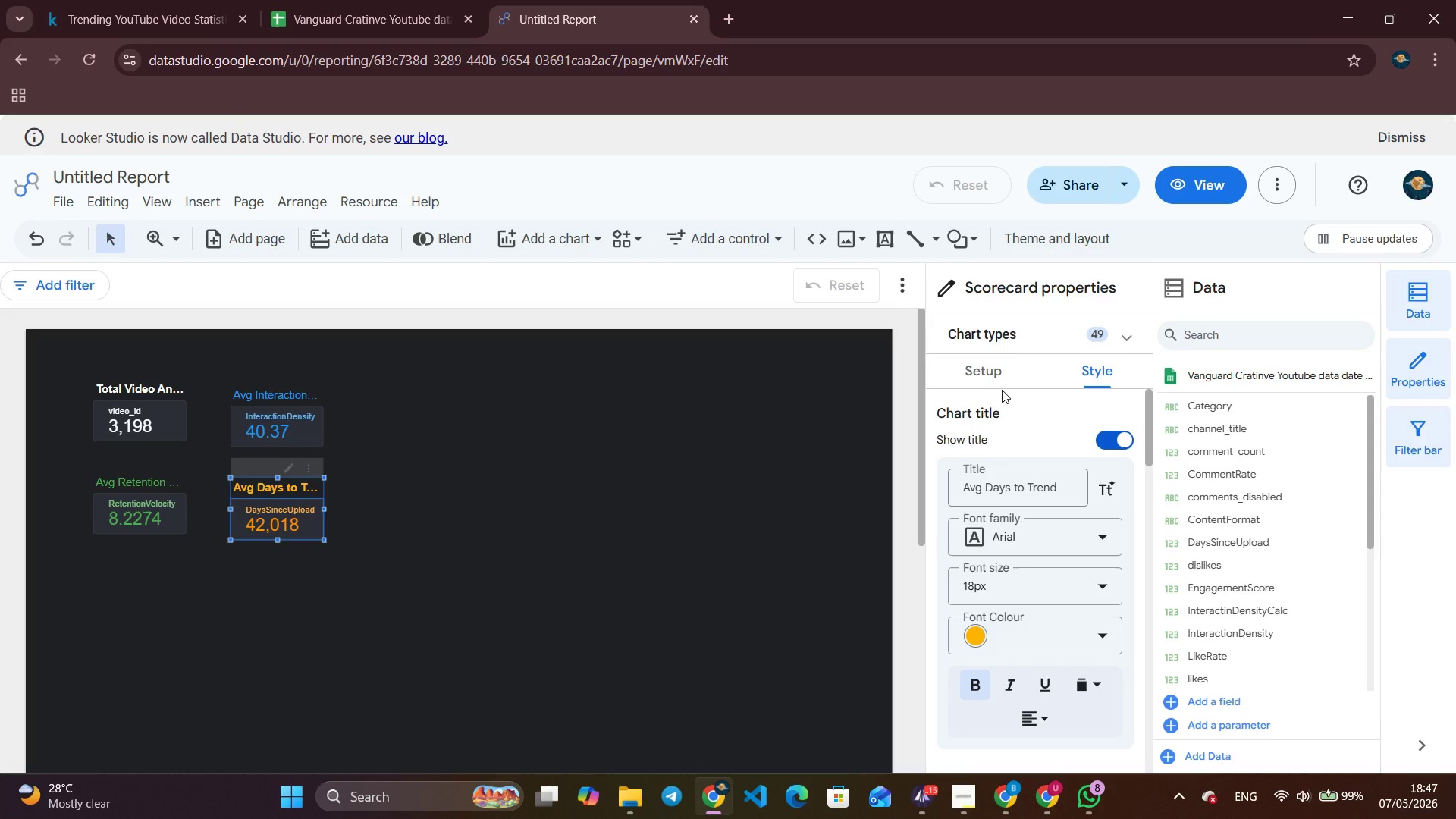 
mouse_move([1003, 392])
 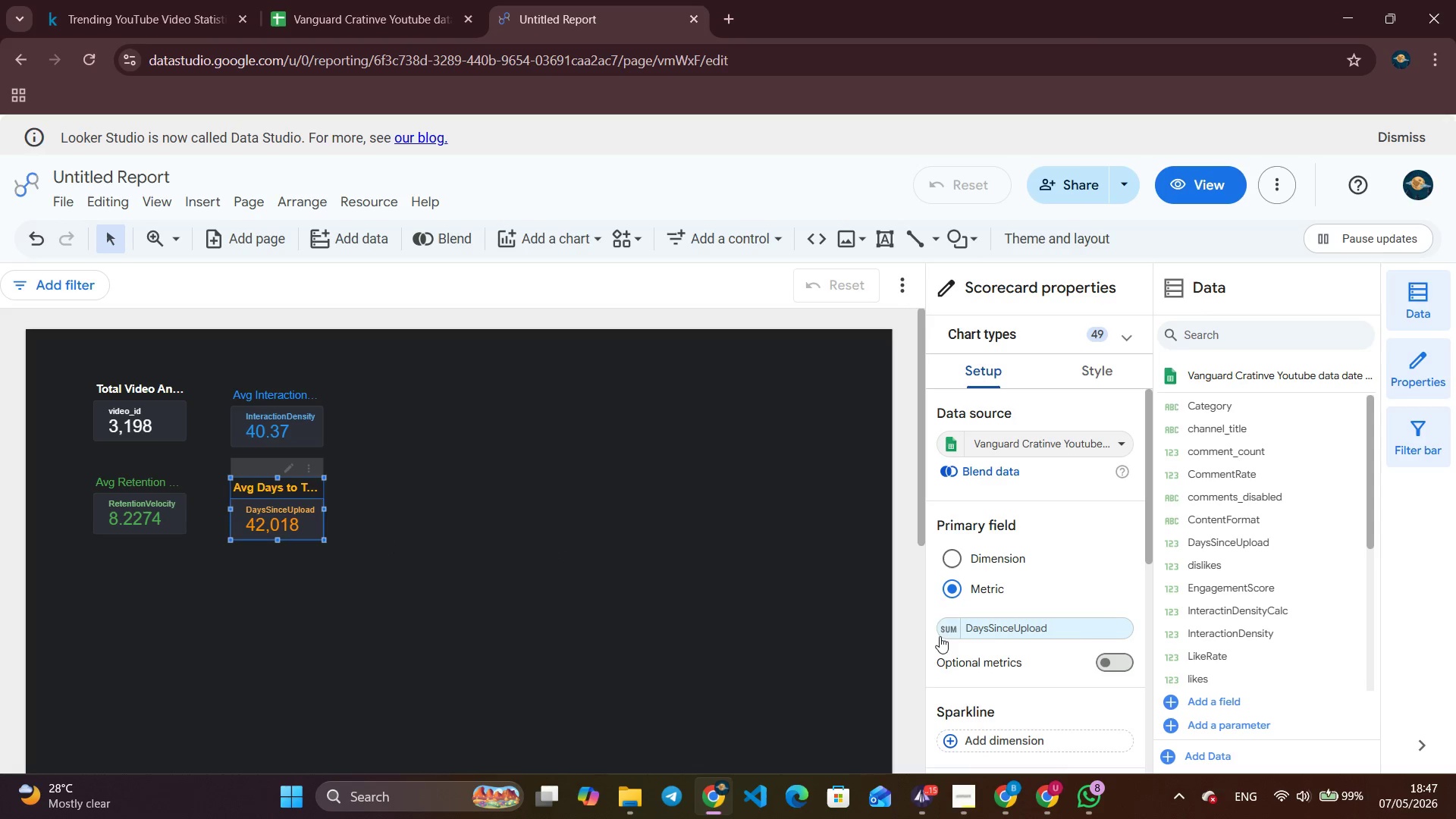 
left_click([947, 630])
 